 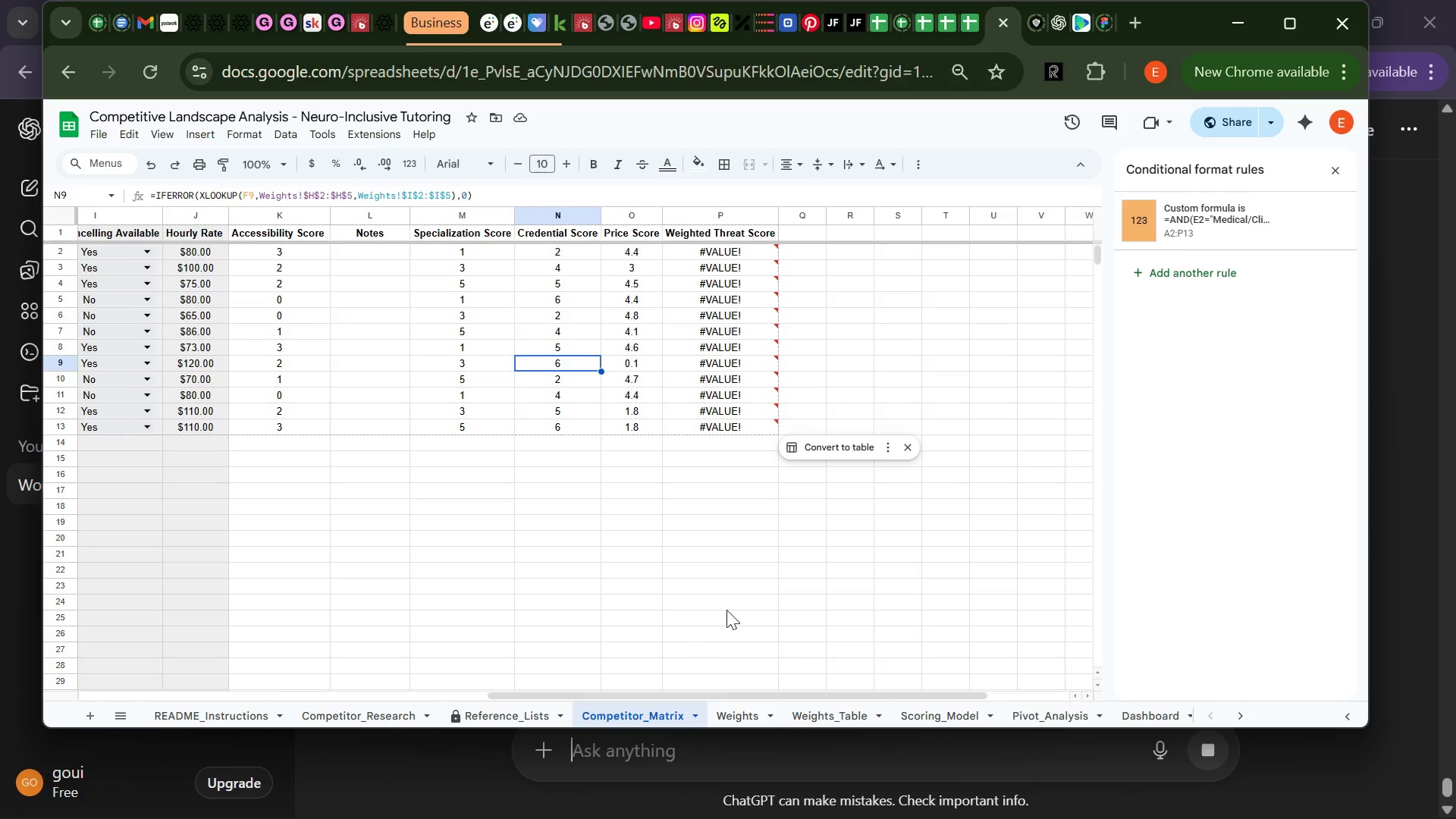 
left_click([598, 554])
 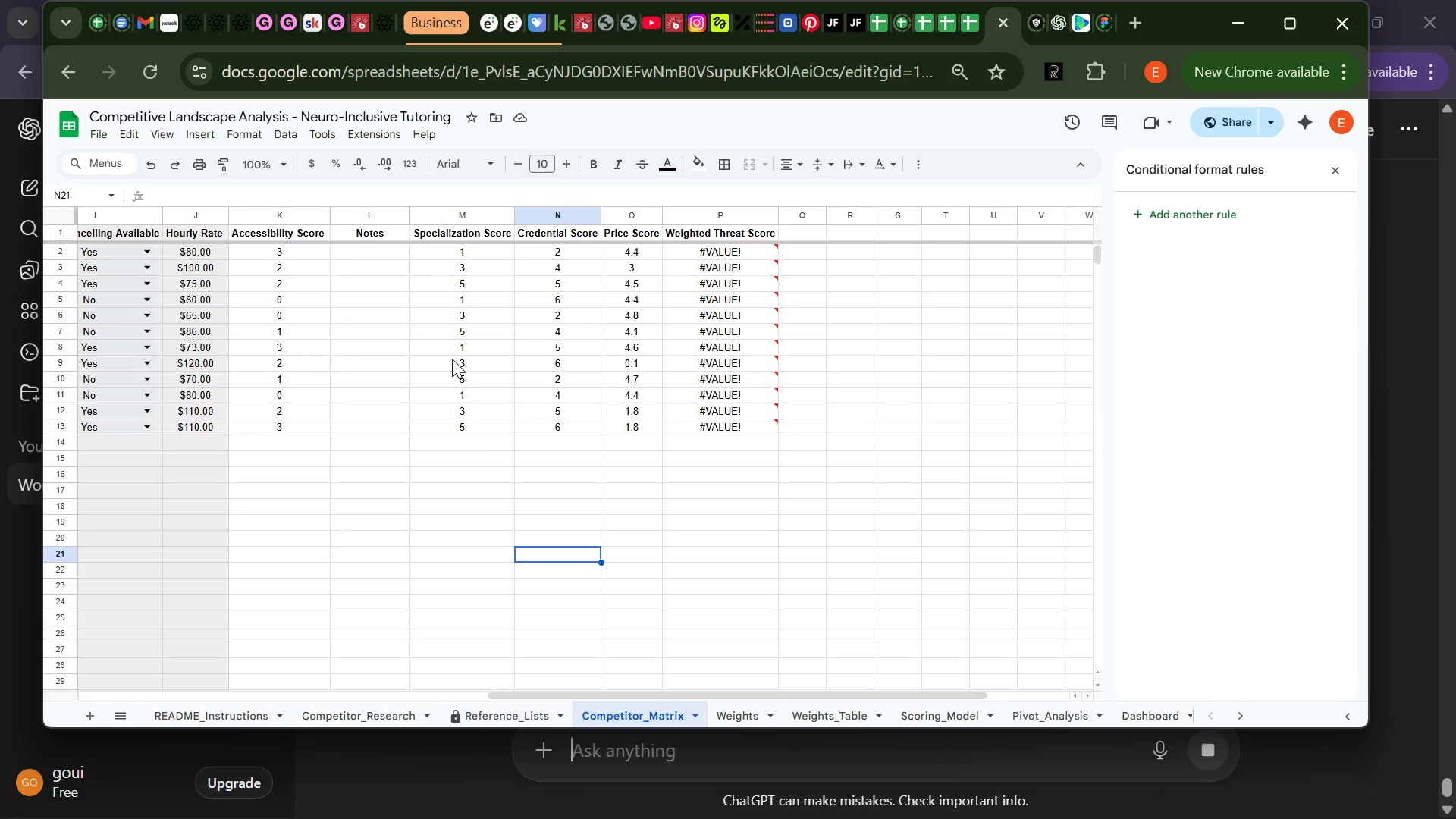 
left_click([447, 322])
 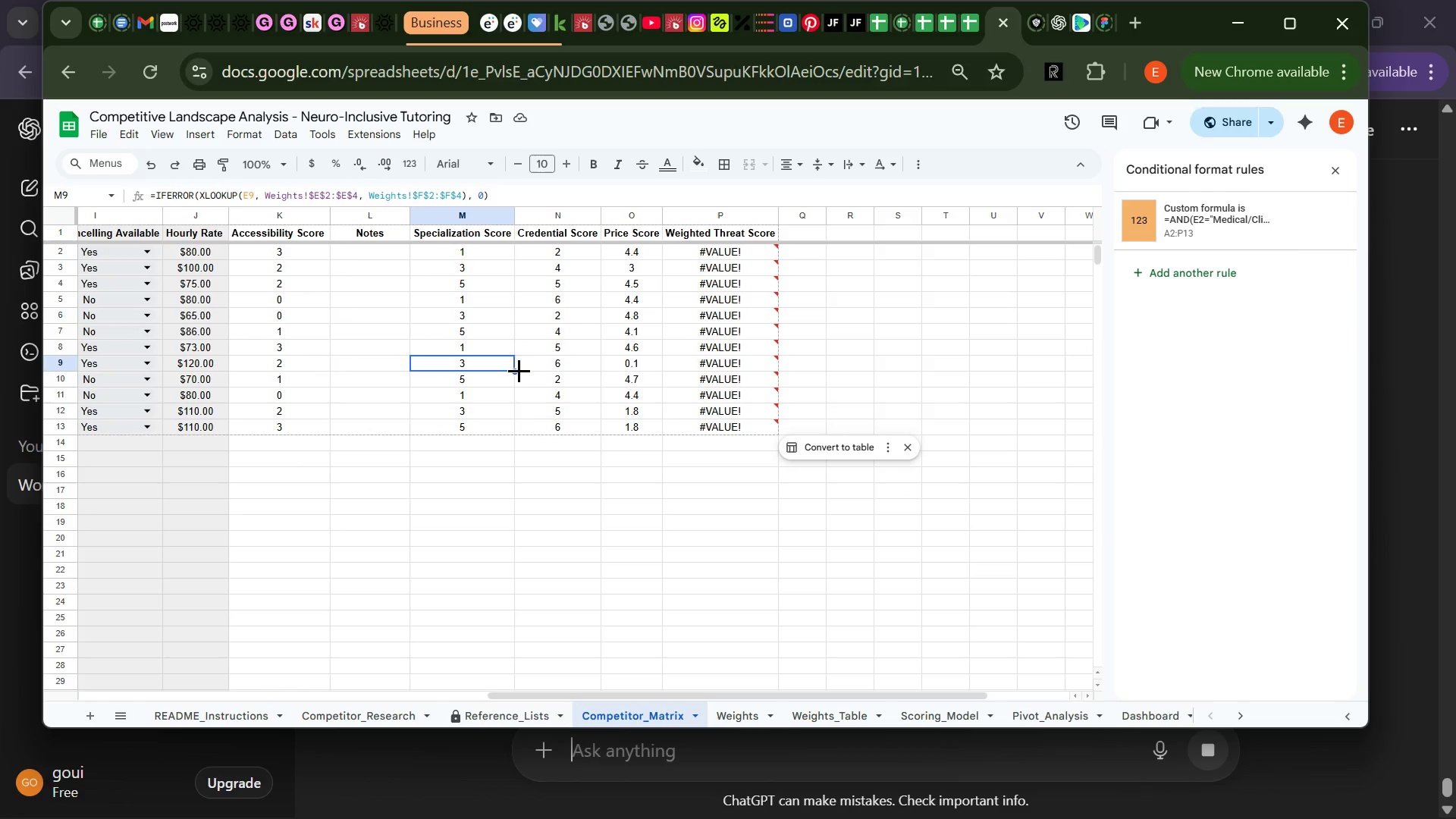 
left_click([676, 305])
 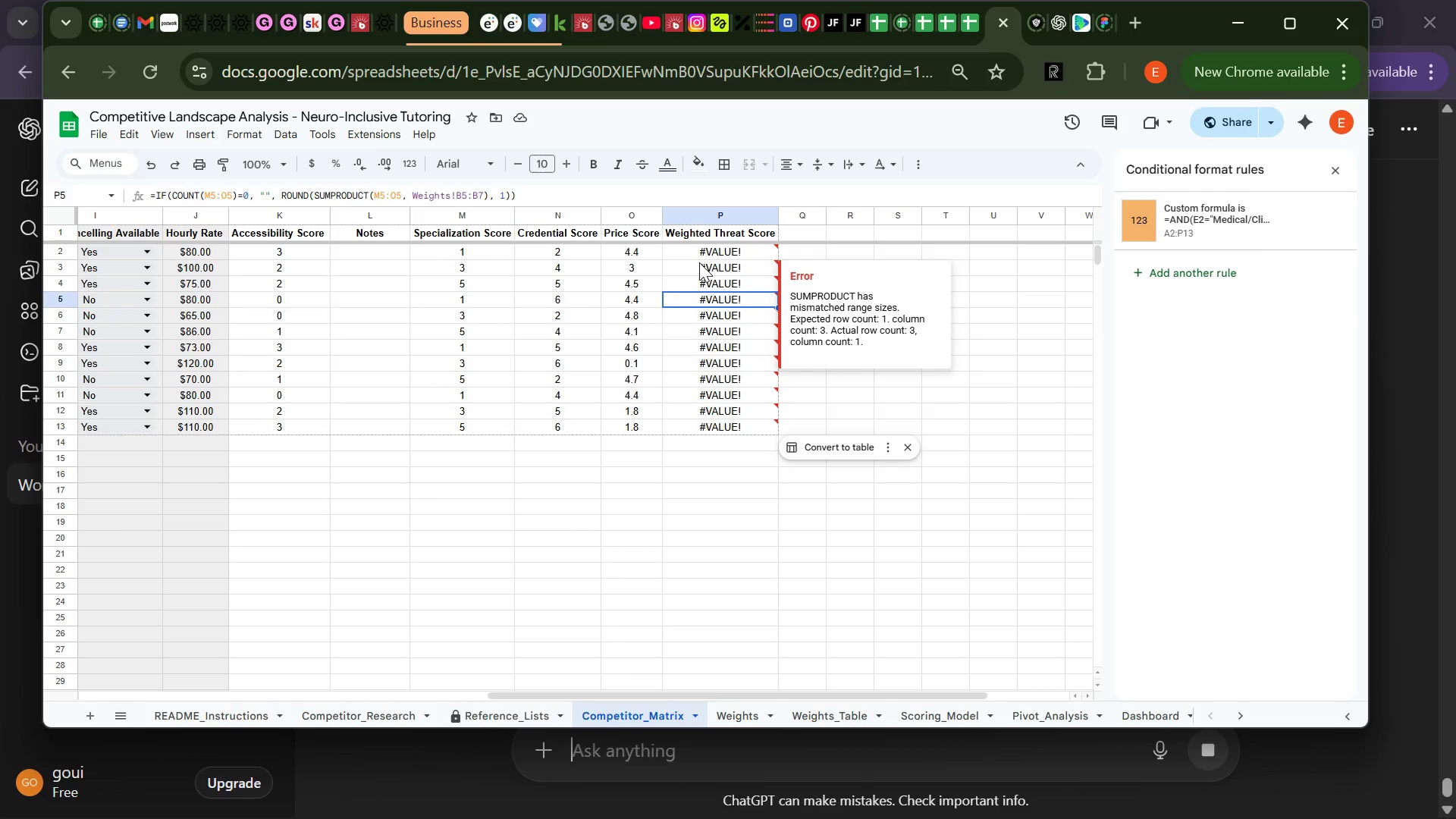 
mouse_move([718, 264])
 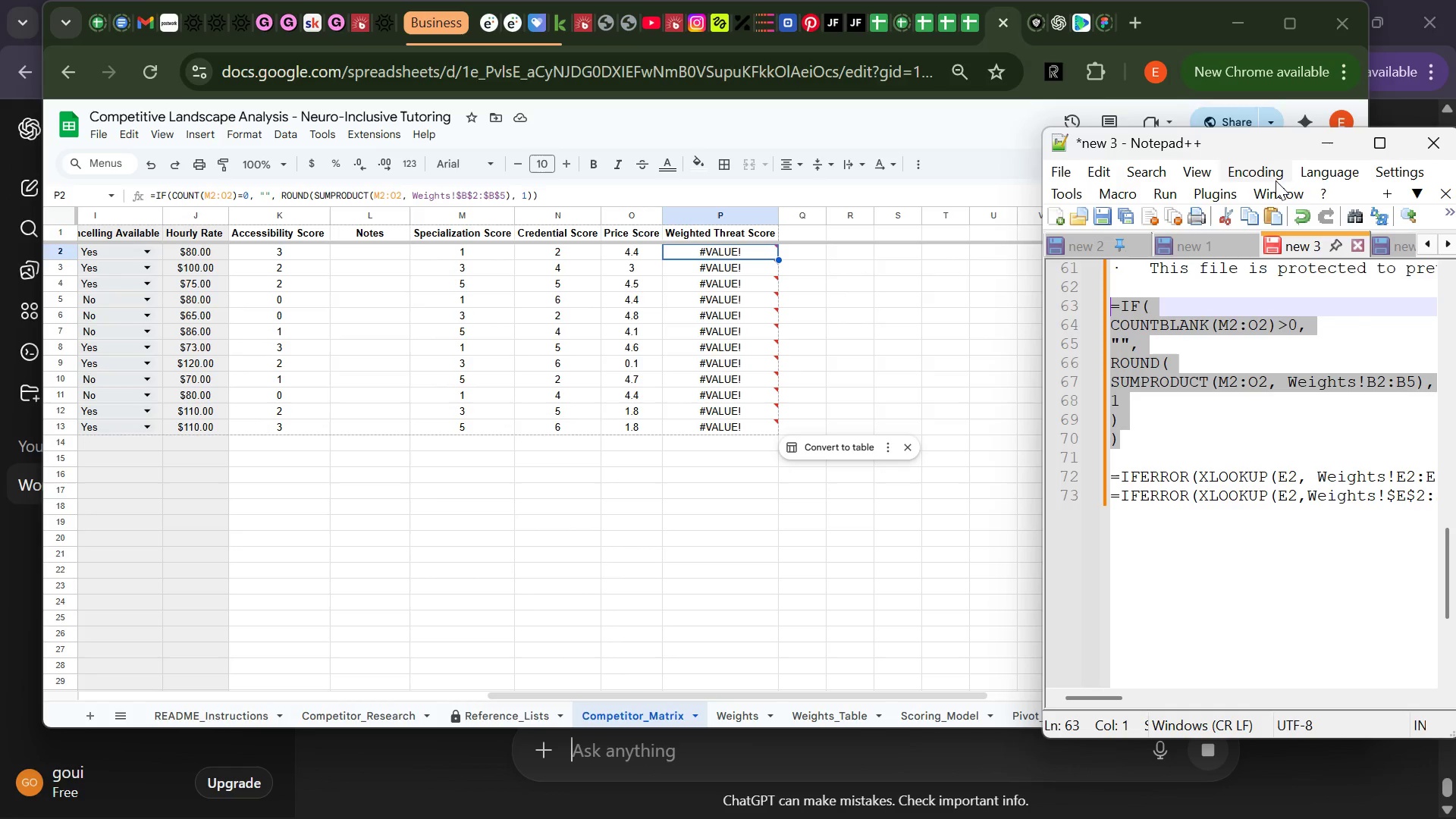 
wait(5.56)
 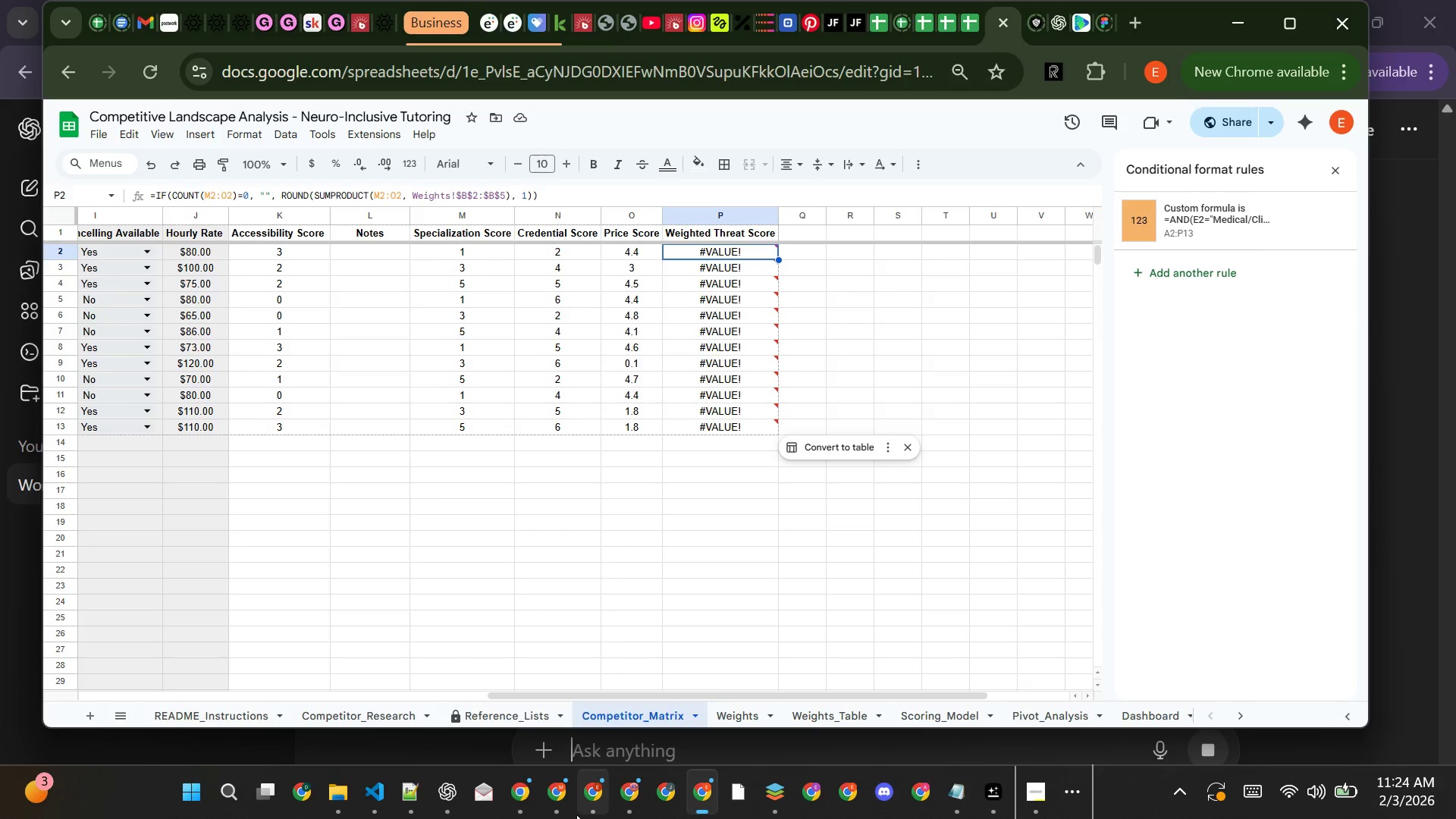 
left_click_drag(start_coordinate=[1041, 555], to_coordinate=[598, 507])
 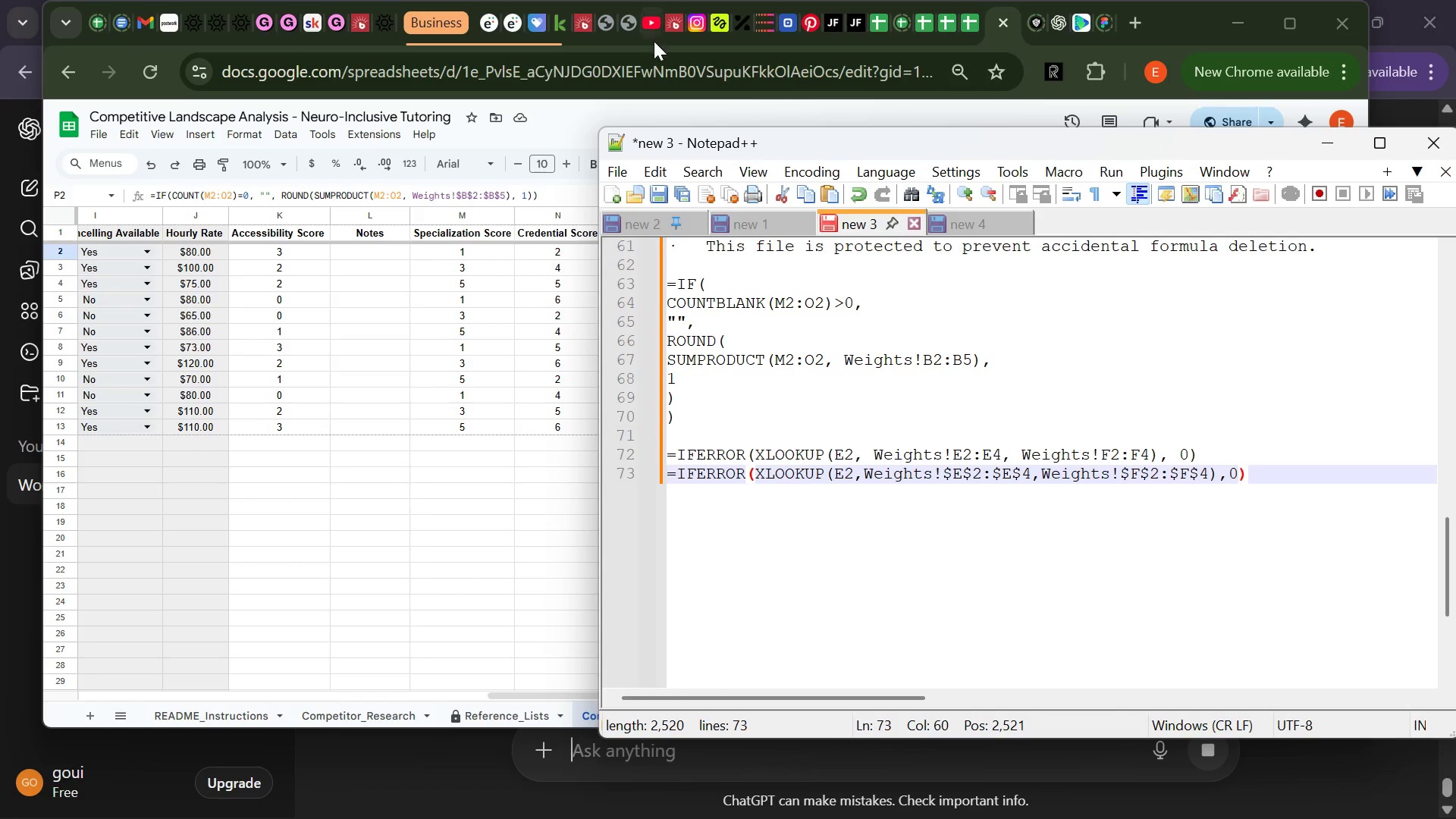 
scroll: coordinate [841, 410], scroll_direction: up, amount: 15.0
 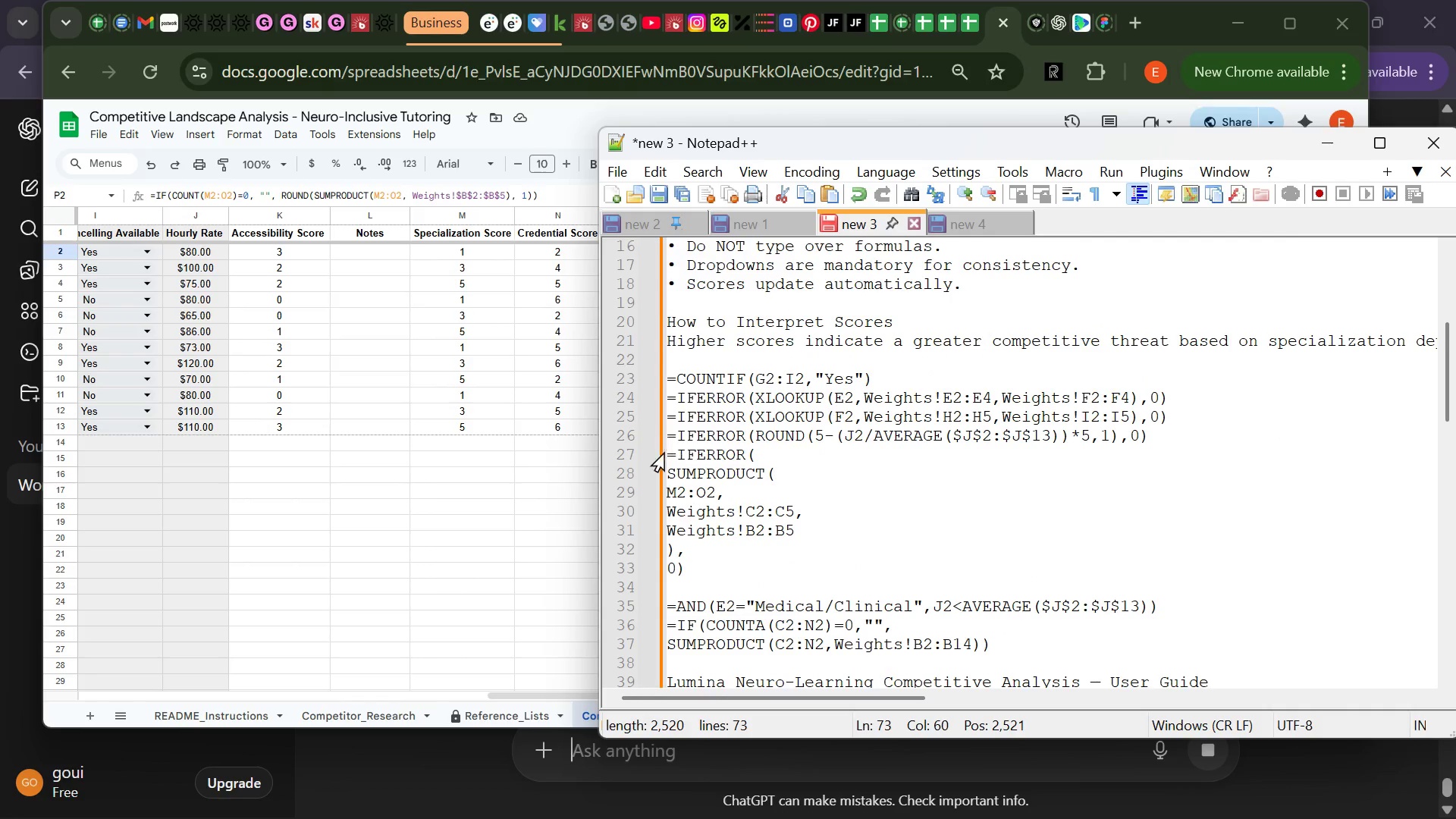 
wait(5.11)
 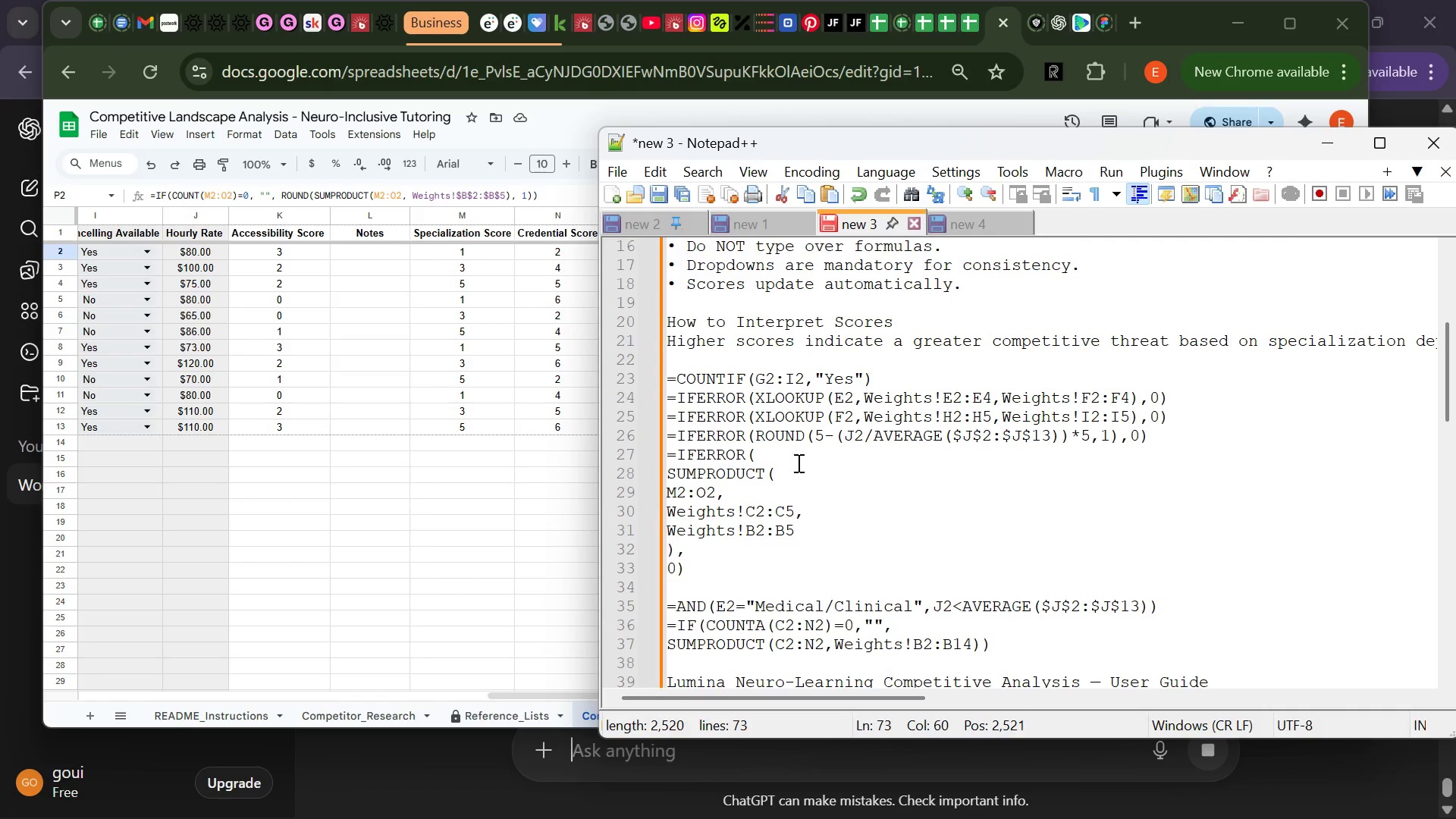 
left_click_drag(start_coordinate=[696, 570], to_coordinate=[657, 460])
 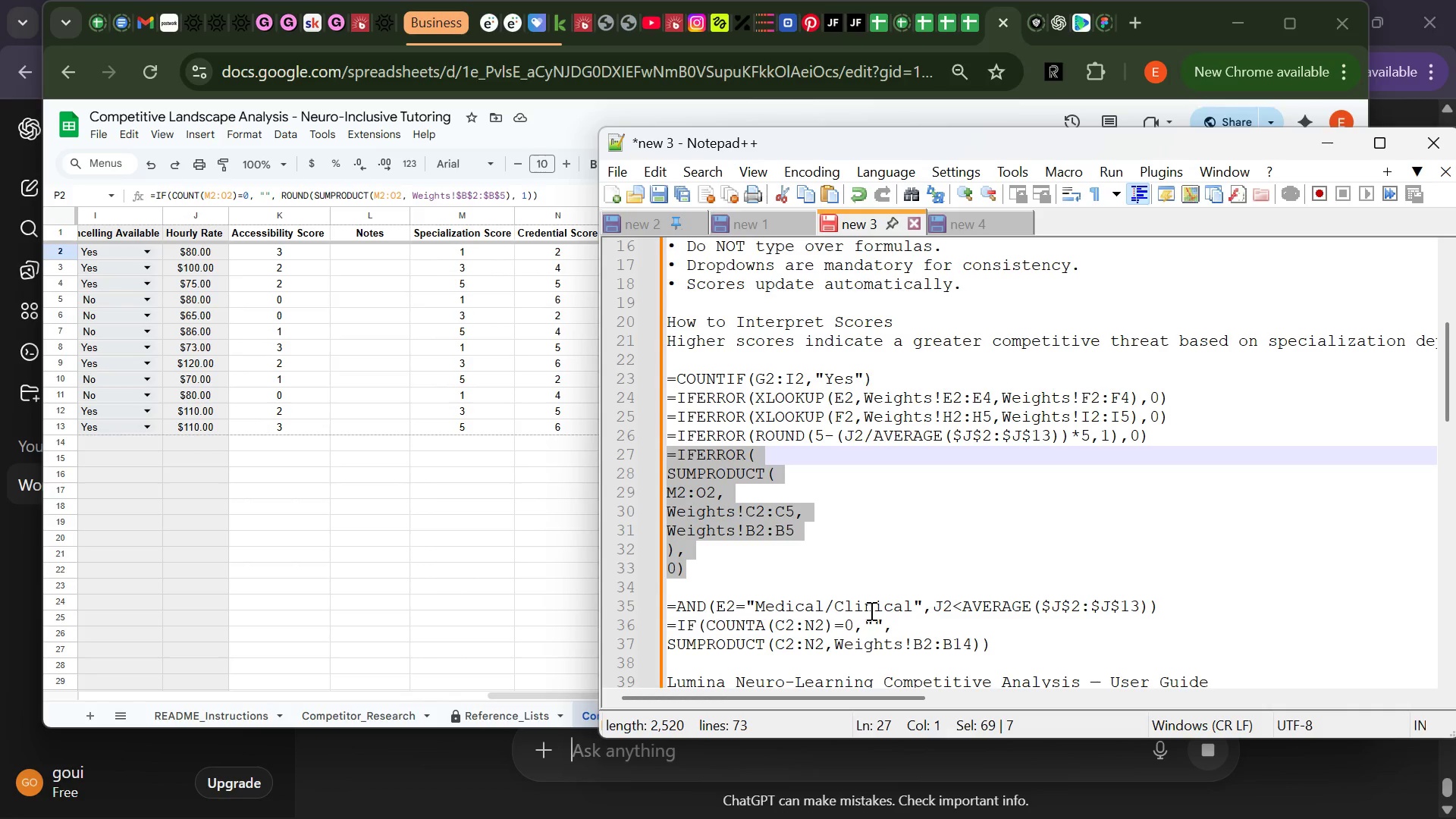 
key(Control+C)
 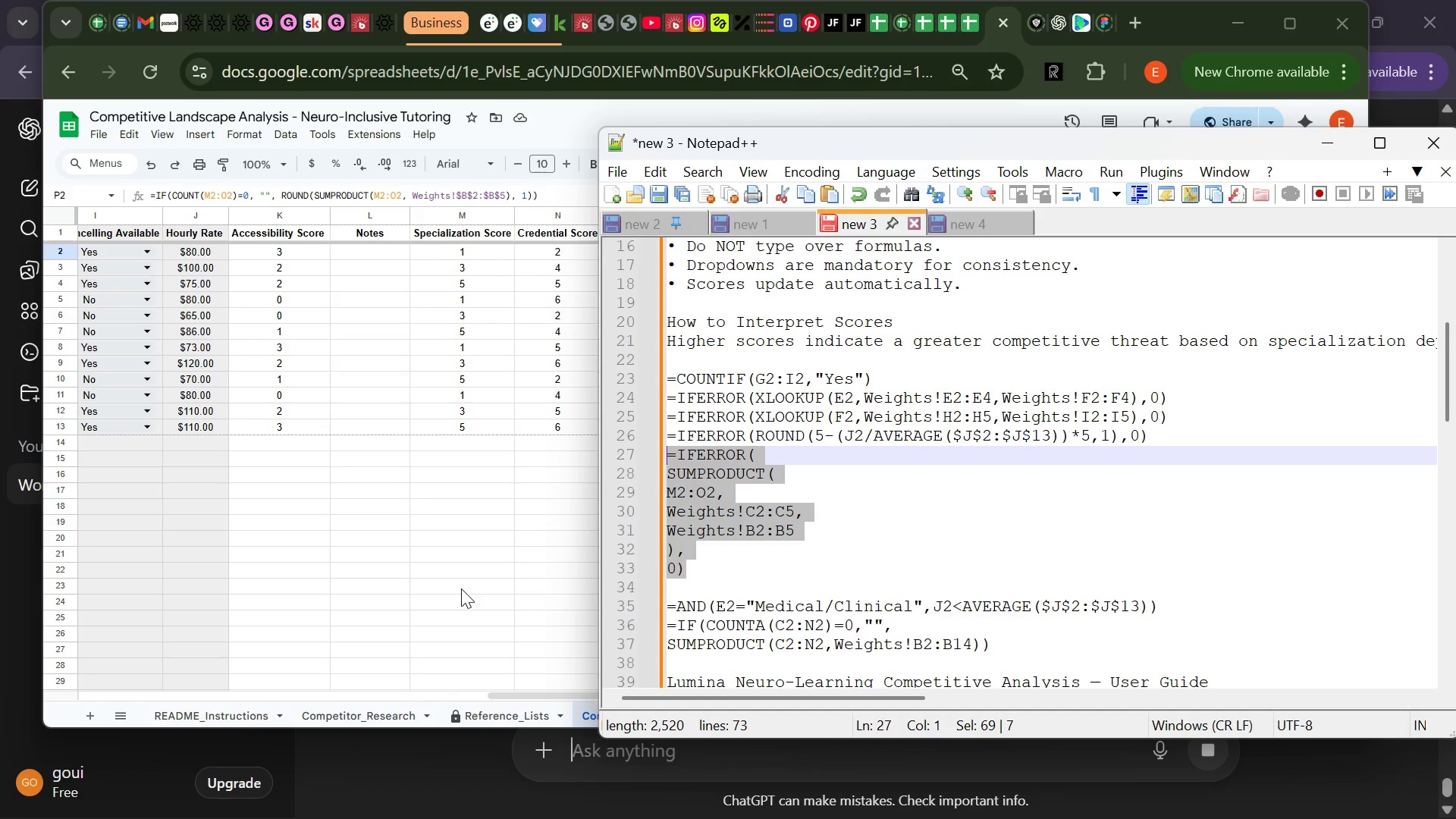 
left_click_drag(start_coordinate=[461, 578], to_coordinate=[465, 583])
 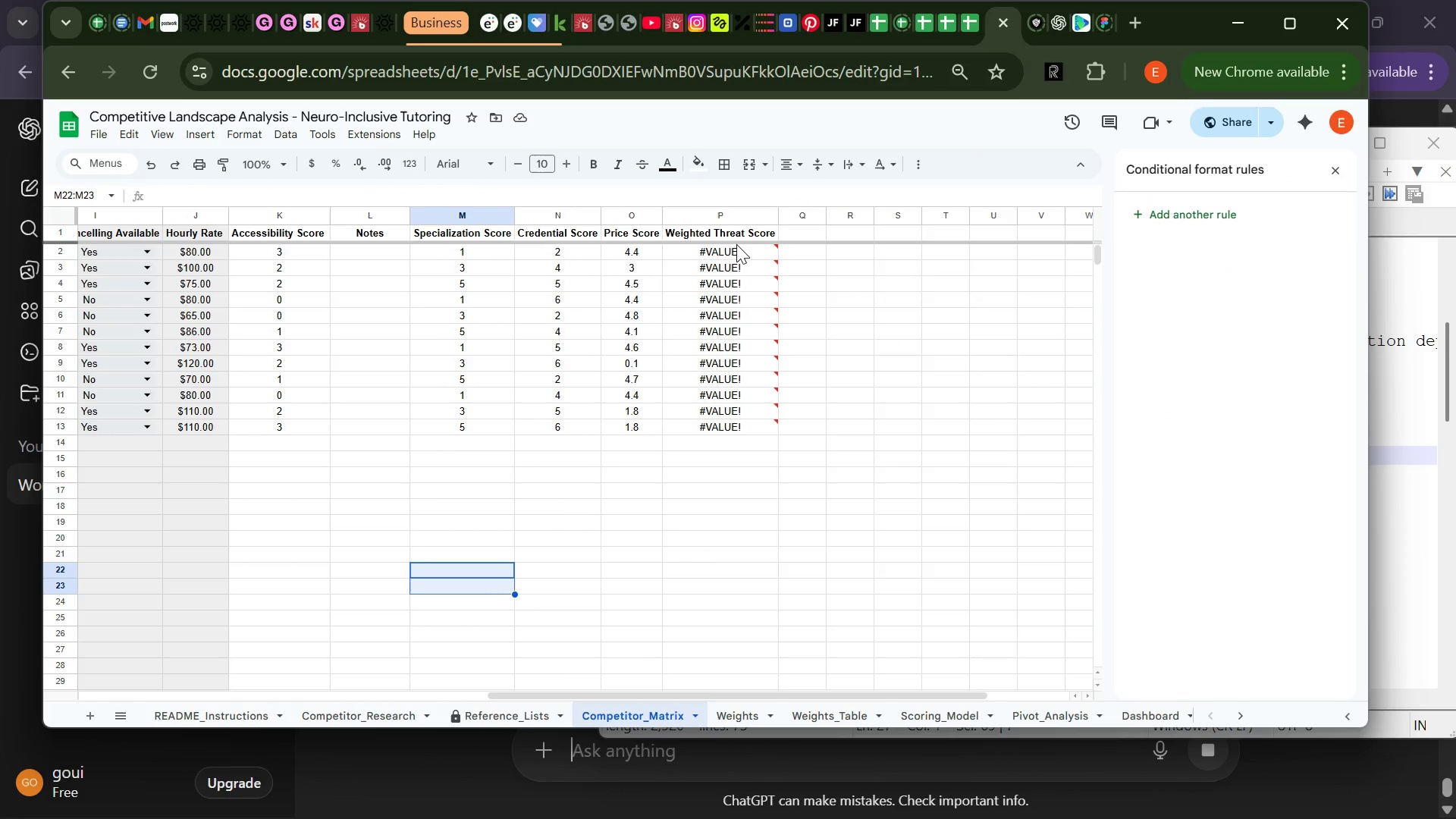 
left_click([736, 251])
 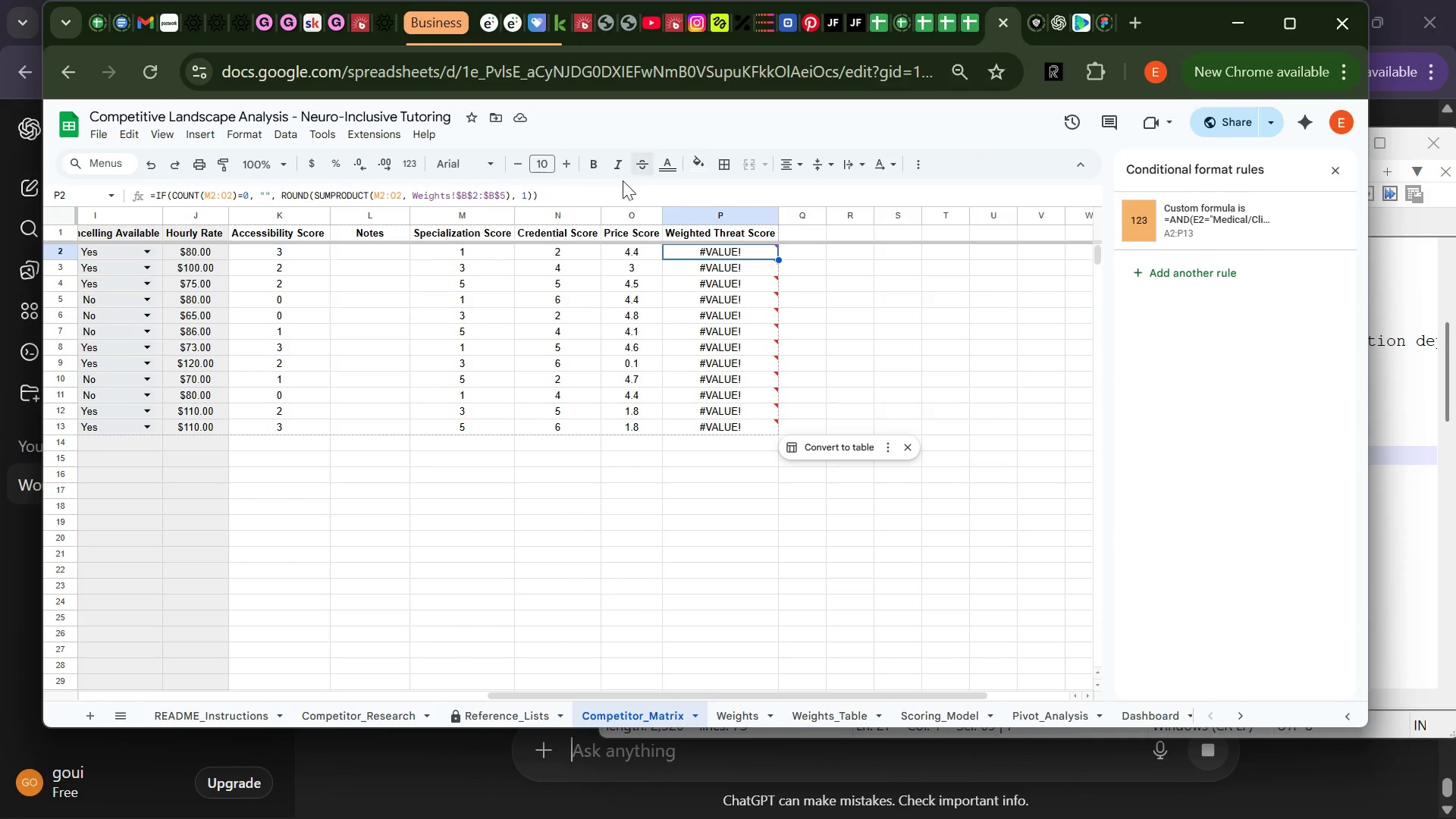 
left_click([581, 194])
 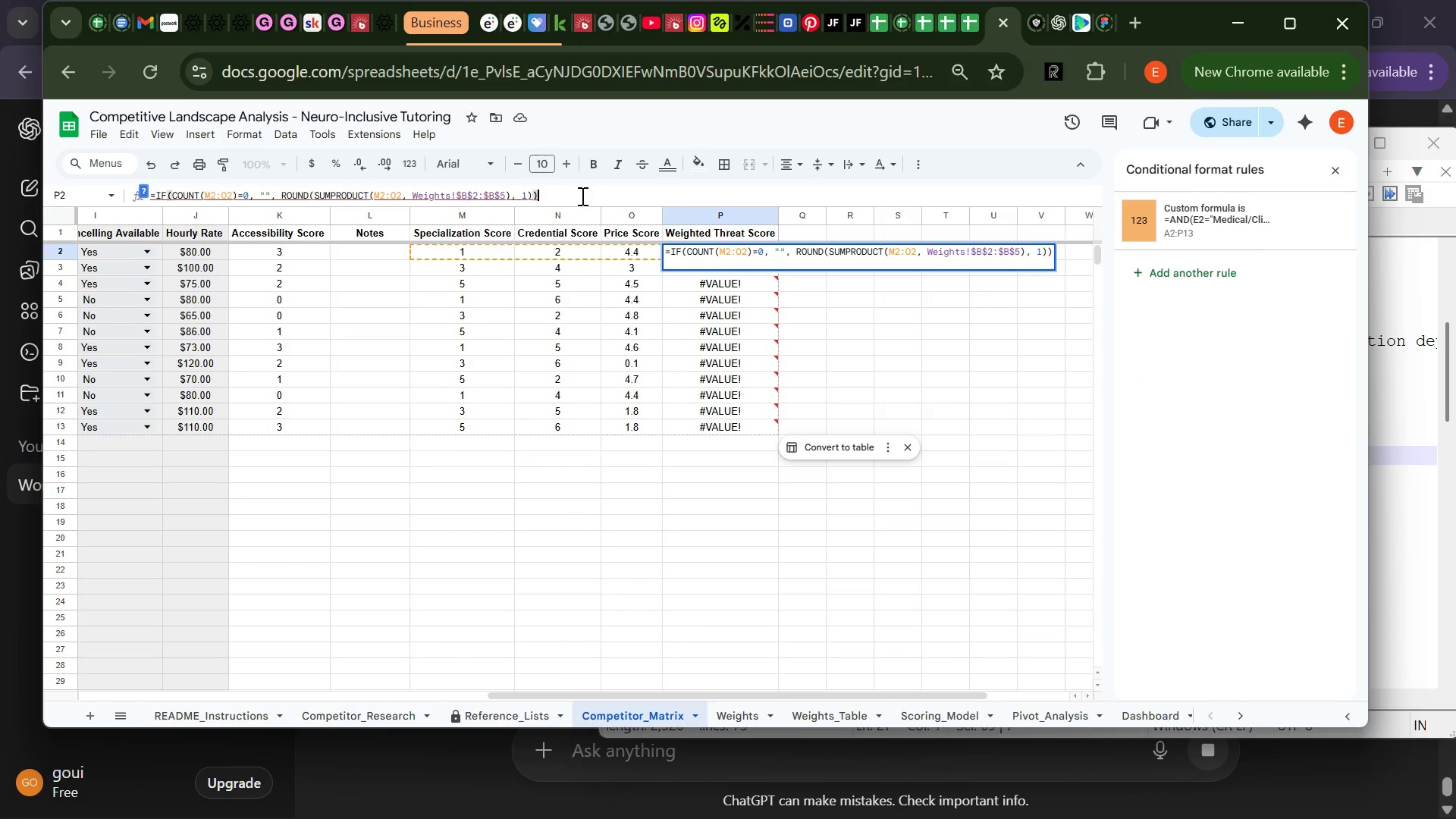 
key(Control+A)
 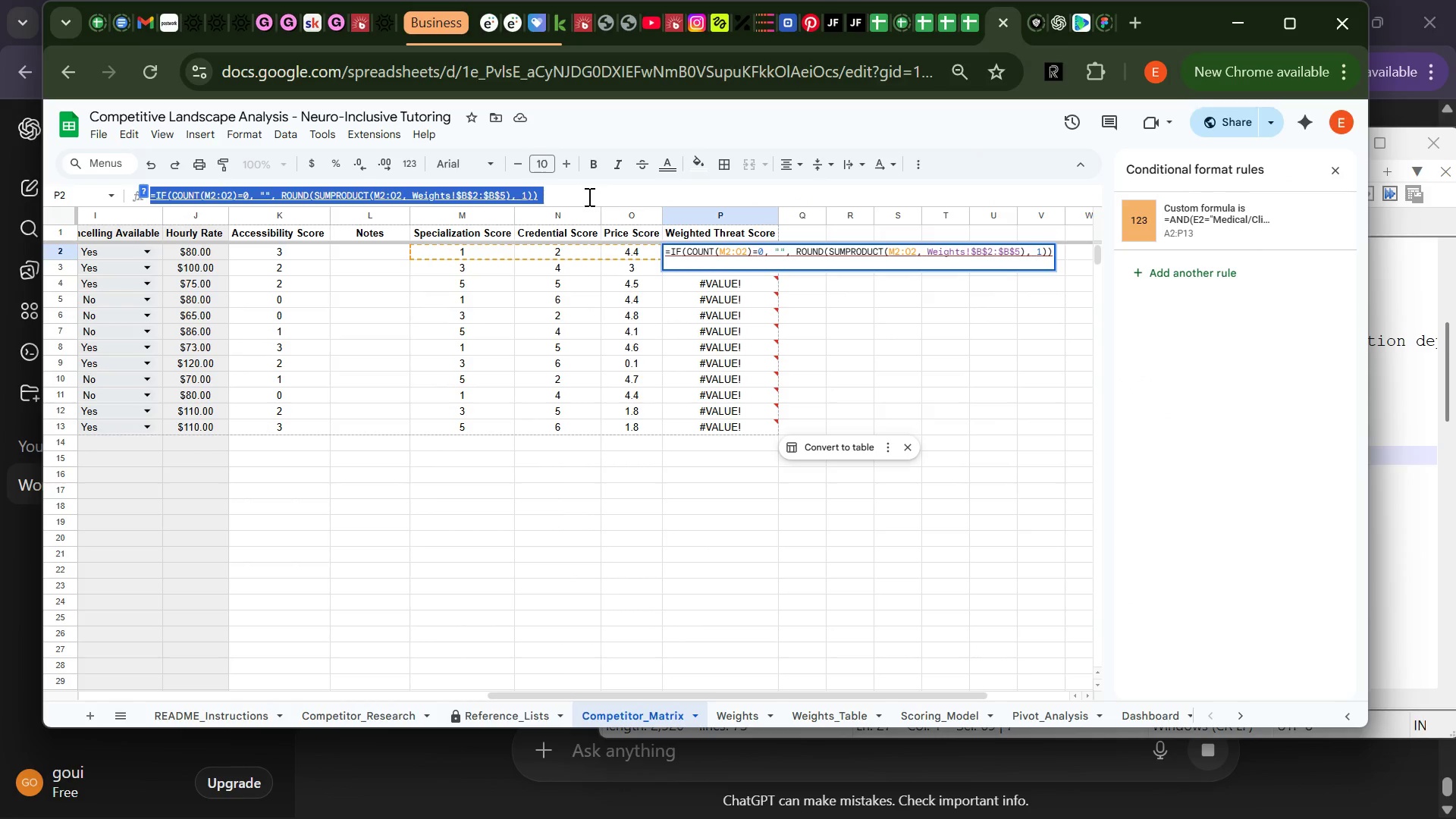 
key(Control+V)
 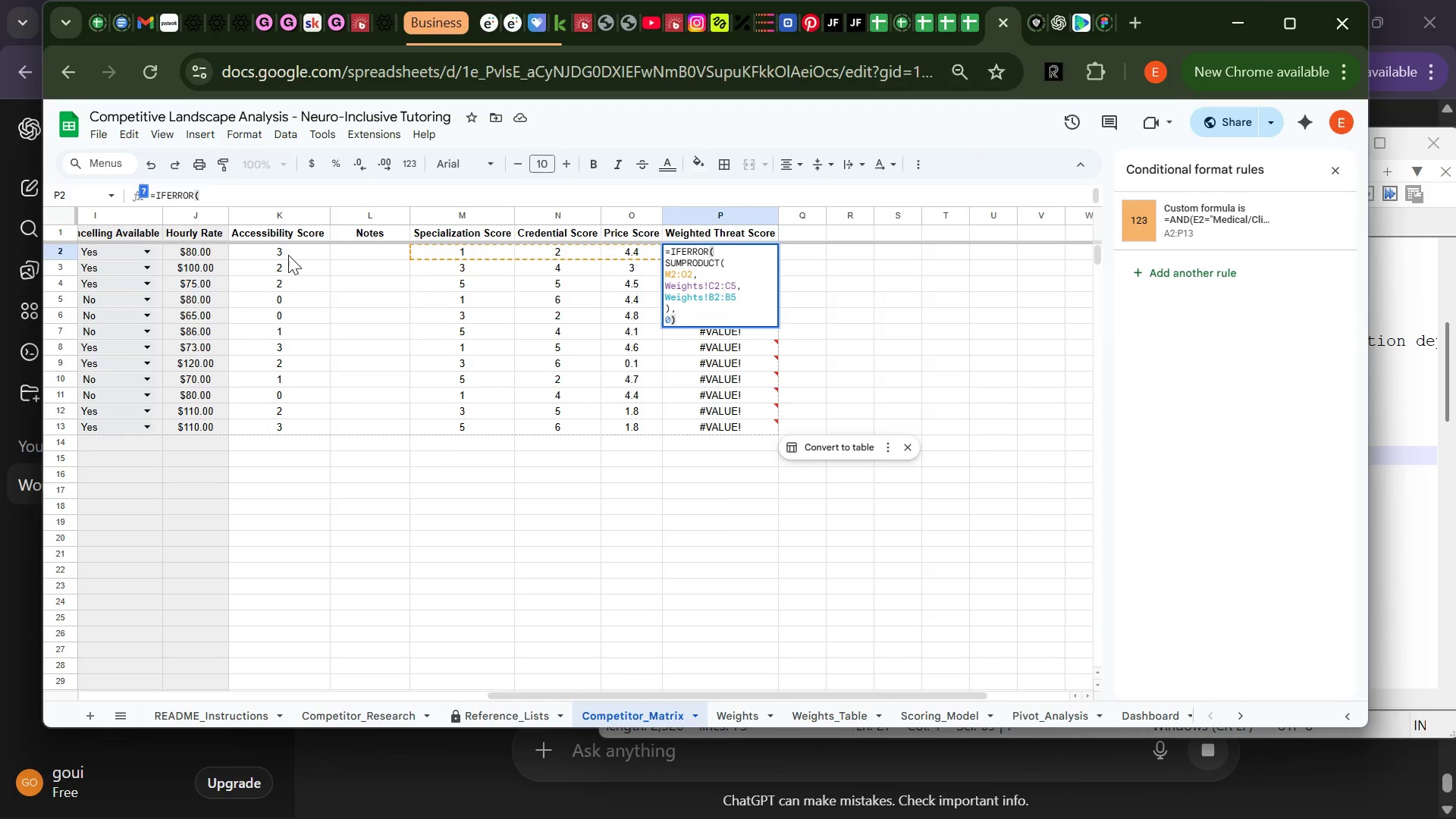 
key(Enter)
 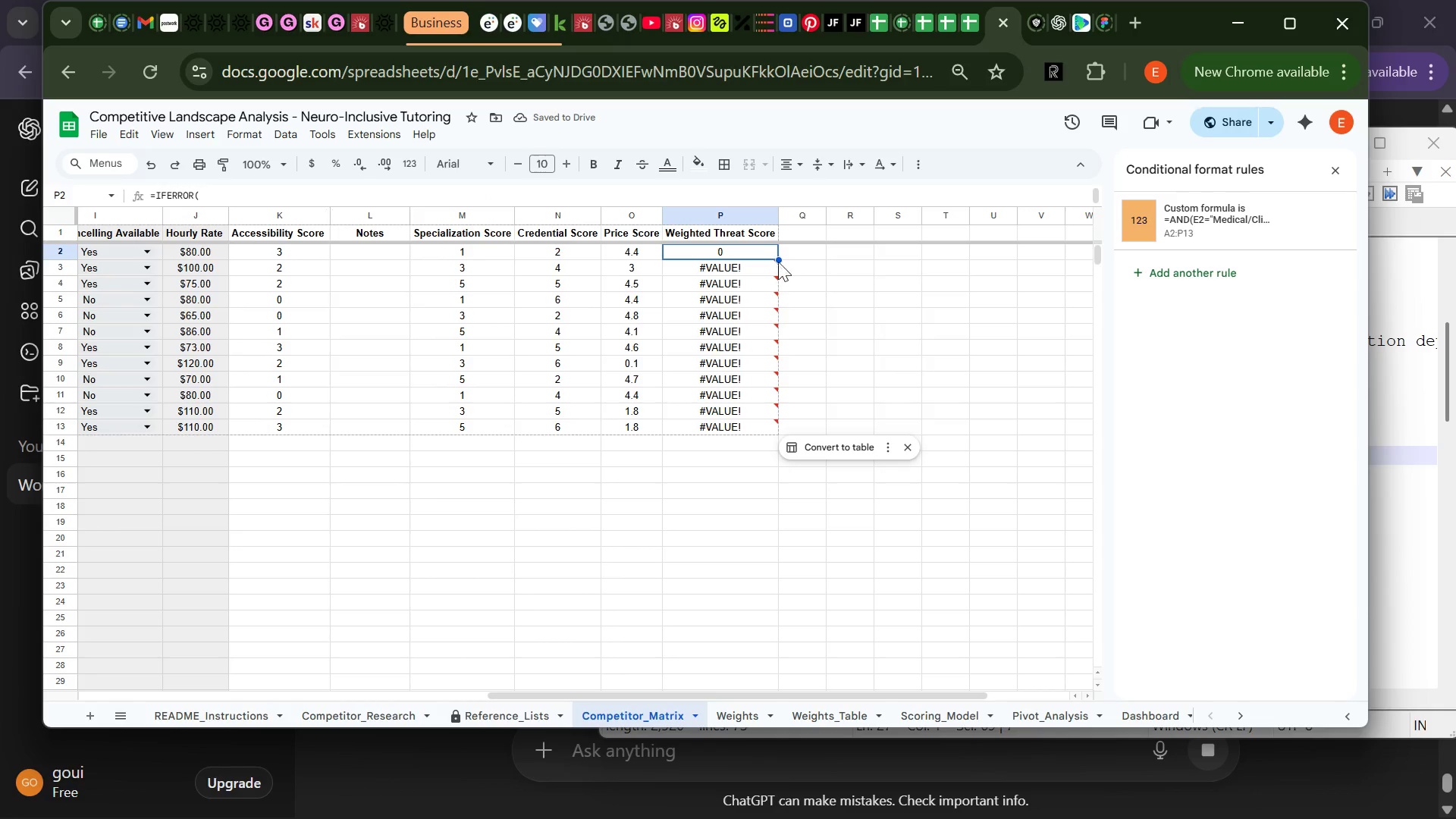 
left_click_drag(start_coordinate=[777, 258], to_coordinate=[770, 421])
 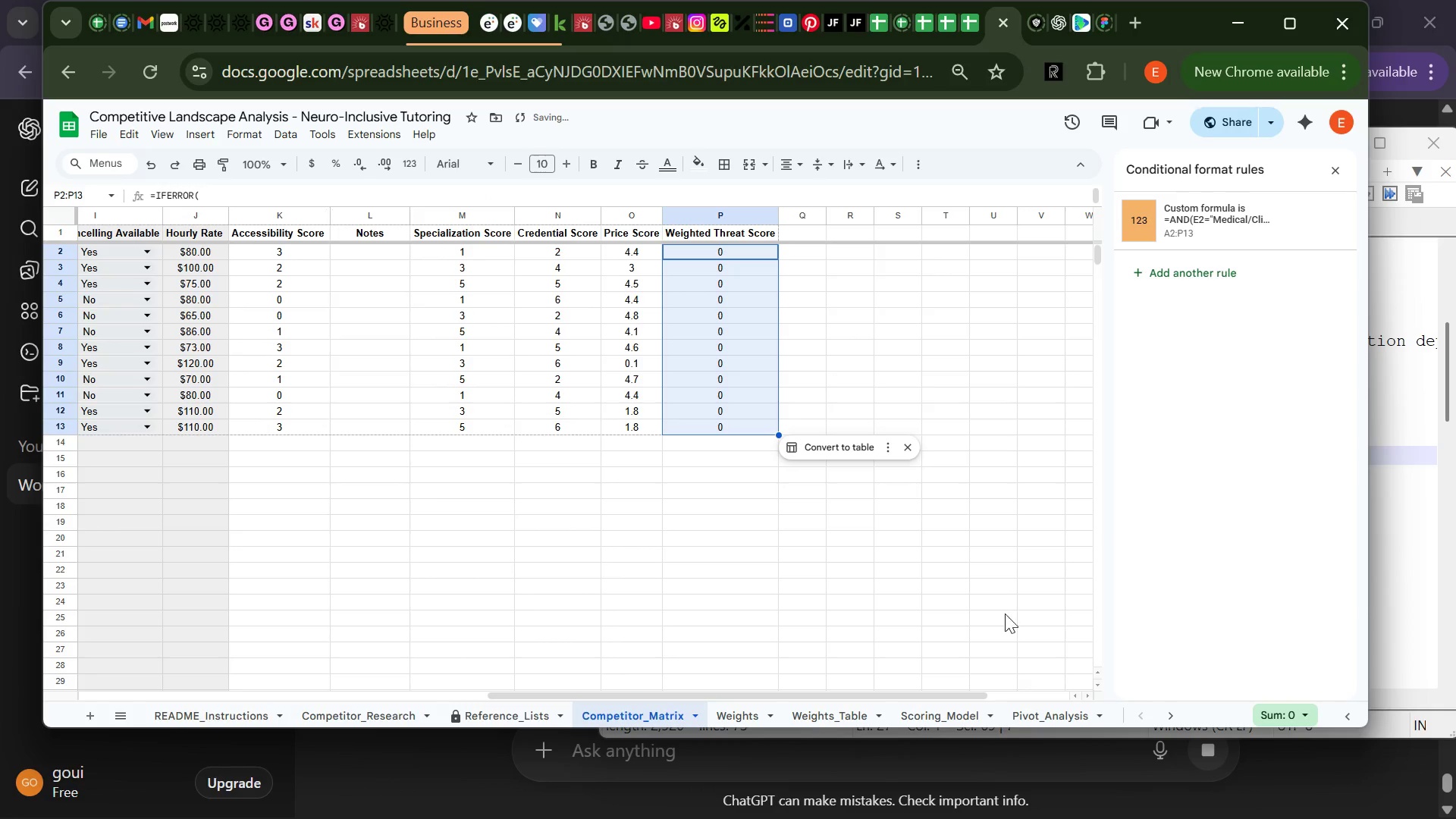 
left_click_drag(start_coordinate=[884, 564], to_coordinate=[885, 568])
 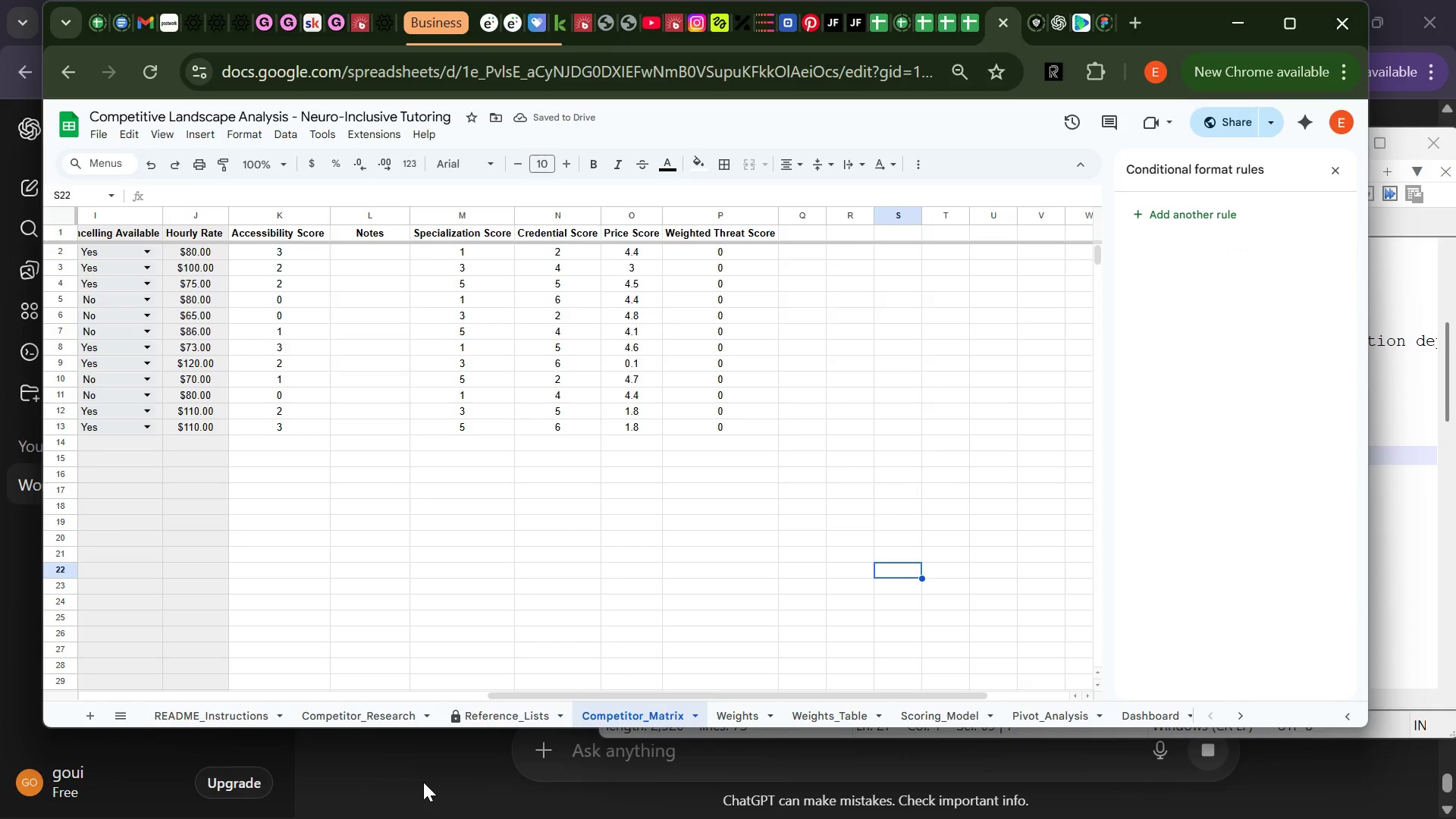 
left_click([423, 782])
 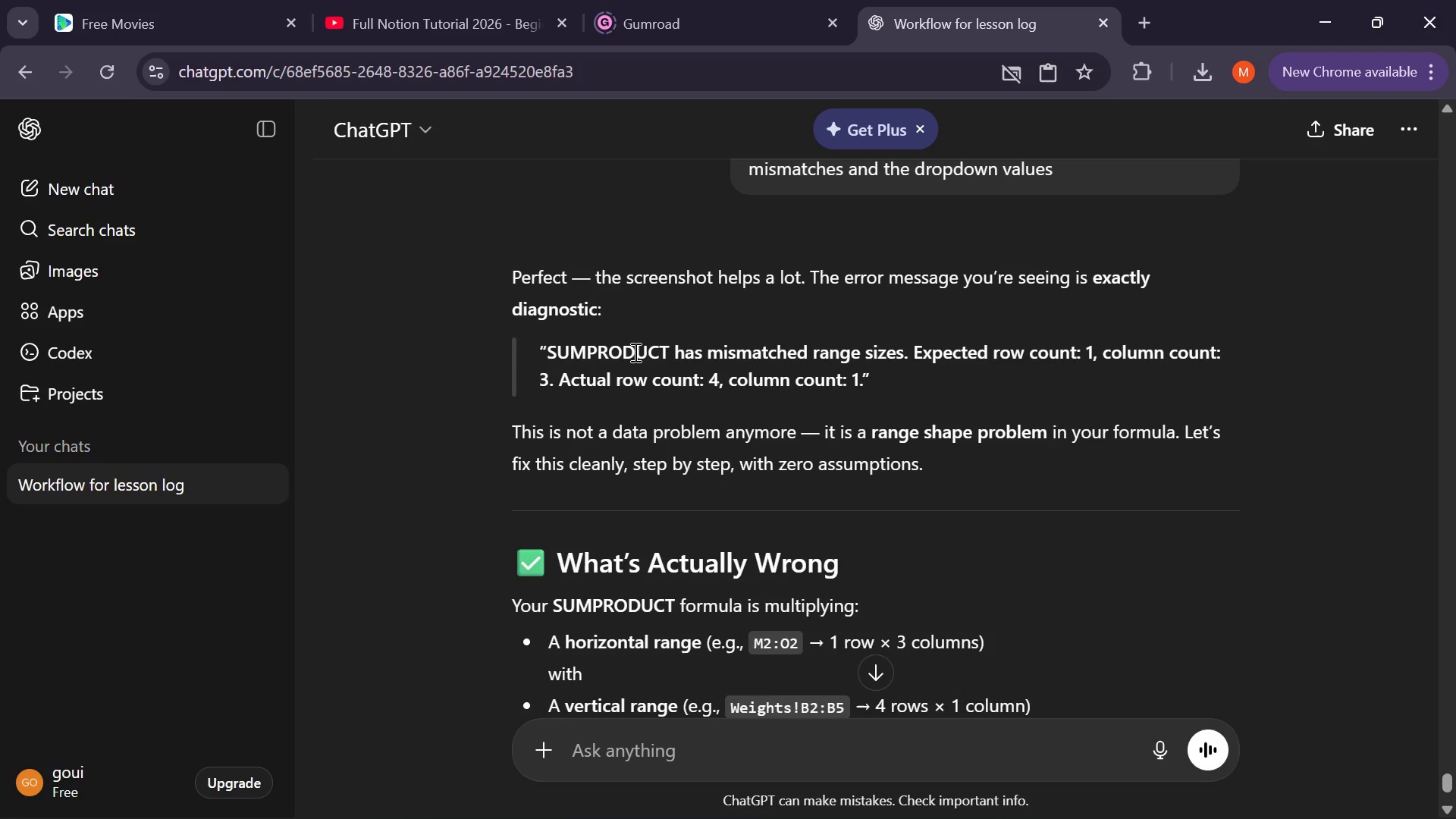 
wait(6.75)
 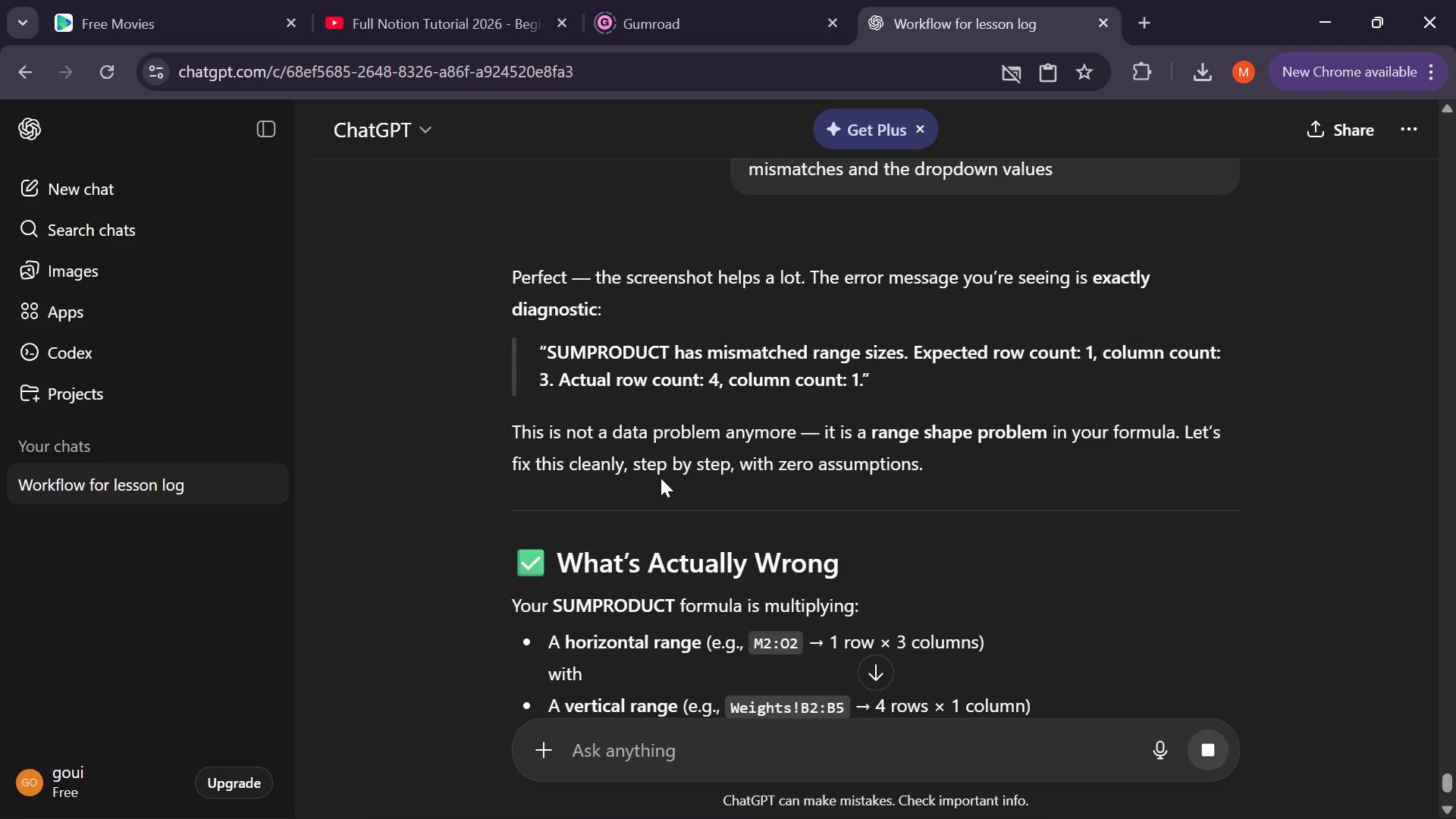 
scroll: coordinate [617, 470], scroll_direction: none, amount: 0.0
 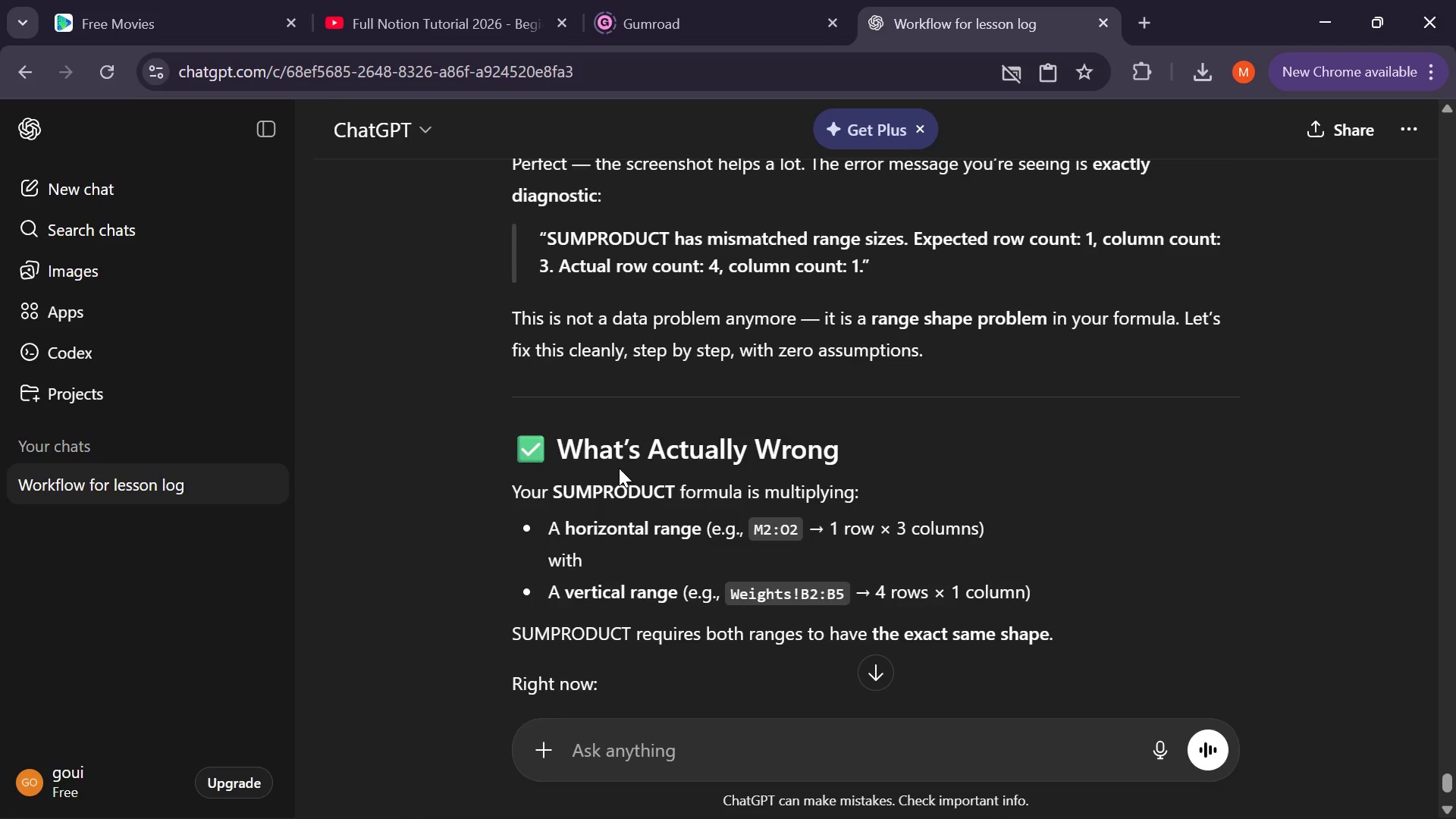 
scroll: coordinate [619, 468], scroll_direction: down, amount: 2.0
 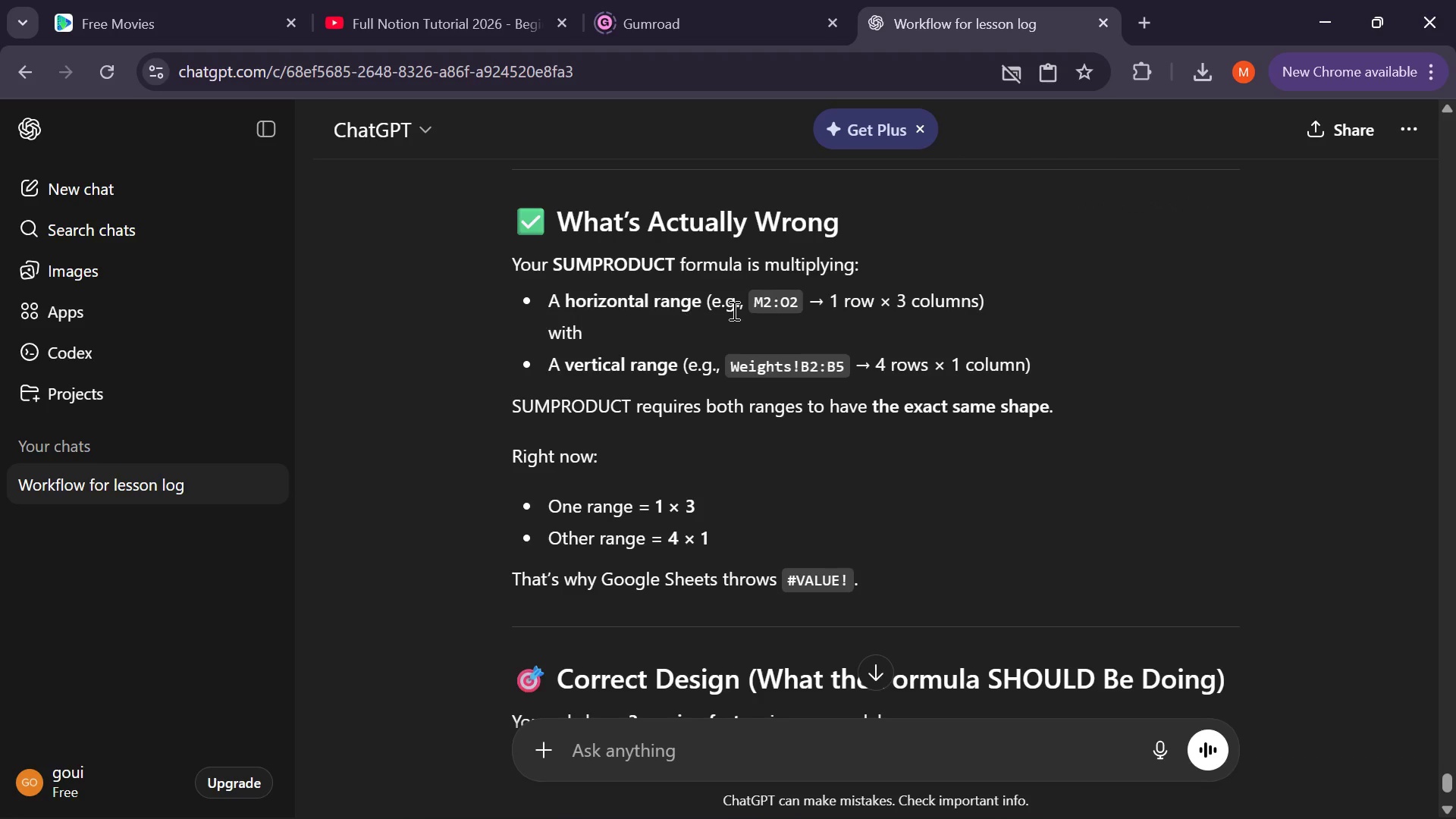 
wait(8.29)
 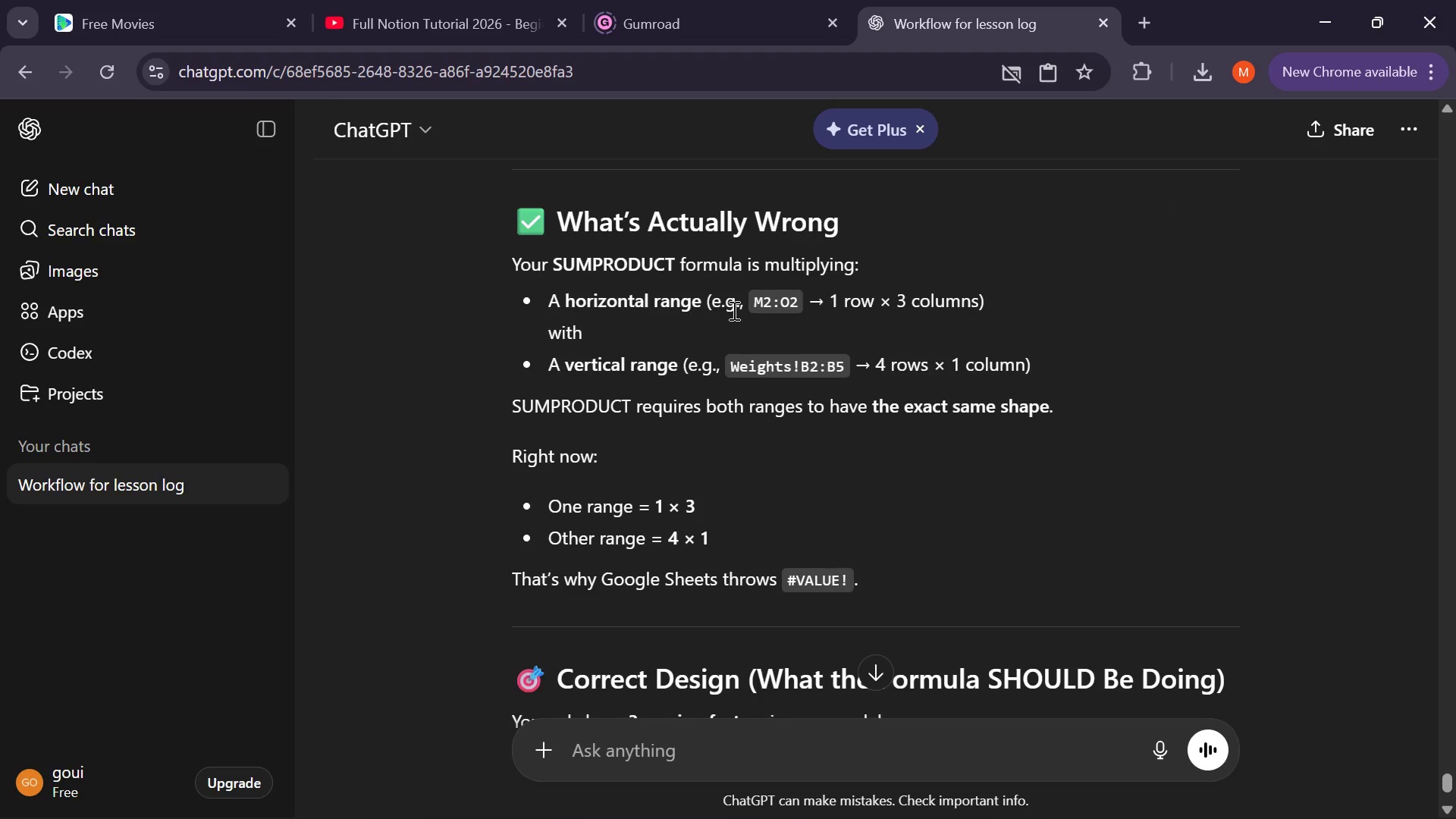 
scroll: coordinate [907, 422], scroll_direction: down, amount: 1.0
 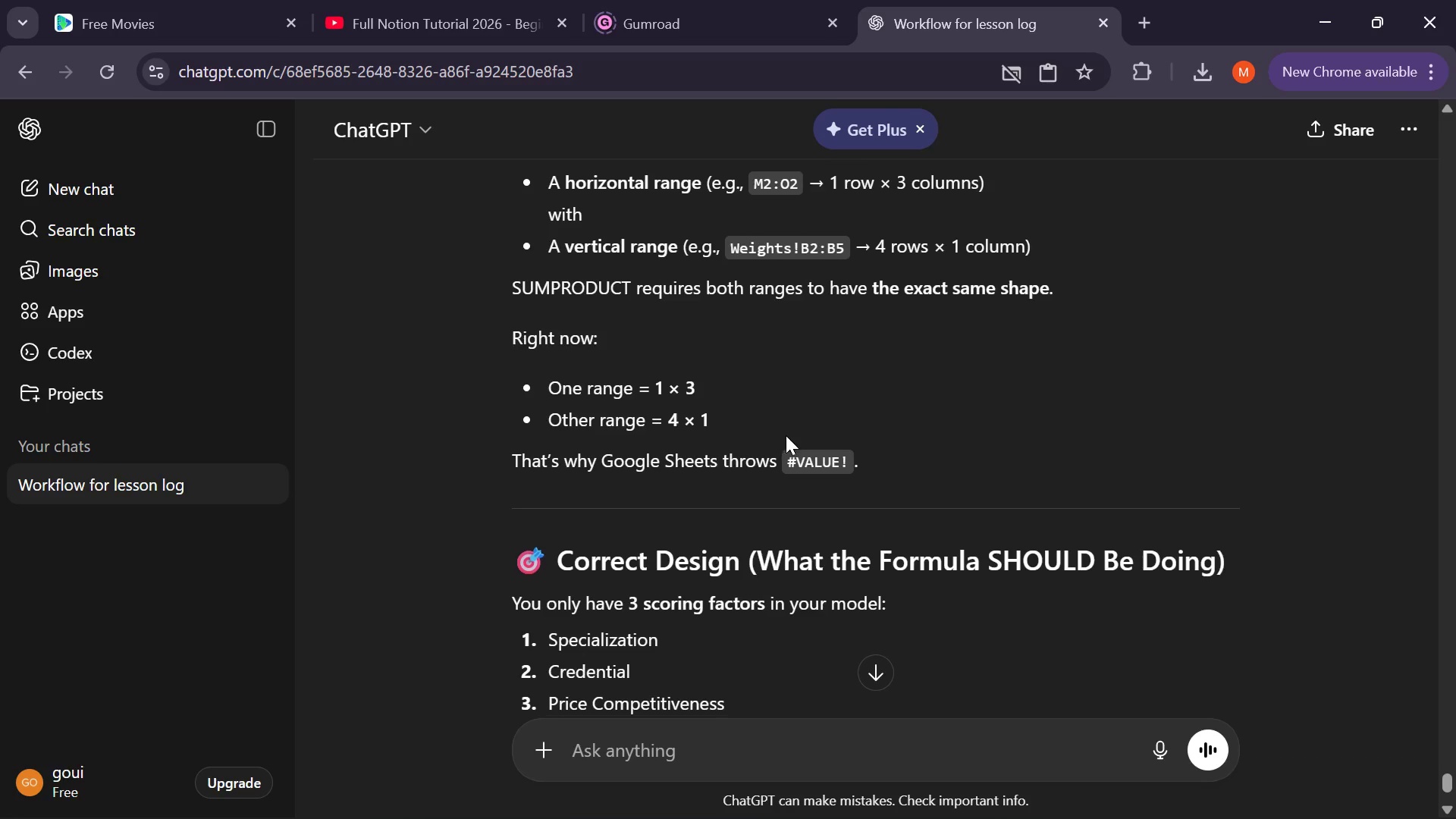 
wait(17.02)
 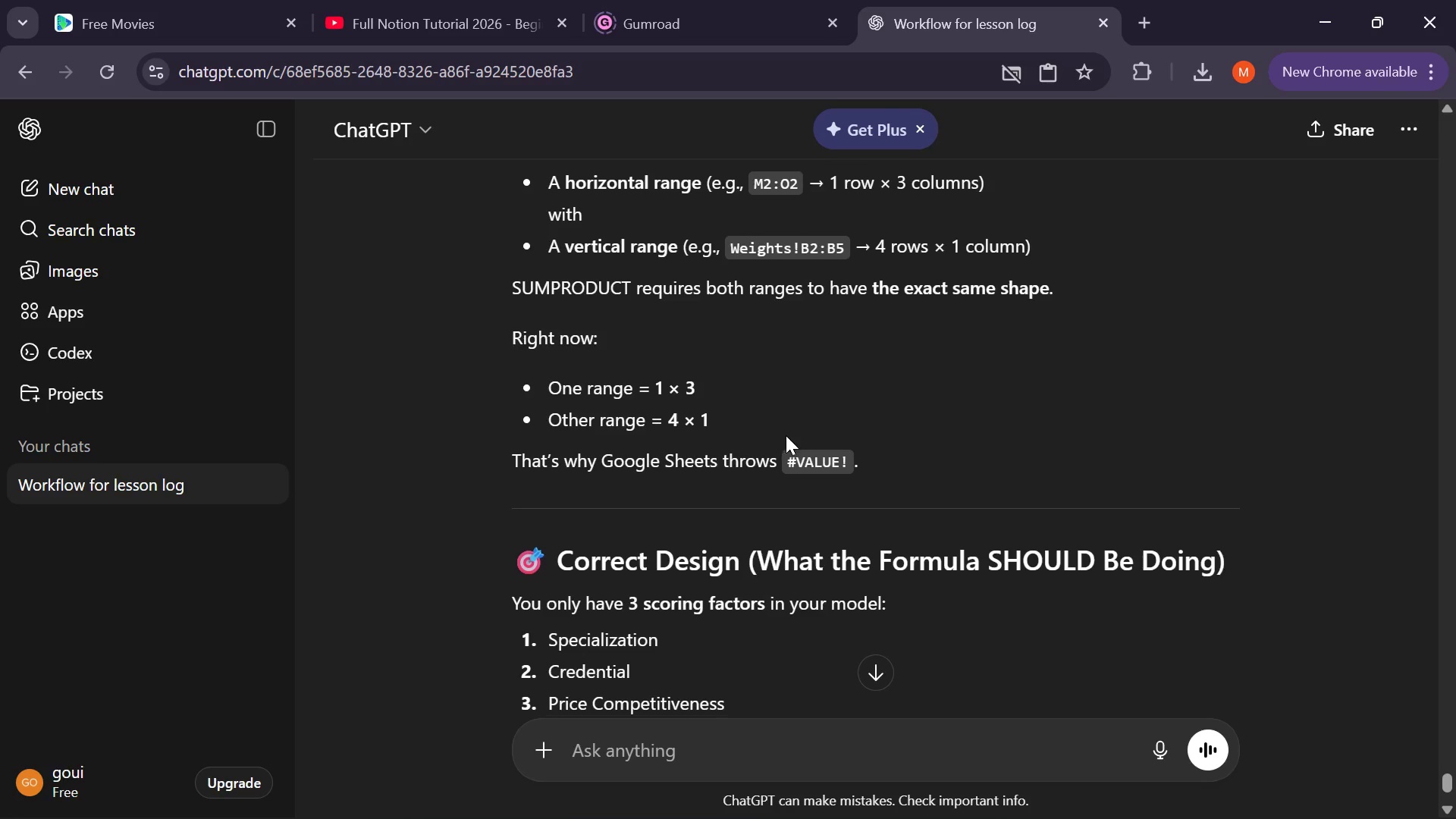 
mouse_move([742, 464])
 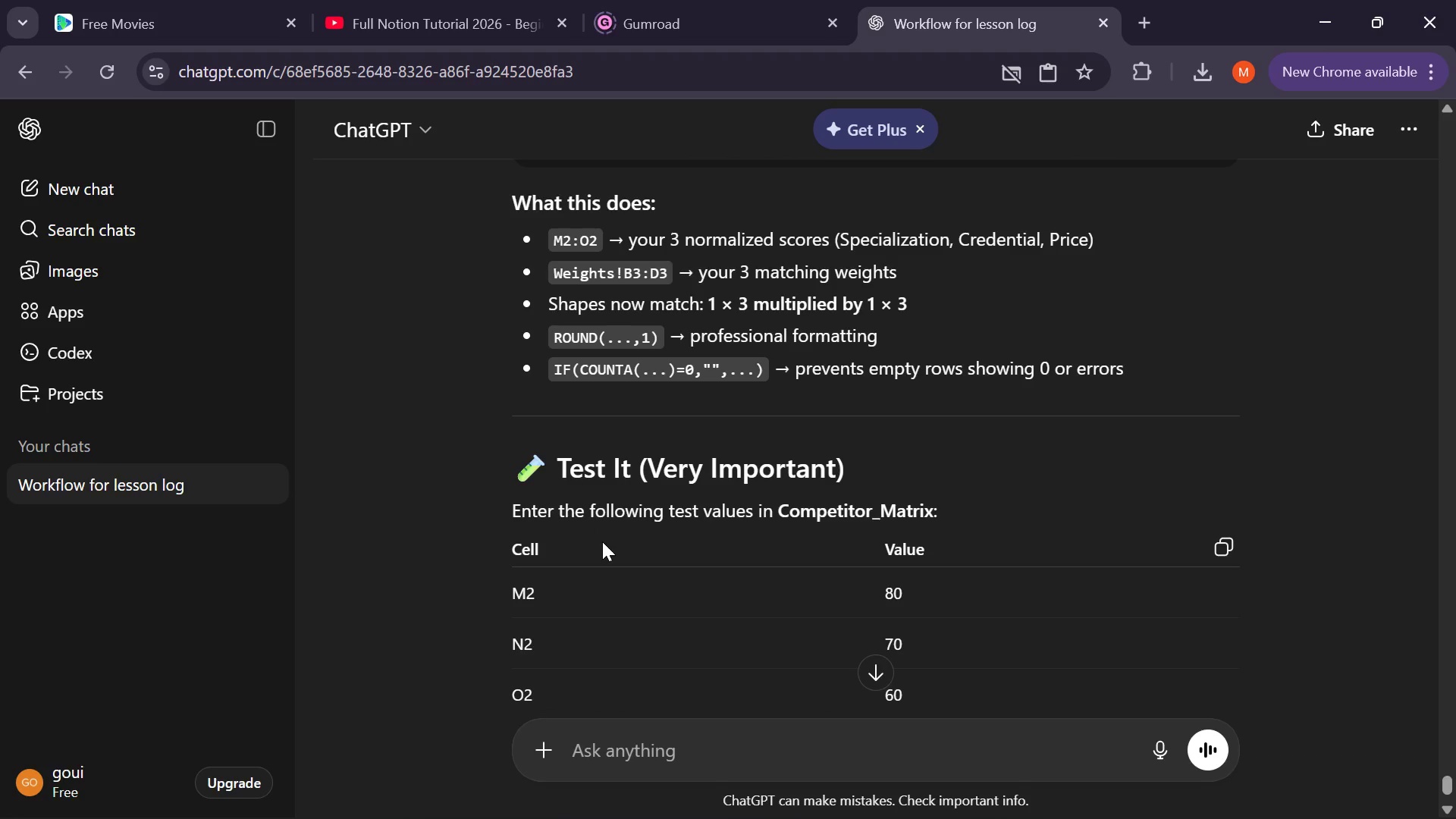 
wait(54.1)
 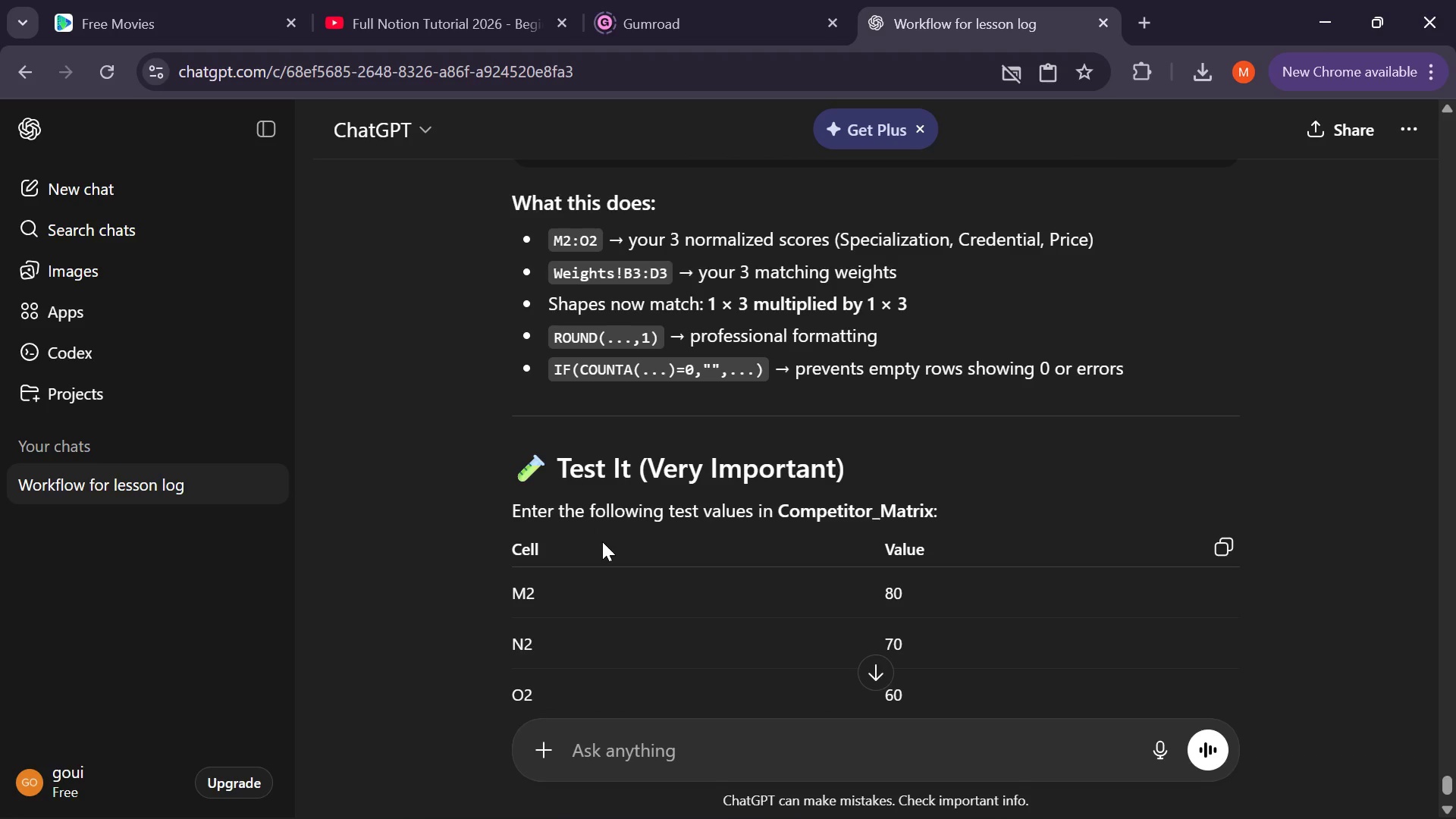 
mouse_move([826, 557])
 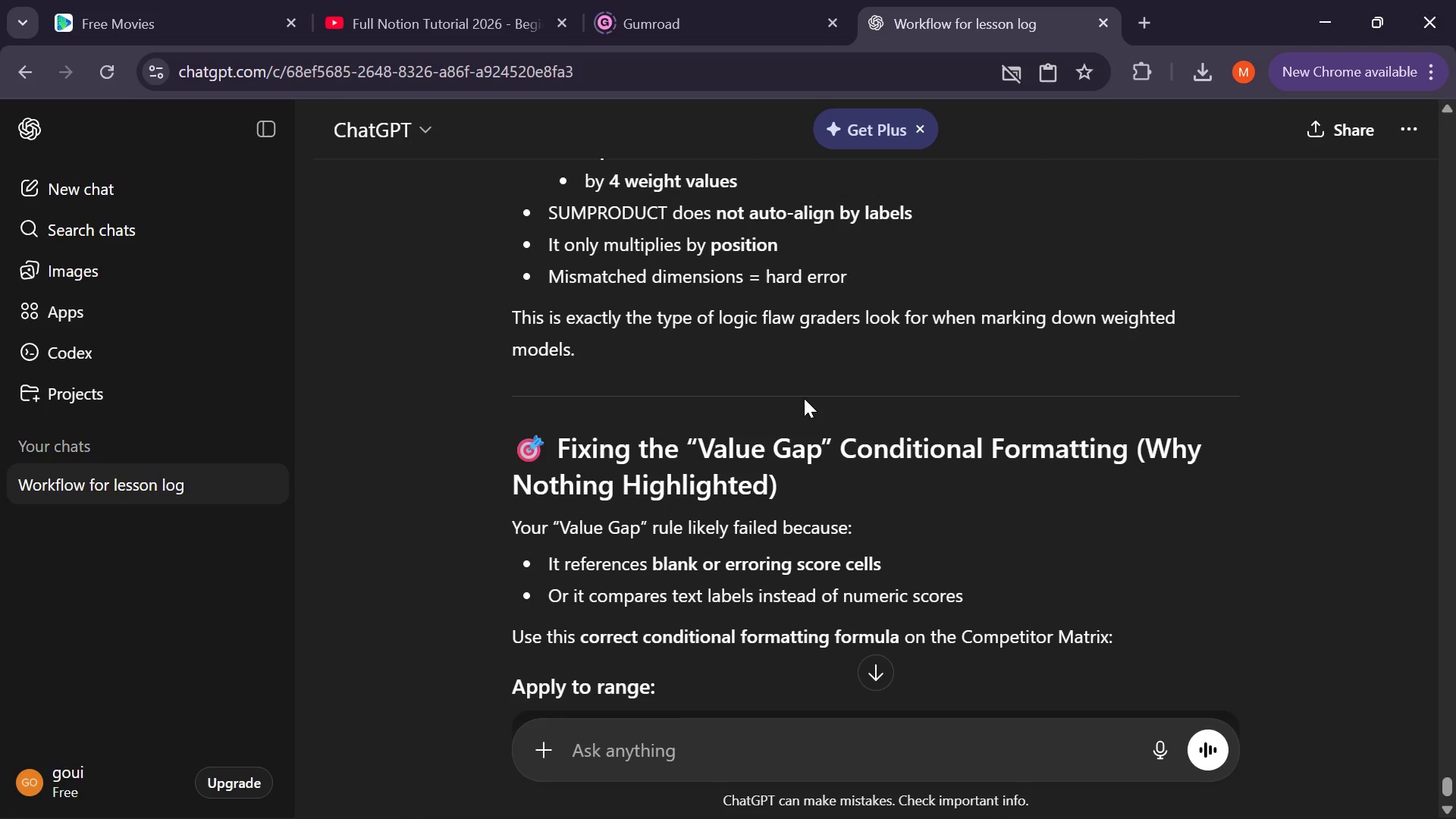 
wait(20.25)
 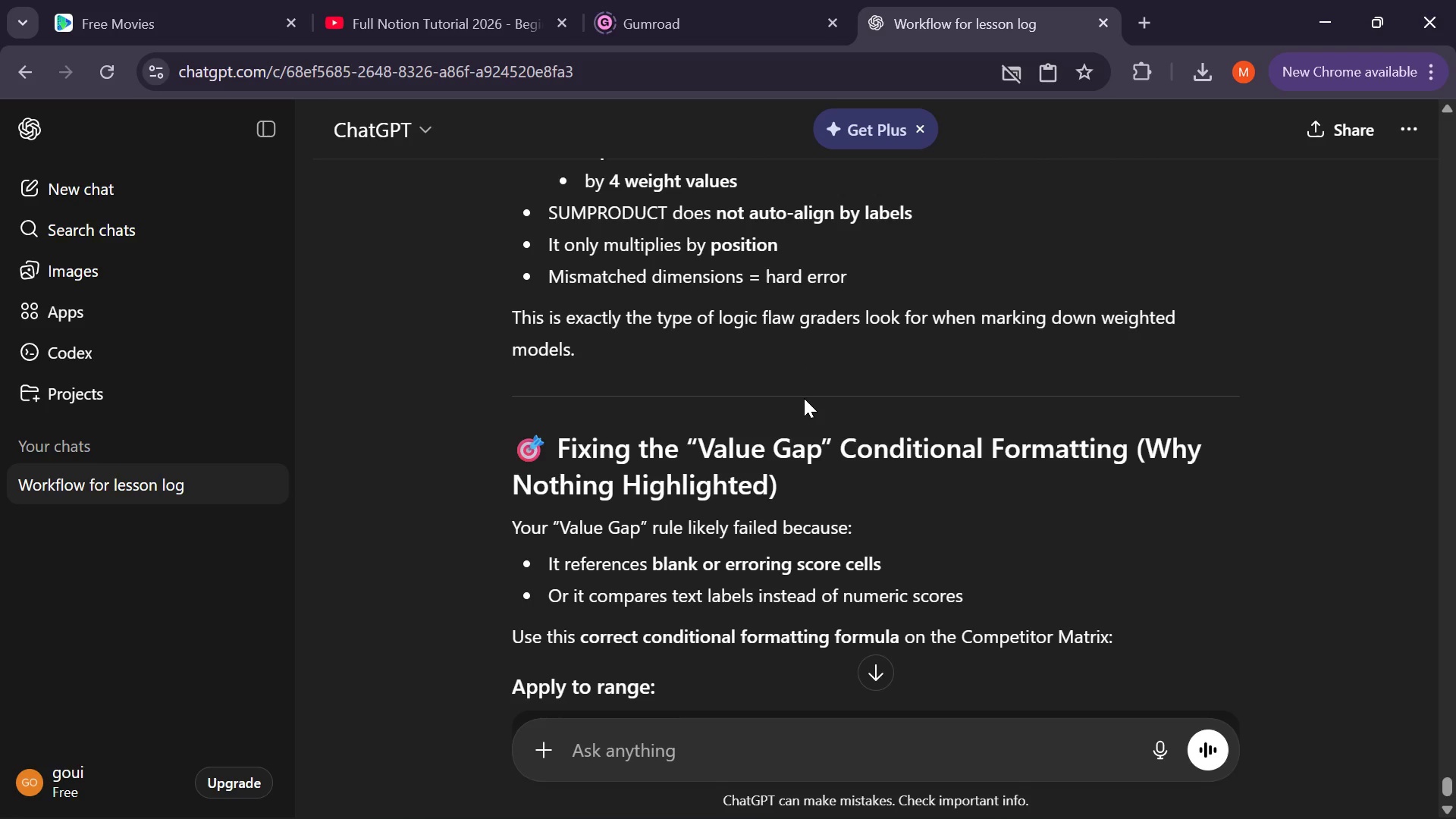 
left_click([1305, 14])
 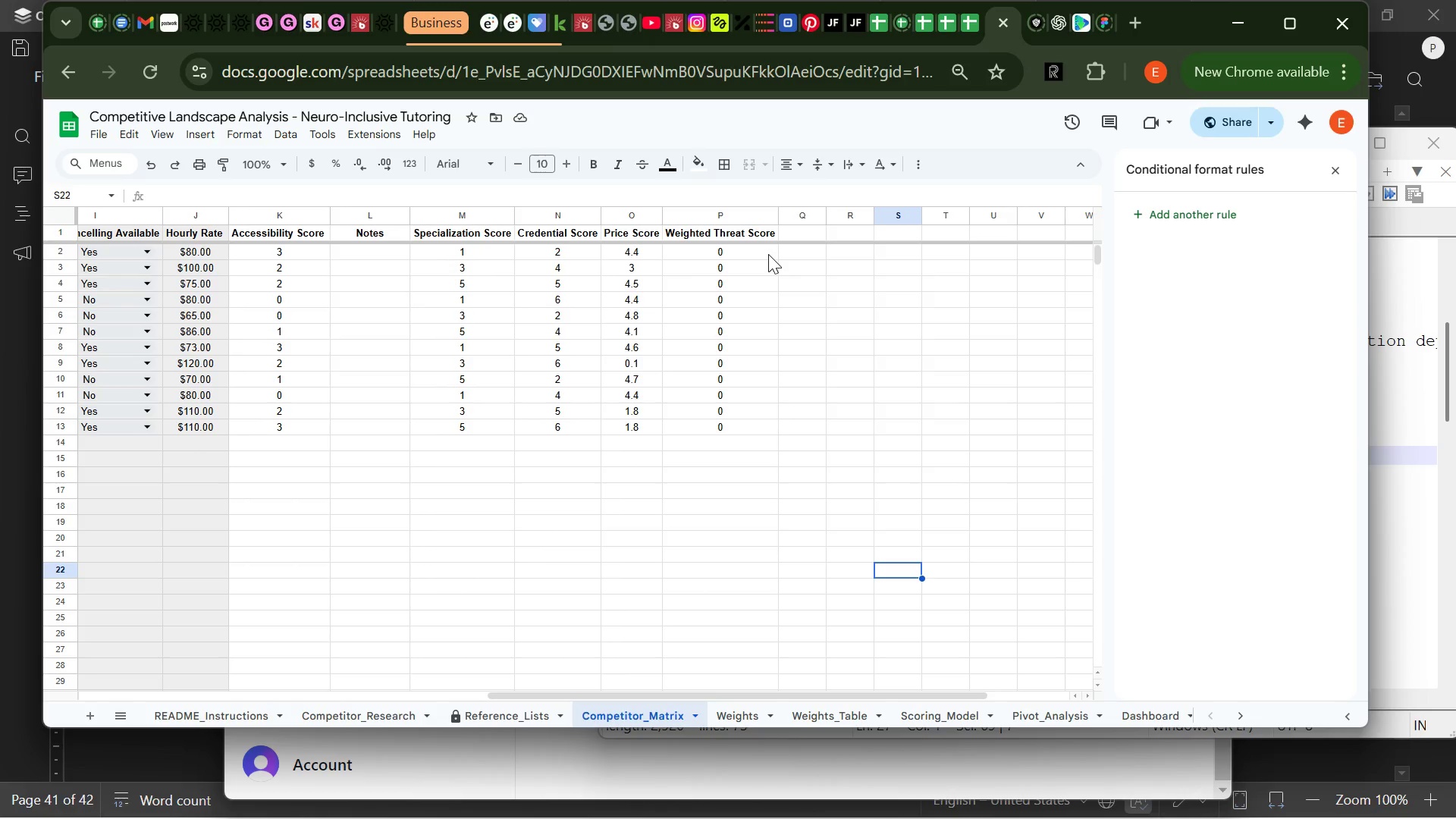 
key(Control+Z)
 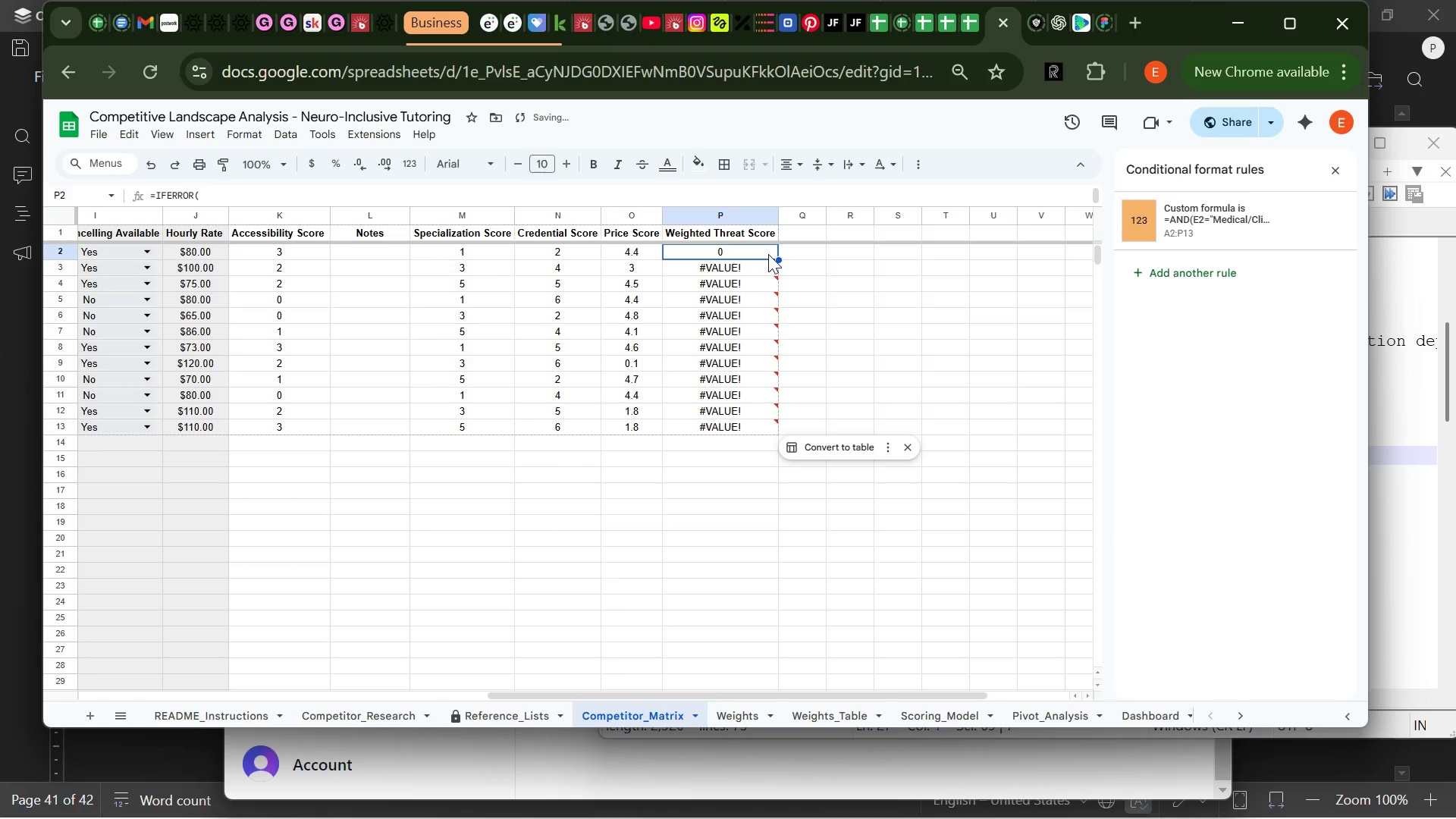 
key(Control+Z)
 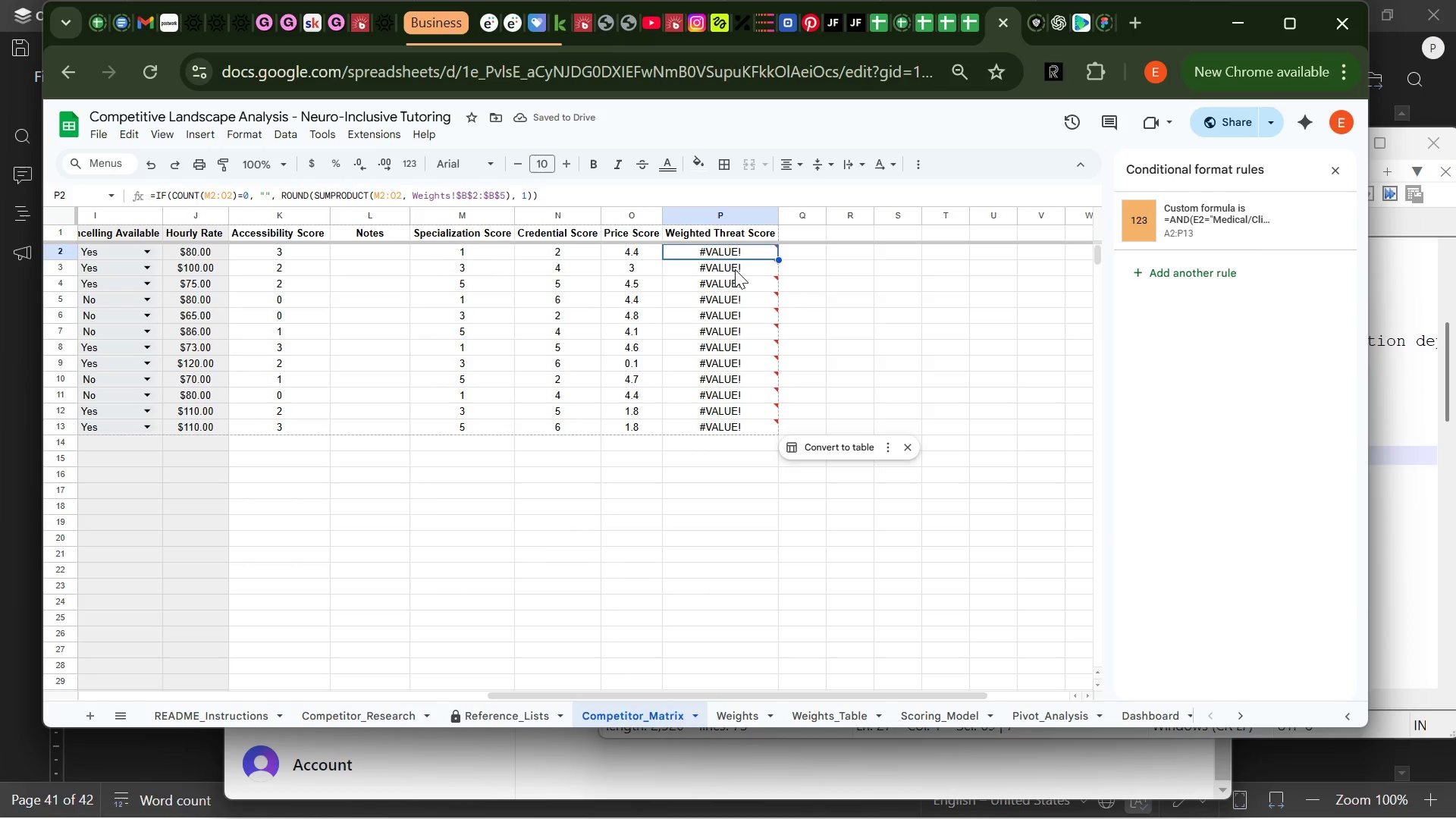 
left_click([736, 264])
 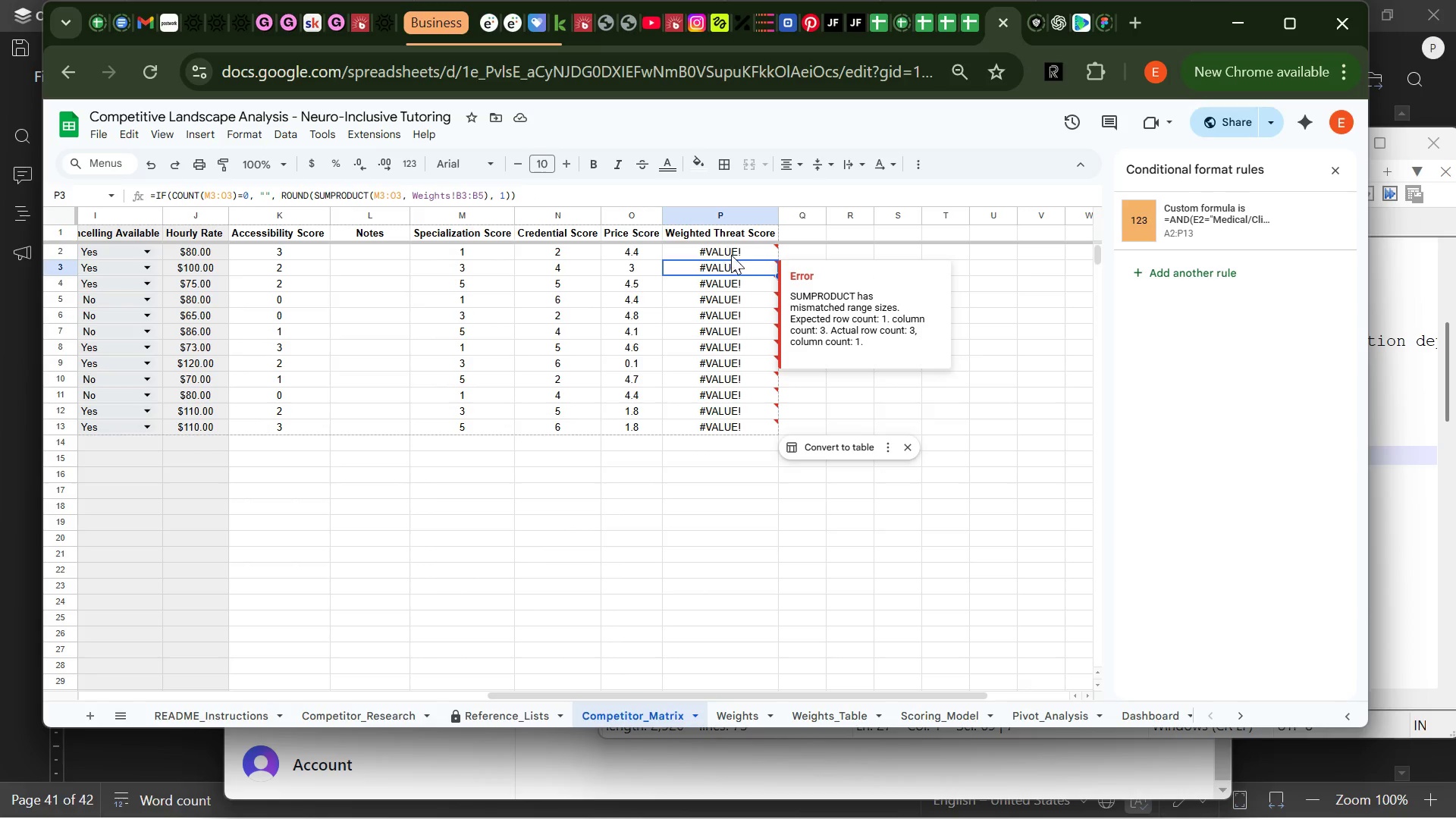 
left_click([731, 253])
 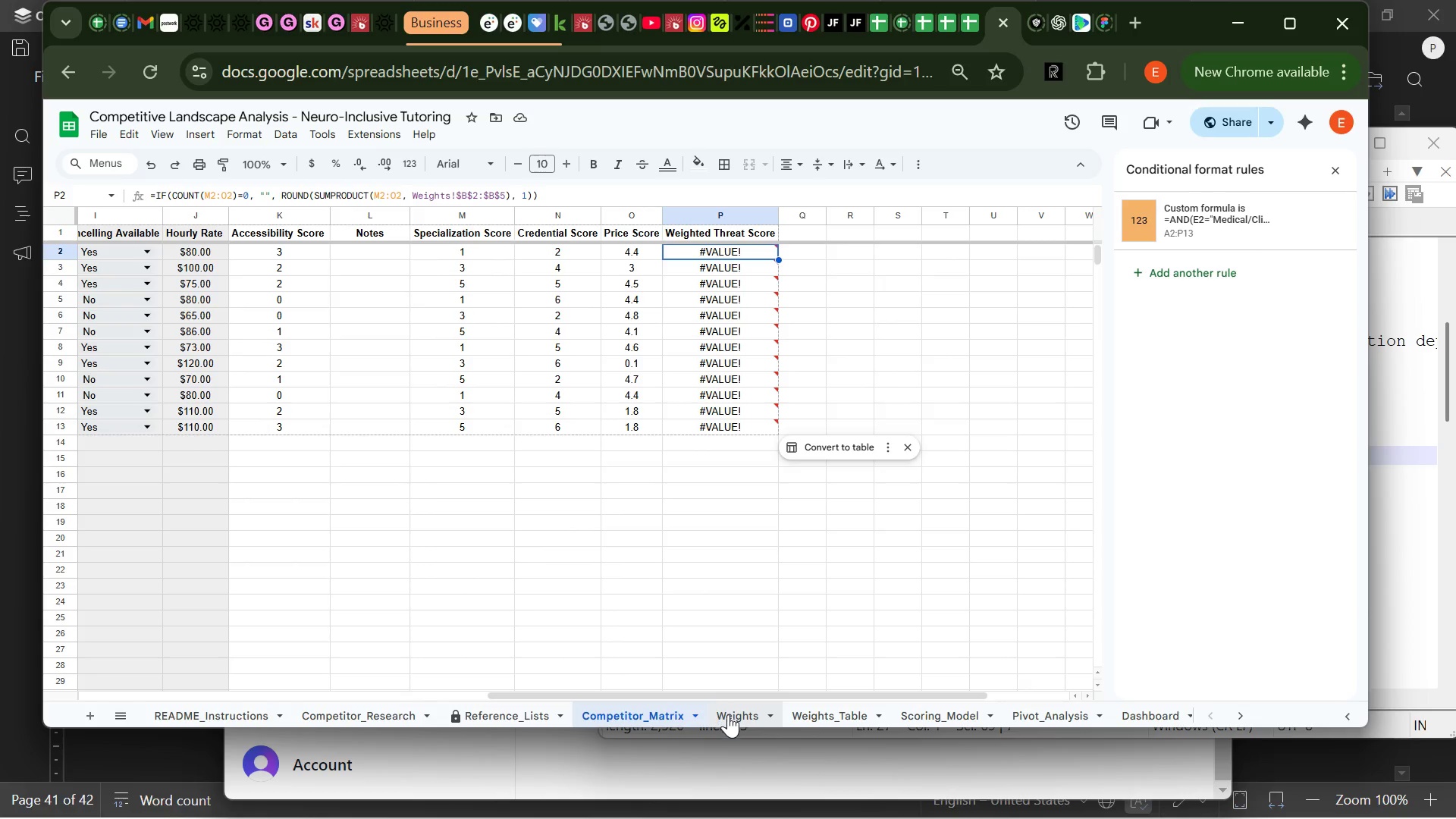 
left_click([763, 713])
 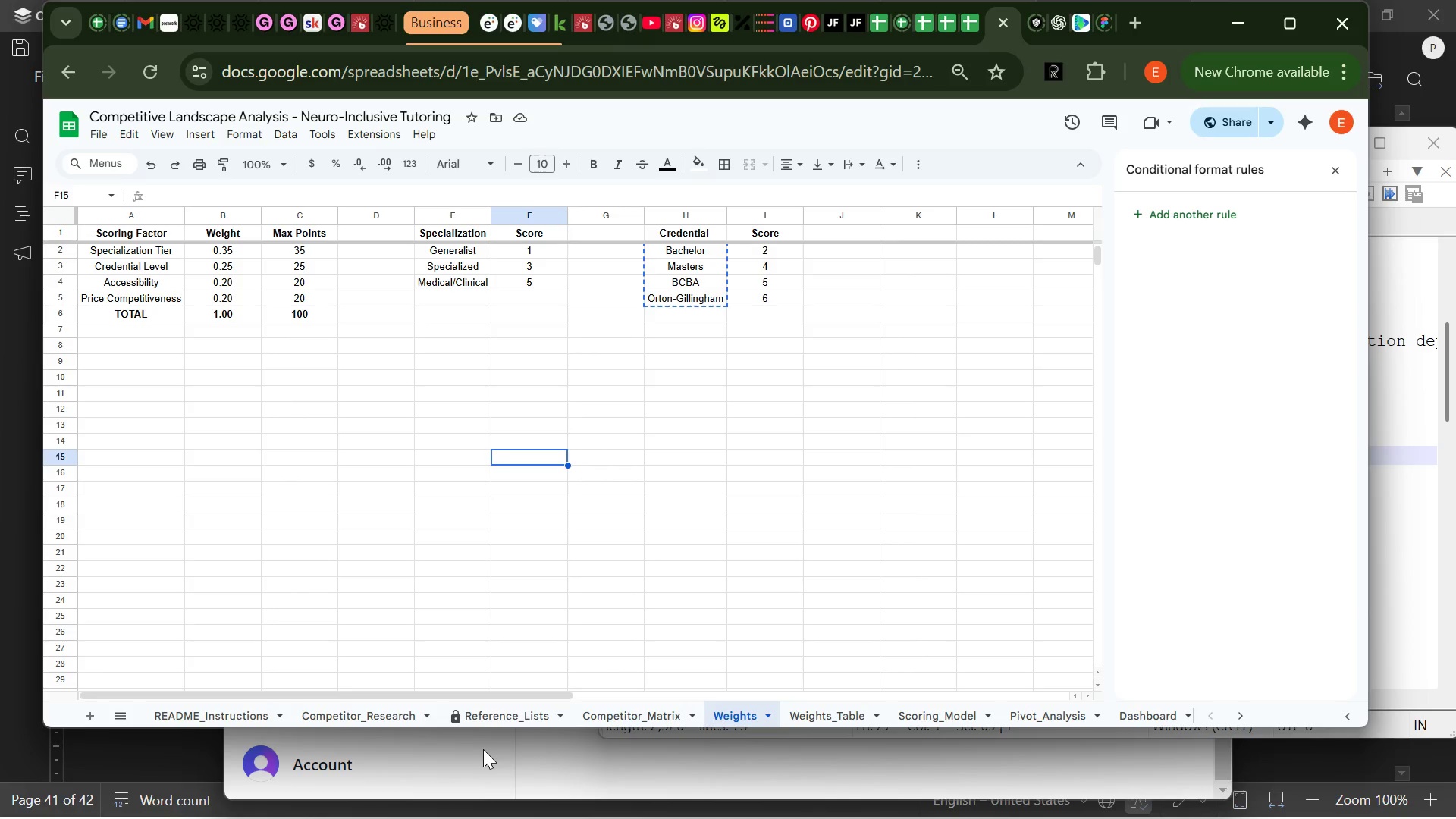 
wait(6.17)
 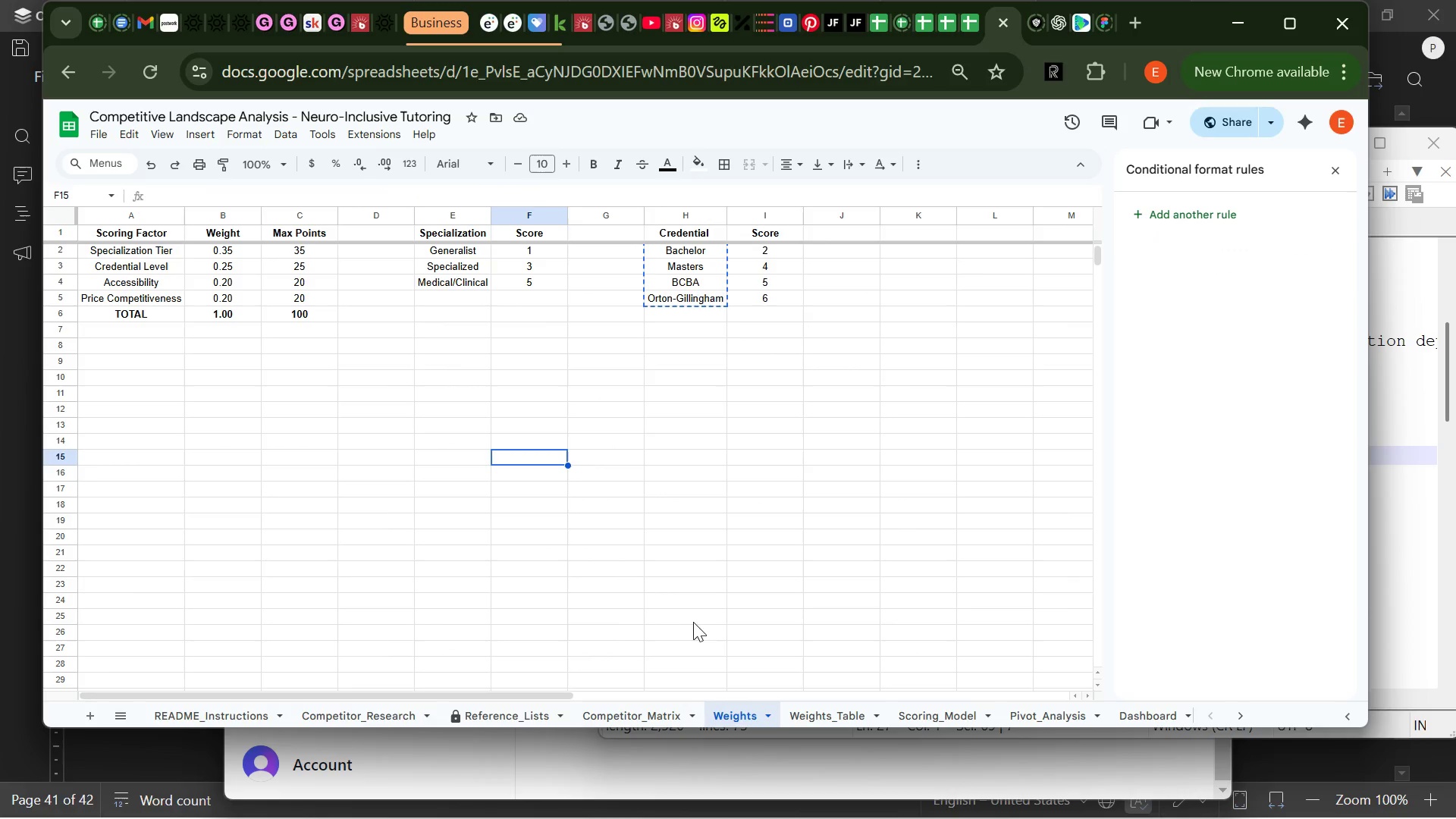 
mouse_move([640, 800])
 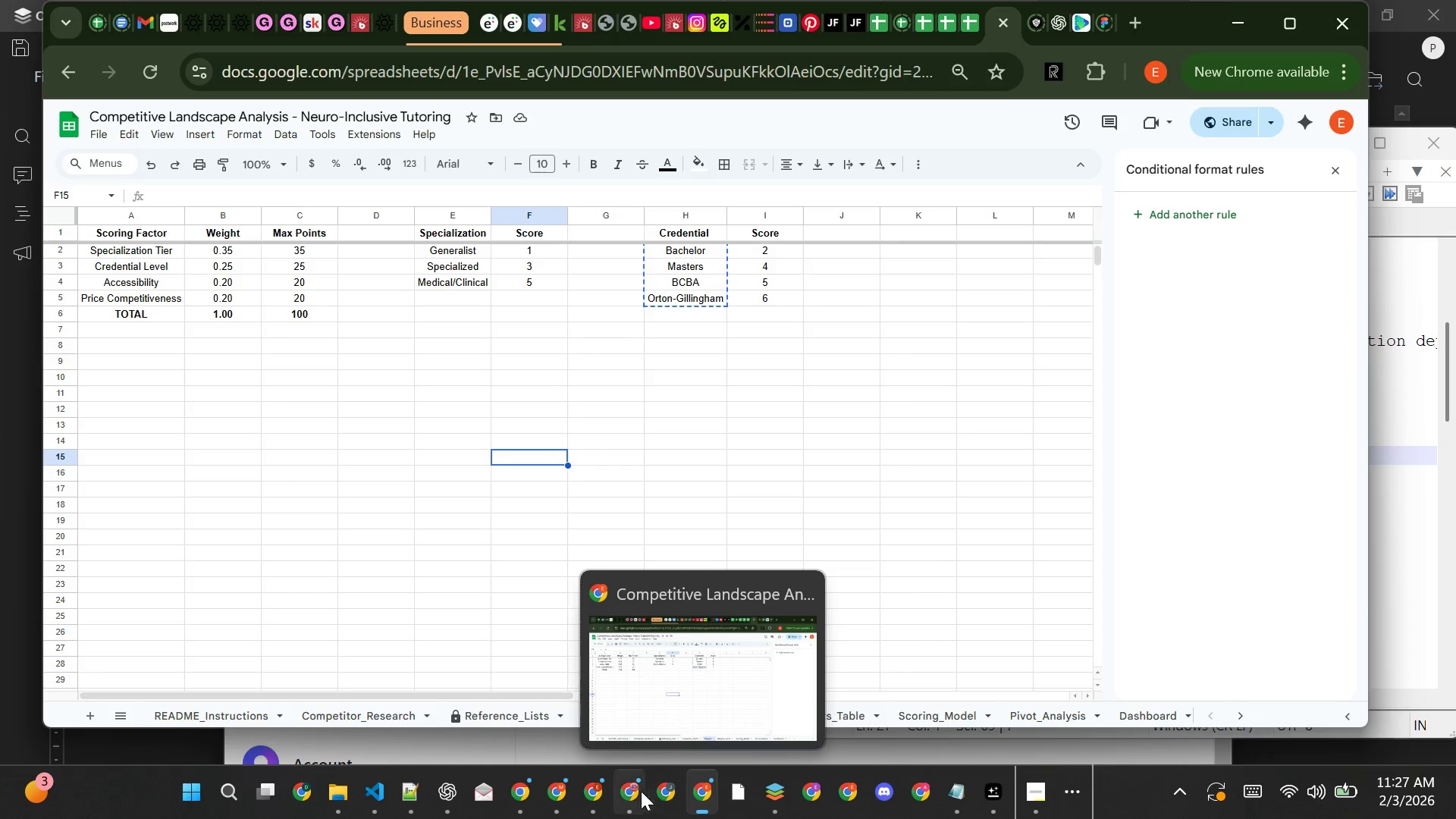 
mouse_move([560, 784])
 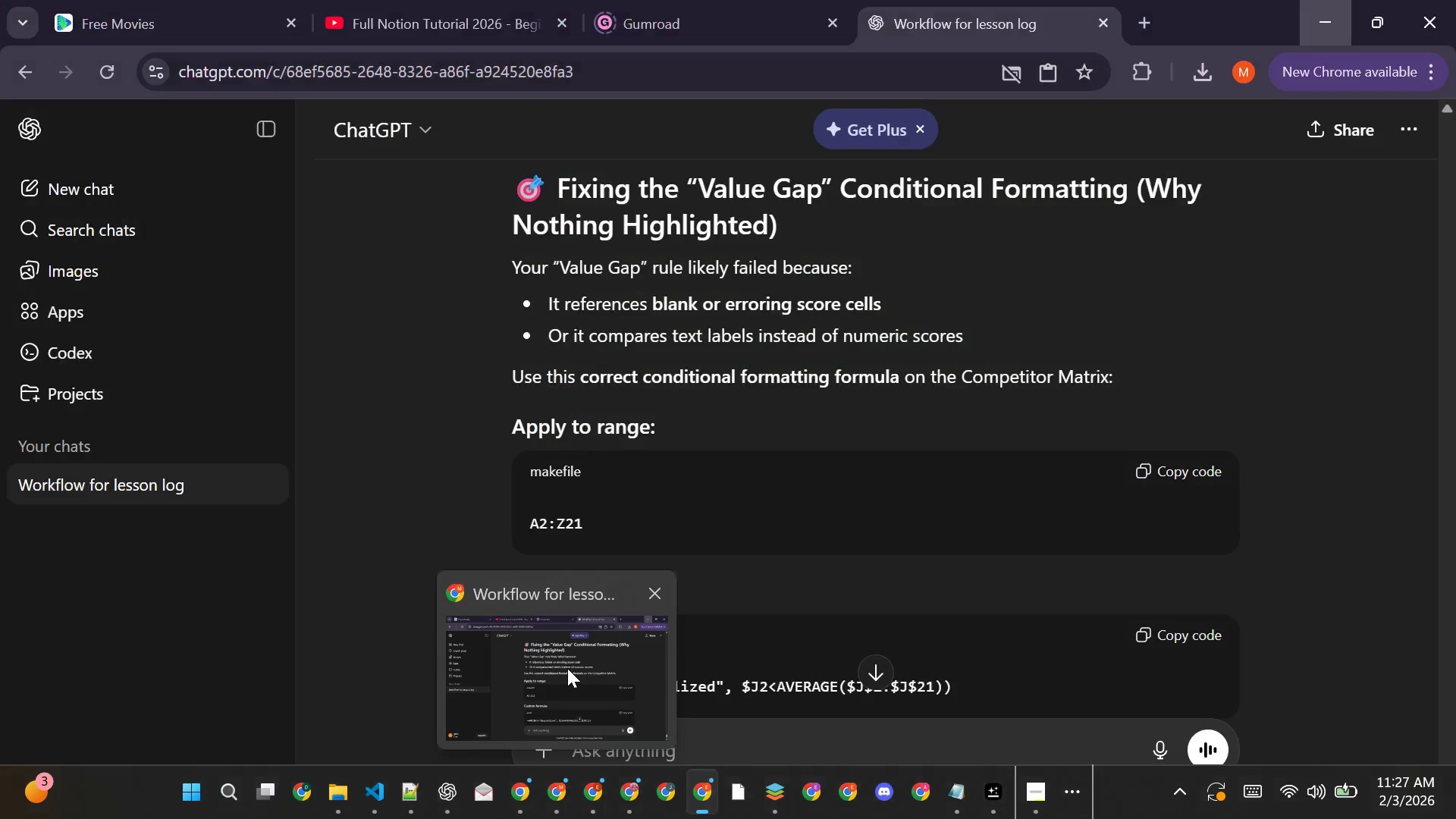 
left_click([567, 668])
 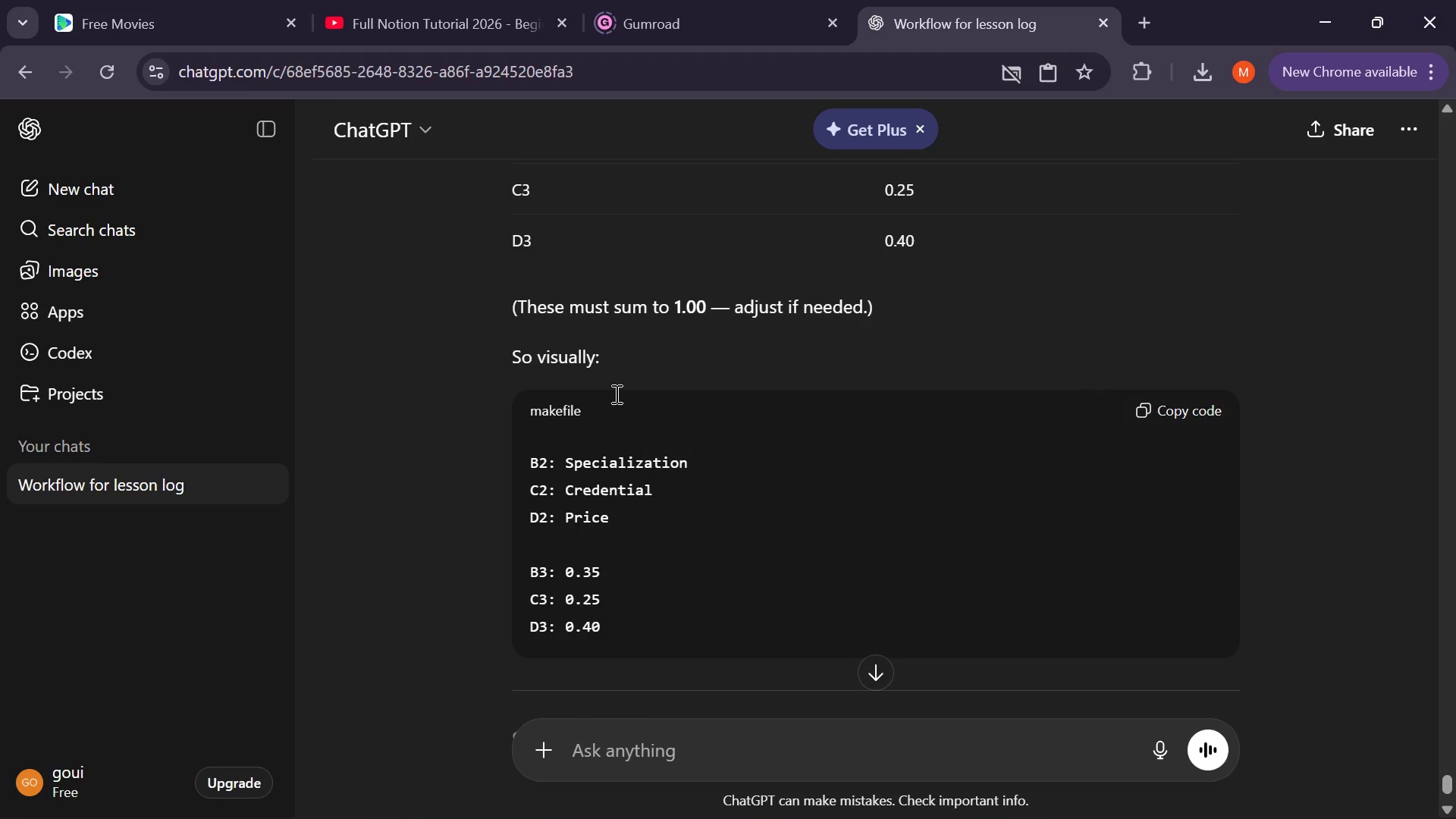 
wait(12.33)
 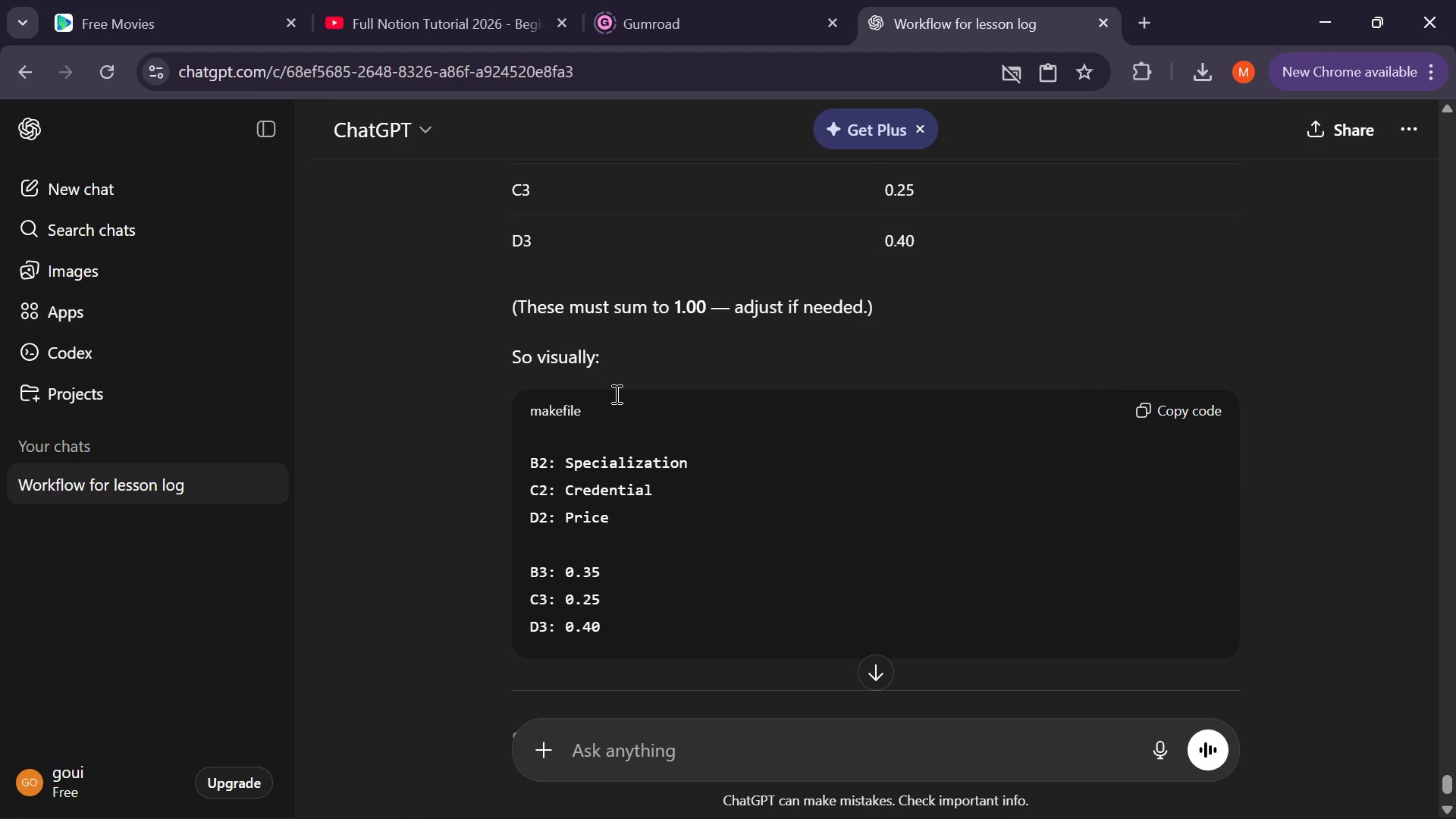 
left_click([1320, 35])
 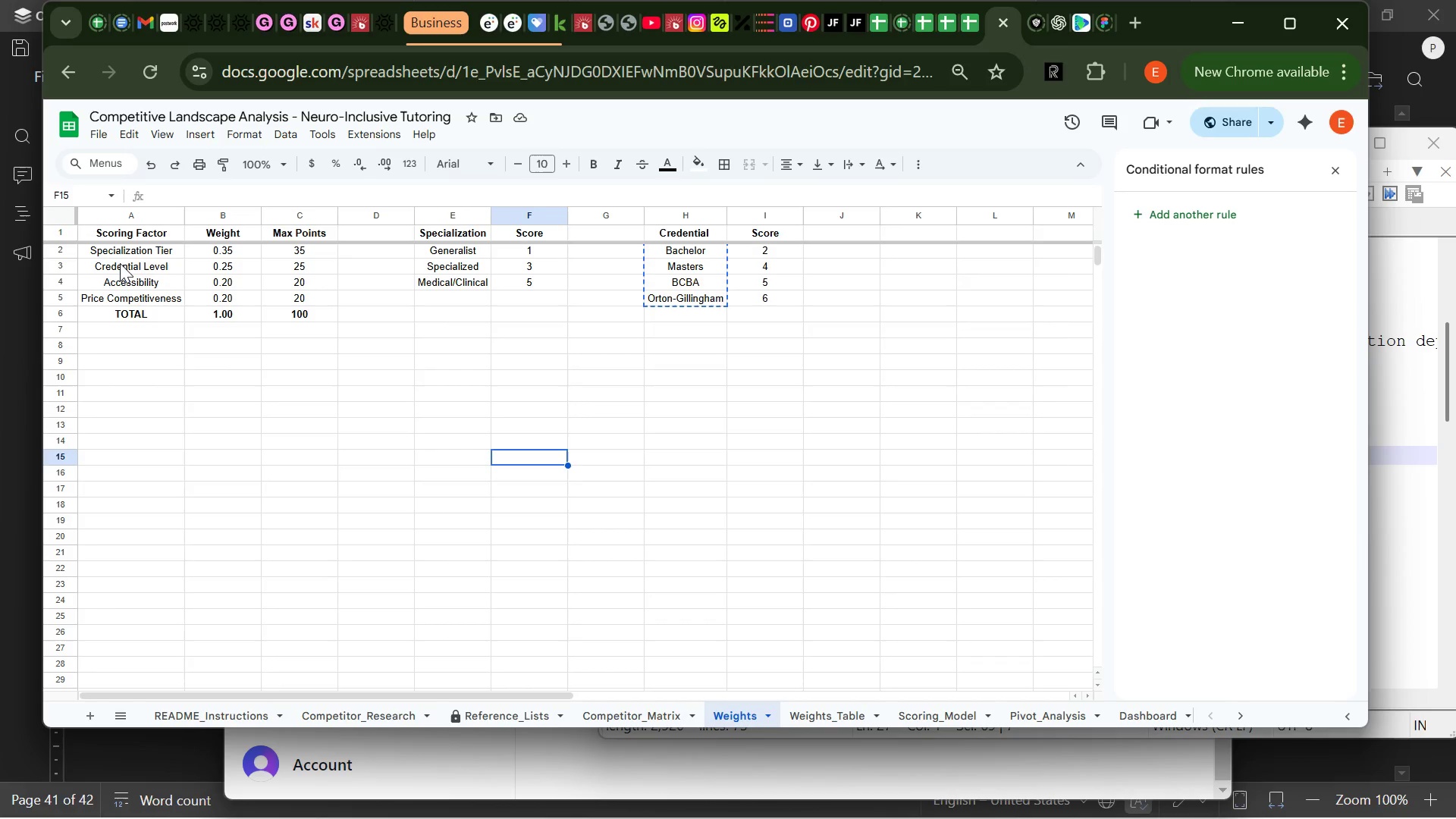 
wait(7.66)
 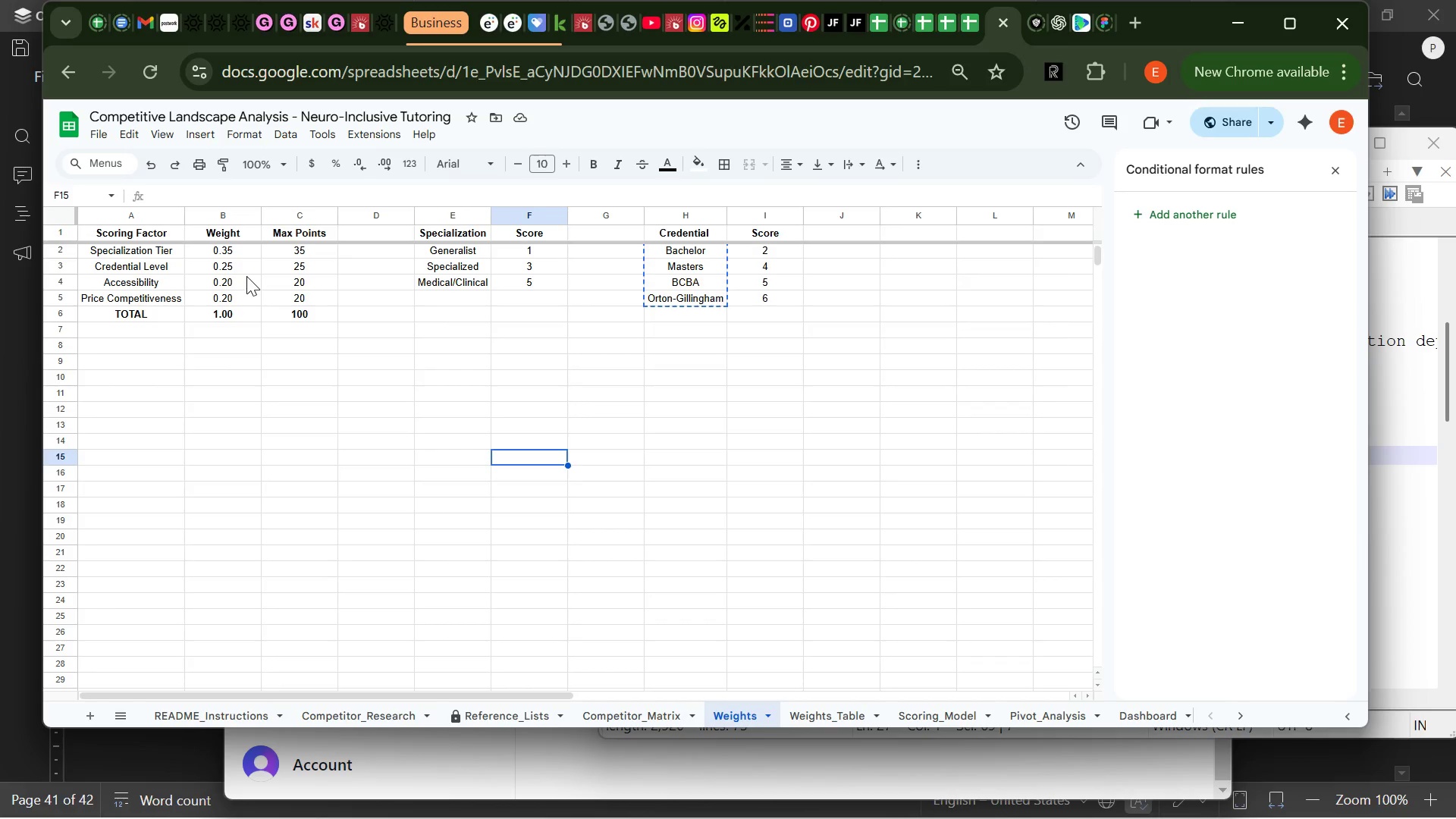 
left_click([121, 281])
 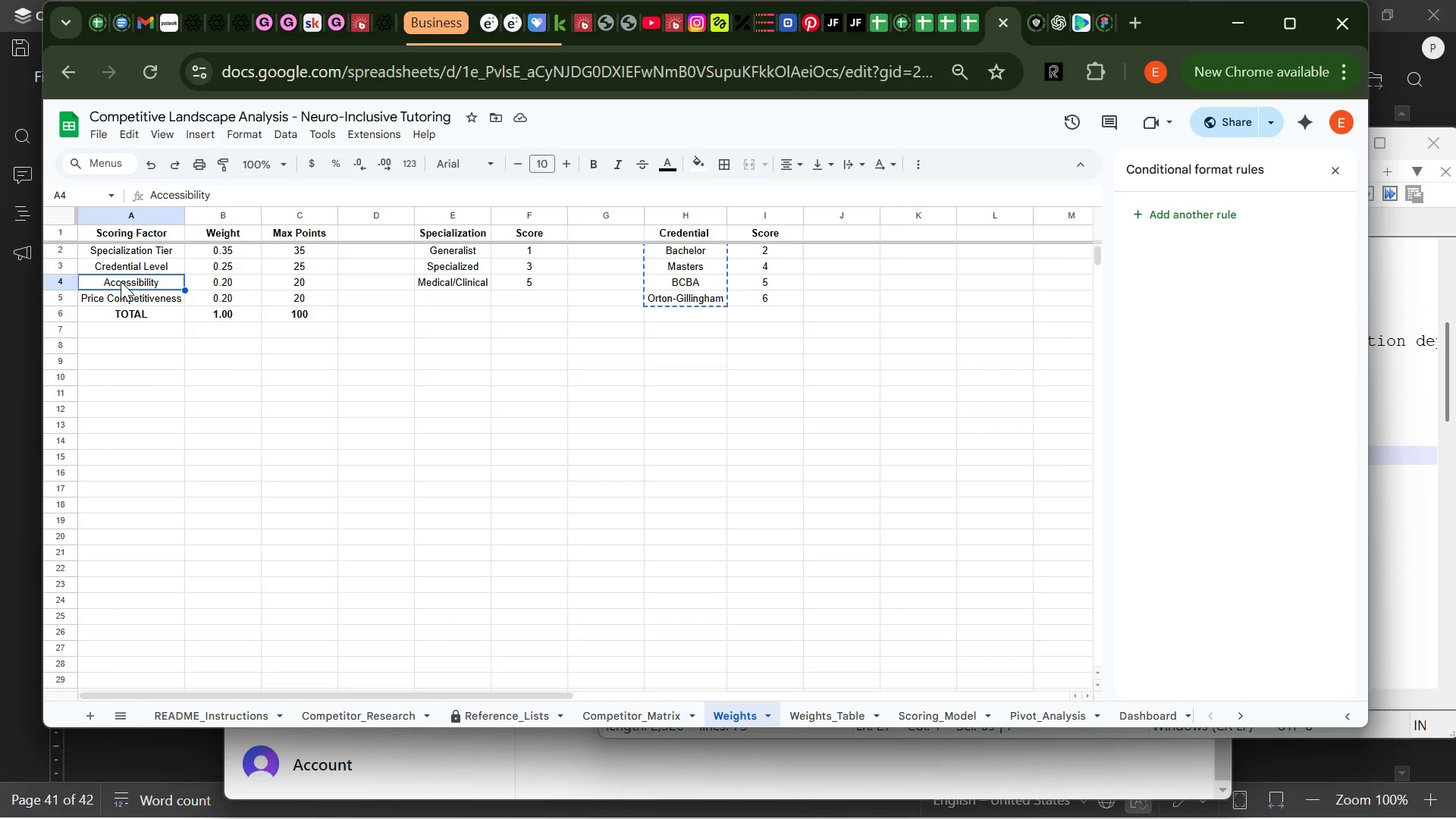 
type(Price )
 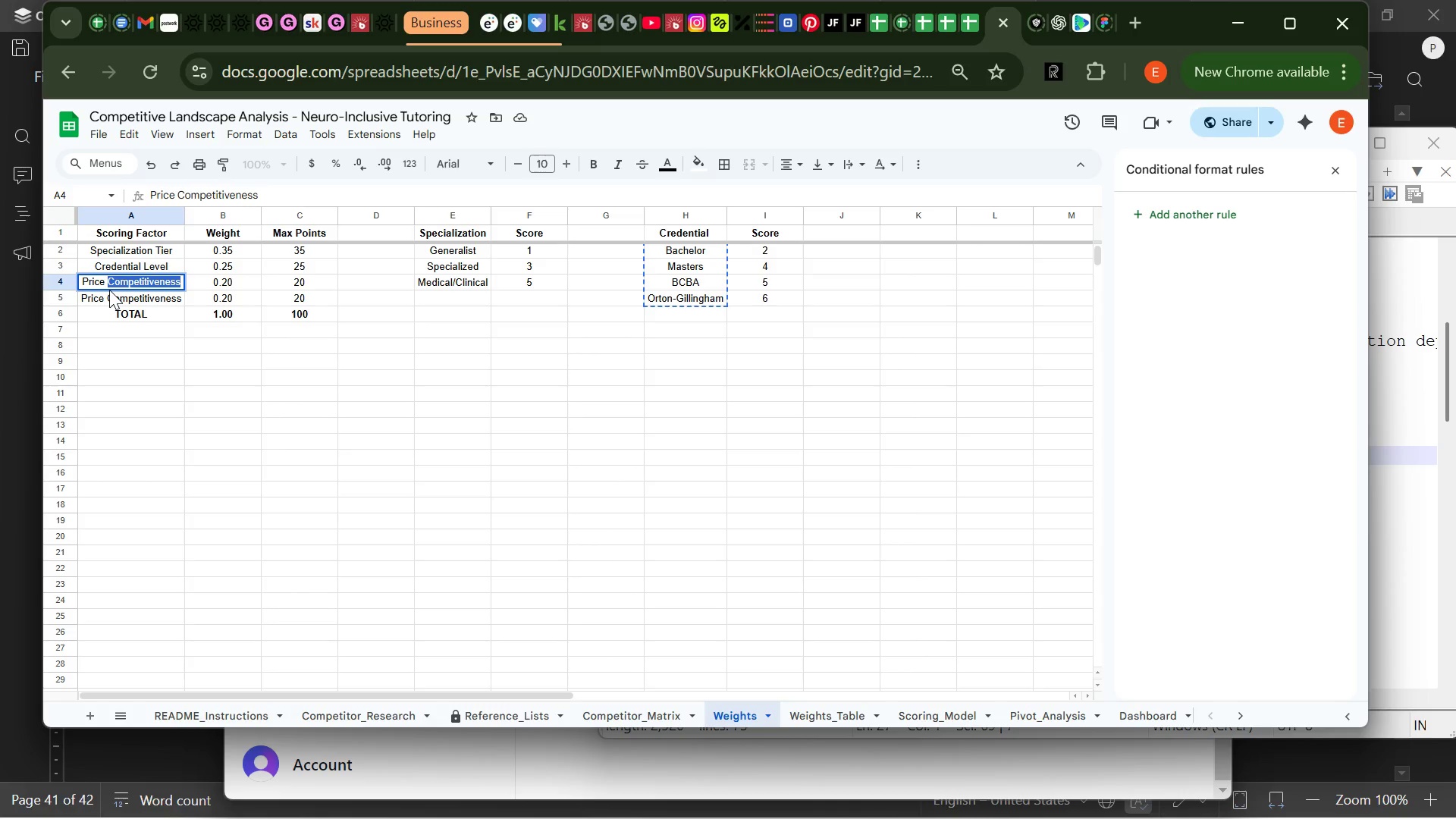 
key(Enter)
 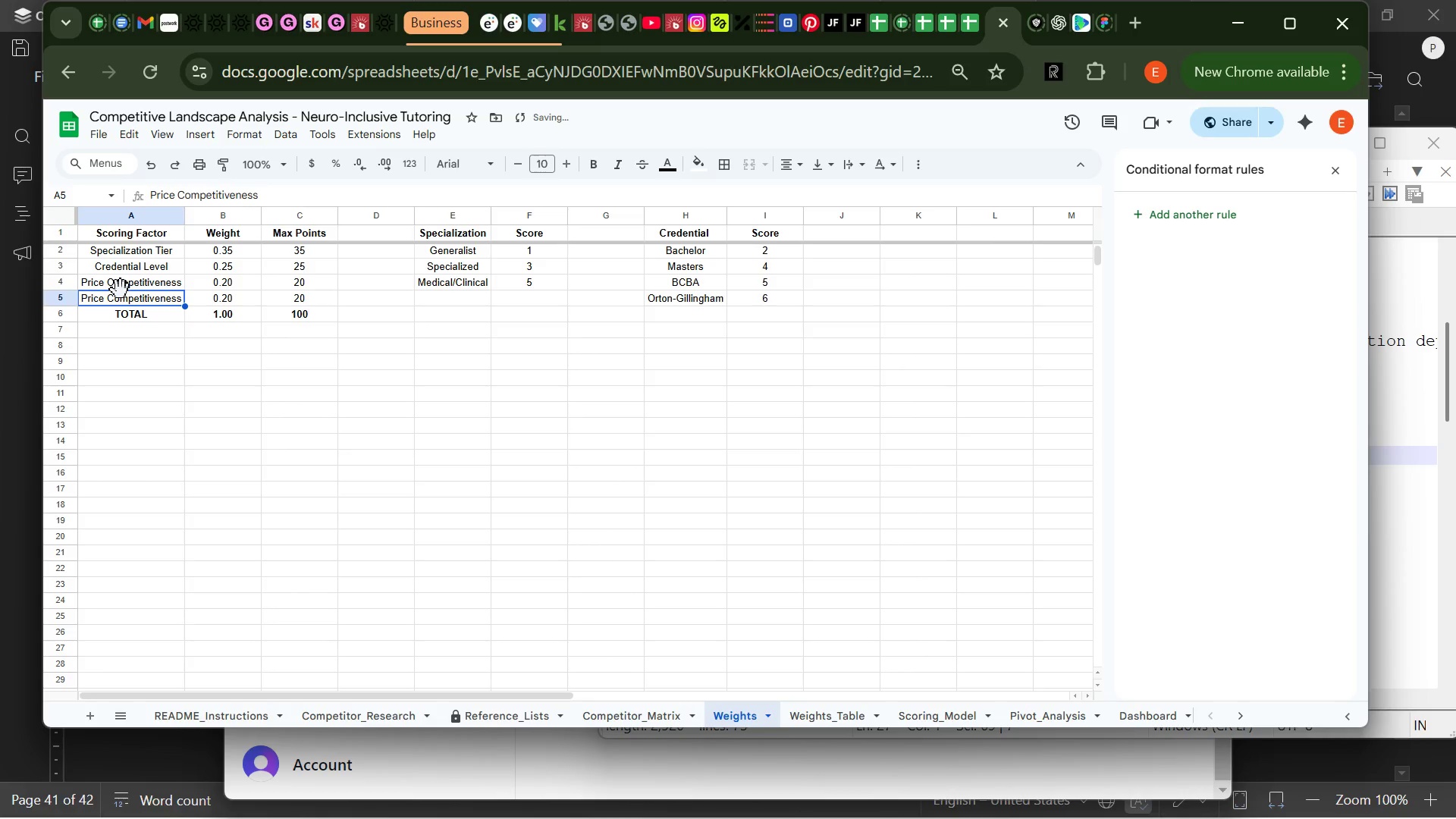 
key(Backspace)
 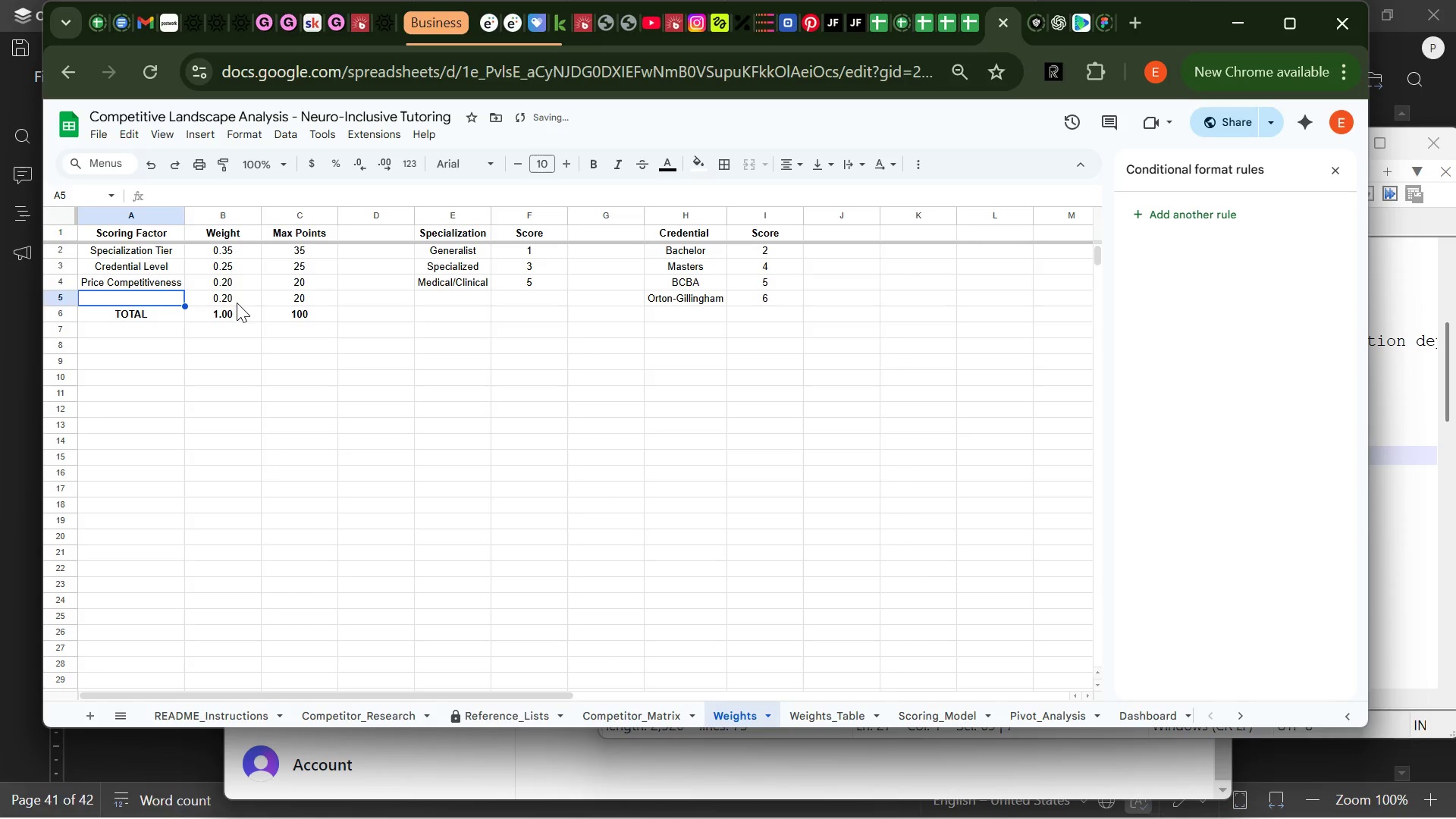 
key(ArrowRight)
 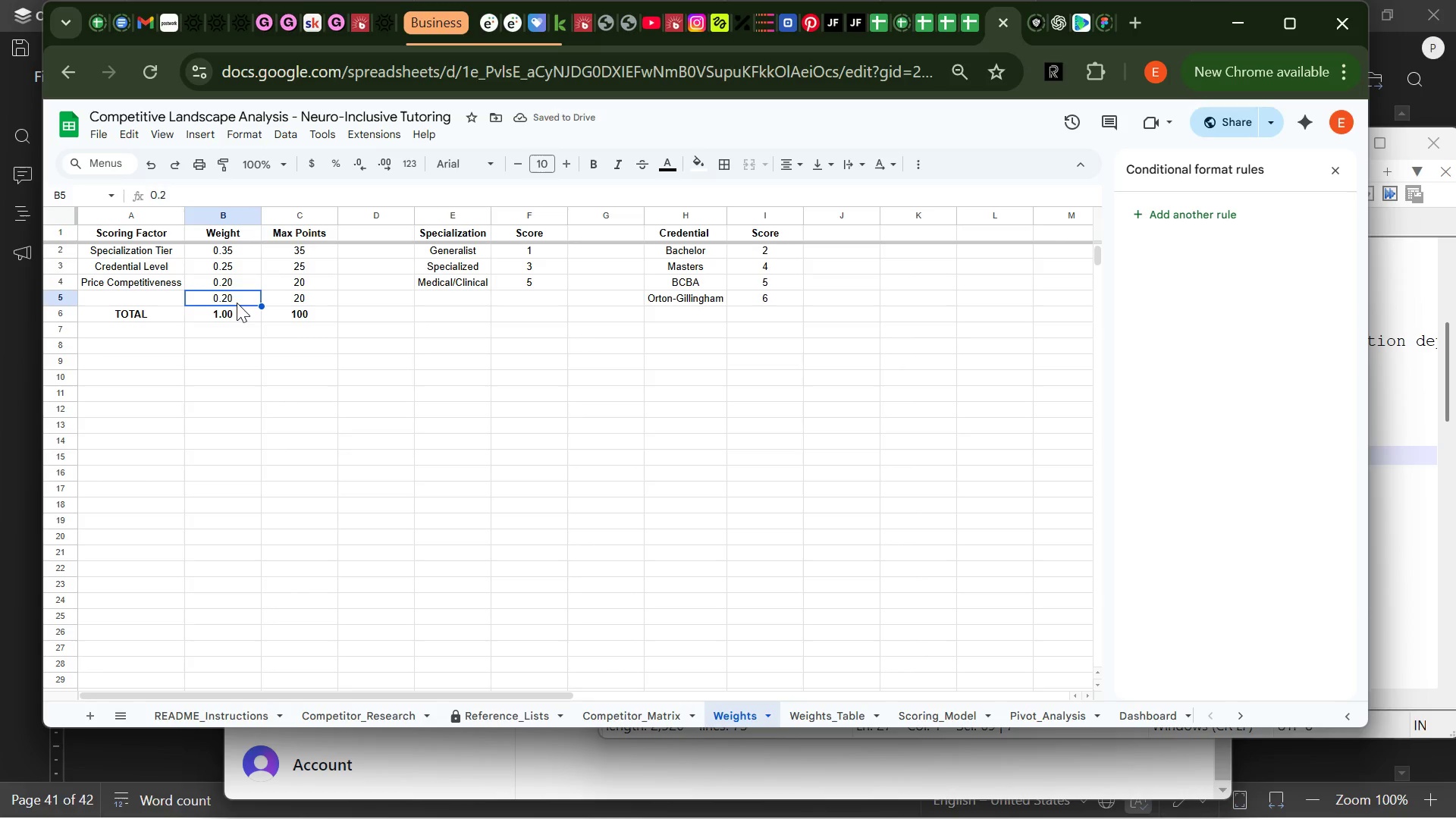 
key(Backspace)
 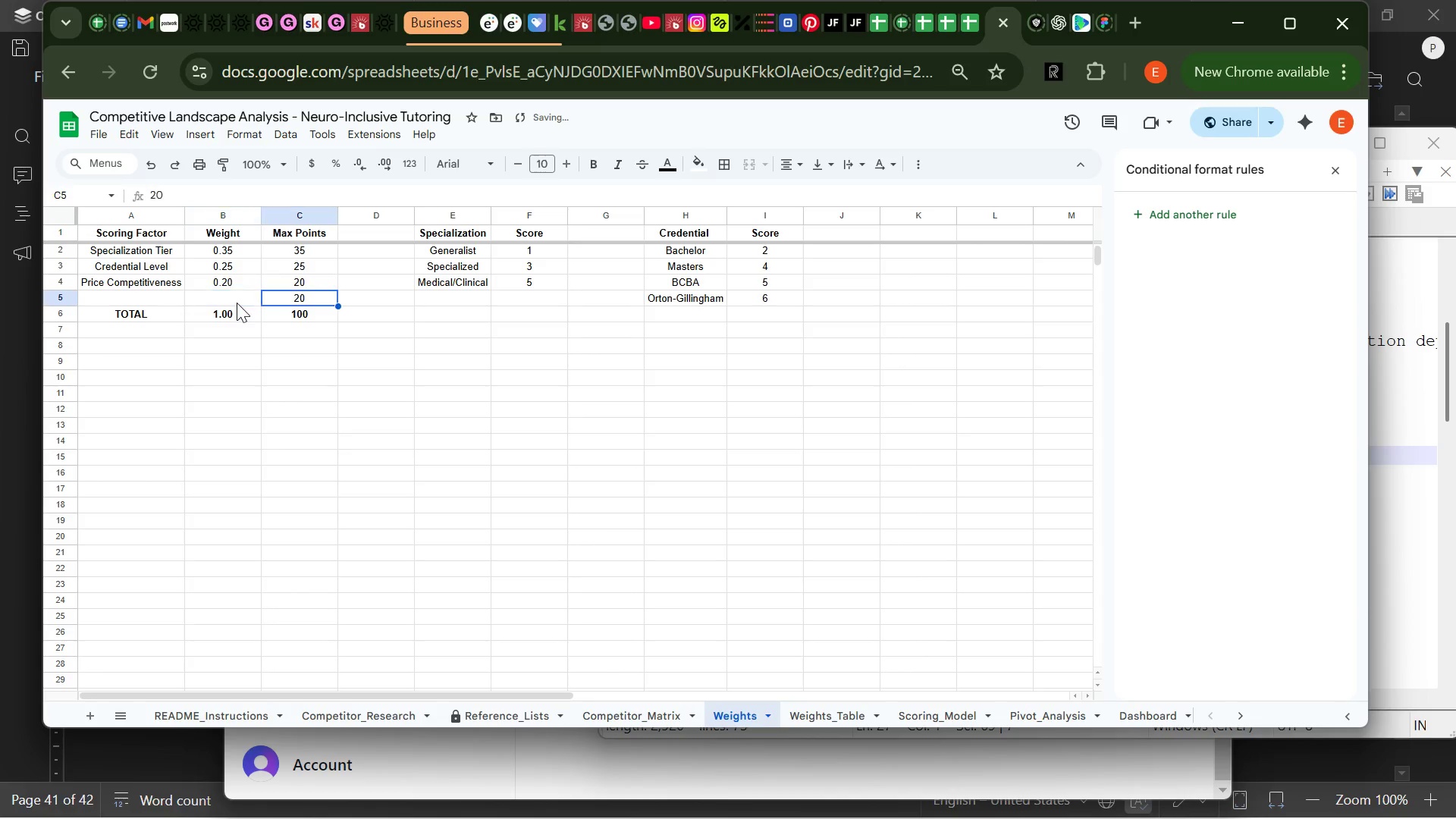 
key(ArrowRight)
 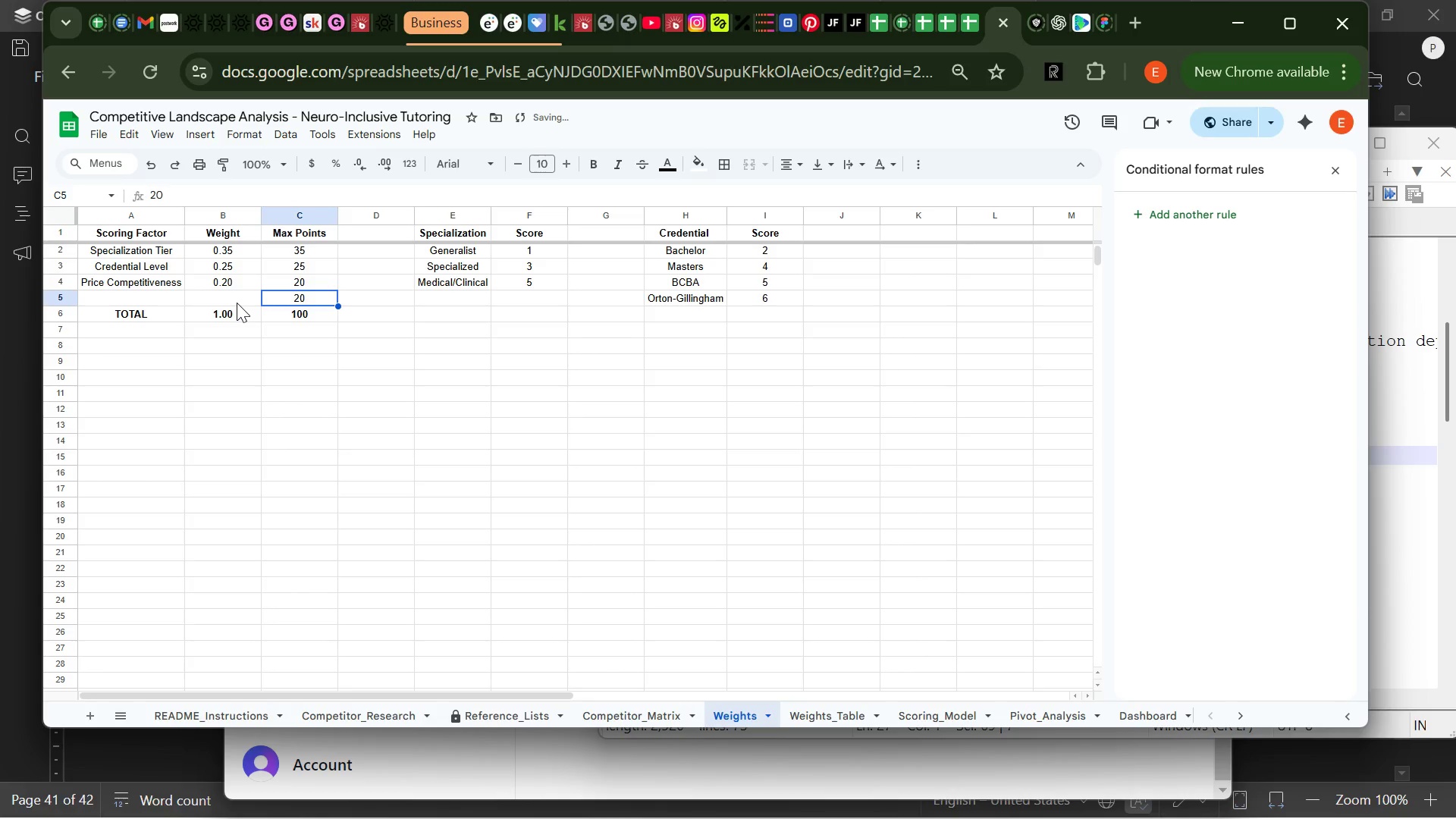 
key(Backslash)
 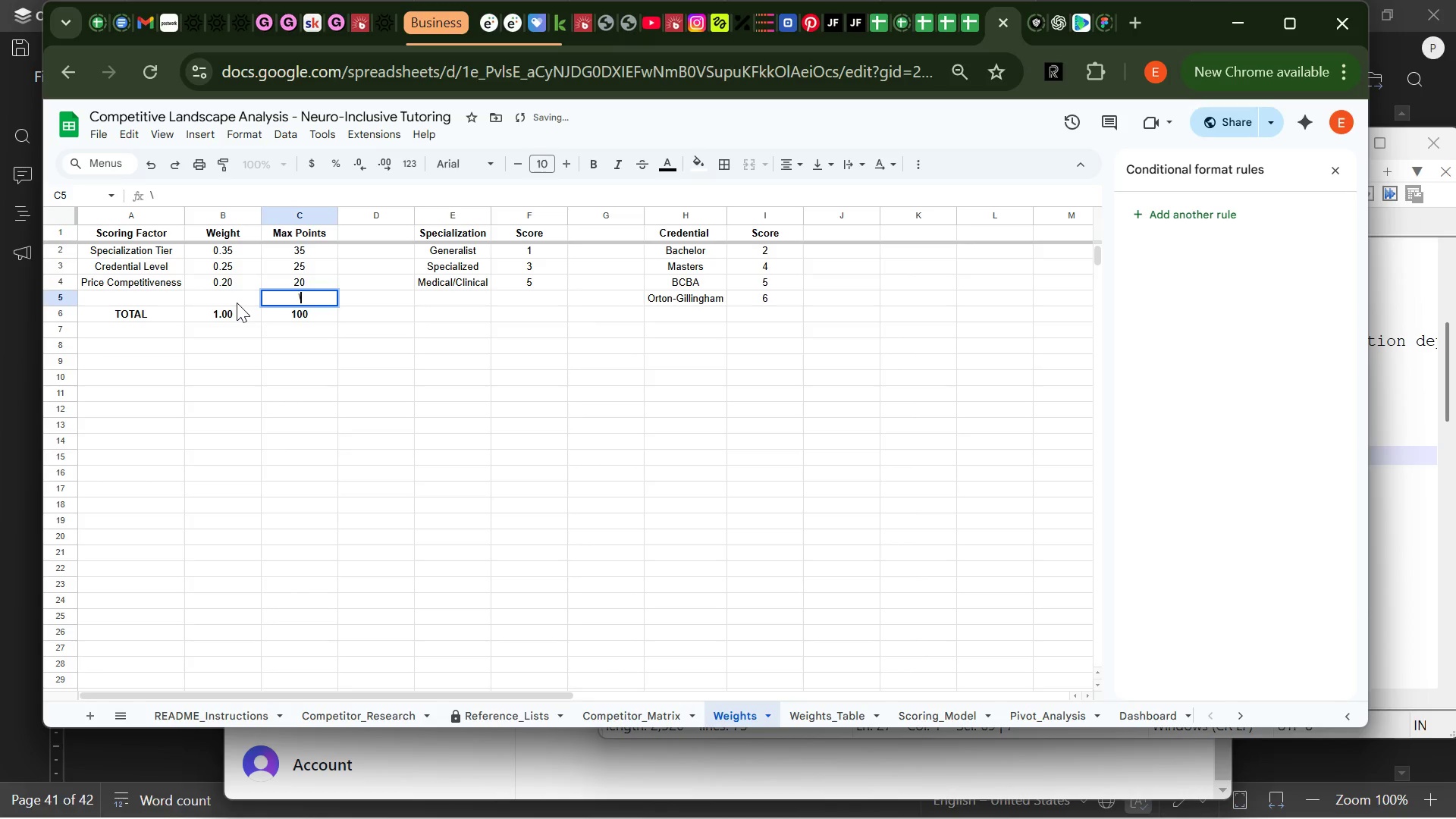 
key(Backspace)
 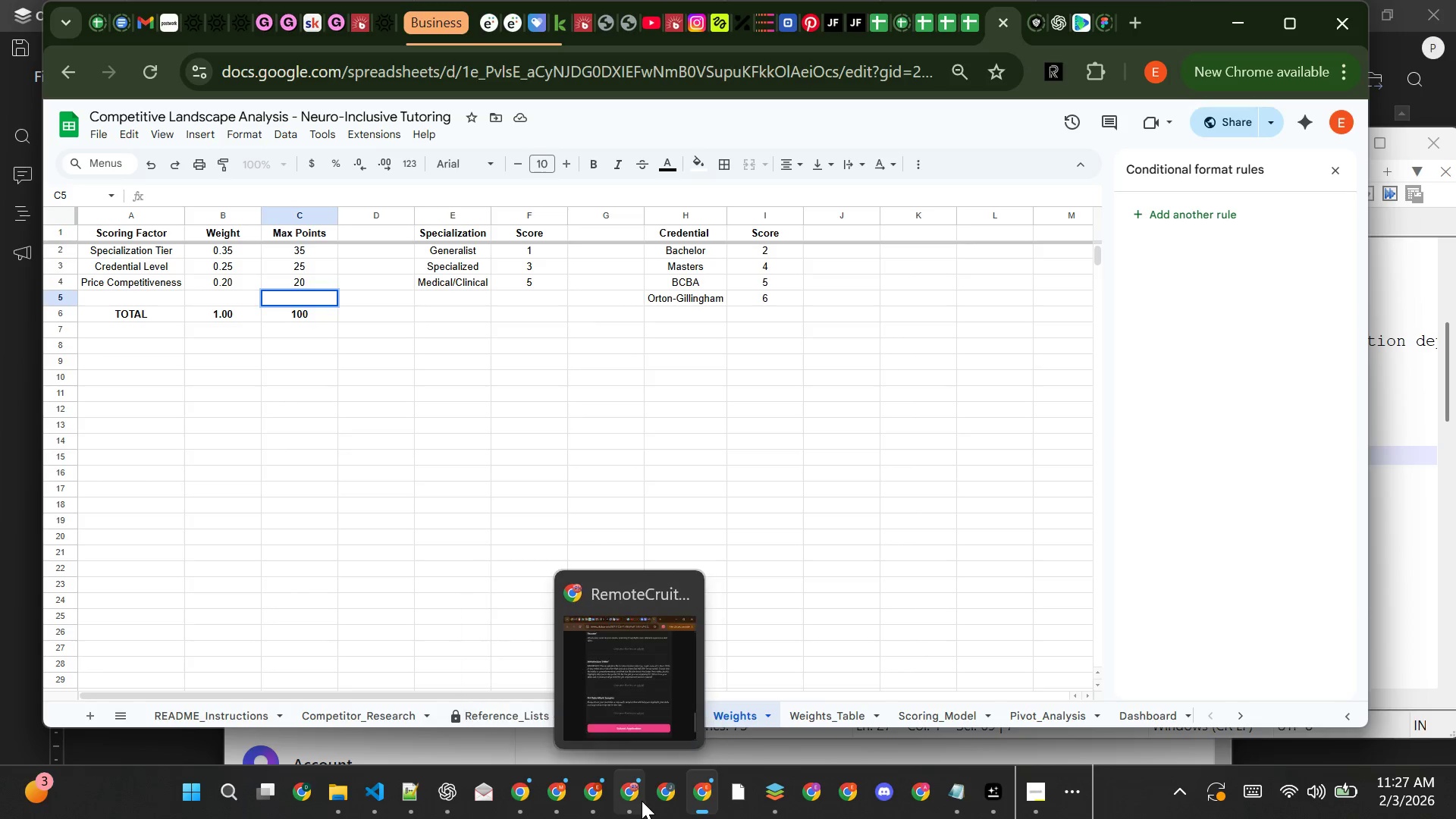 
wait(5.5)
 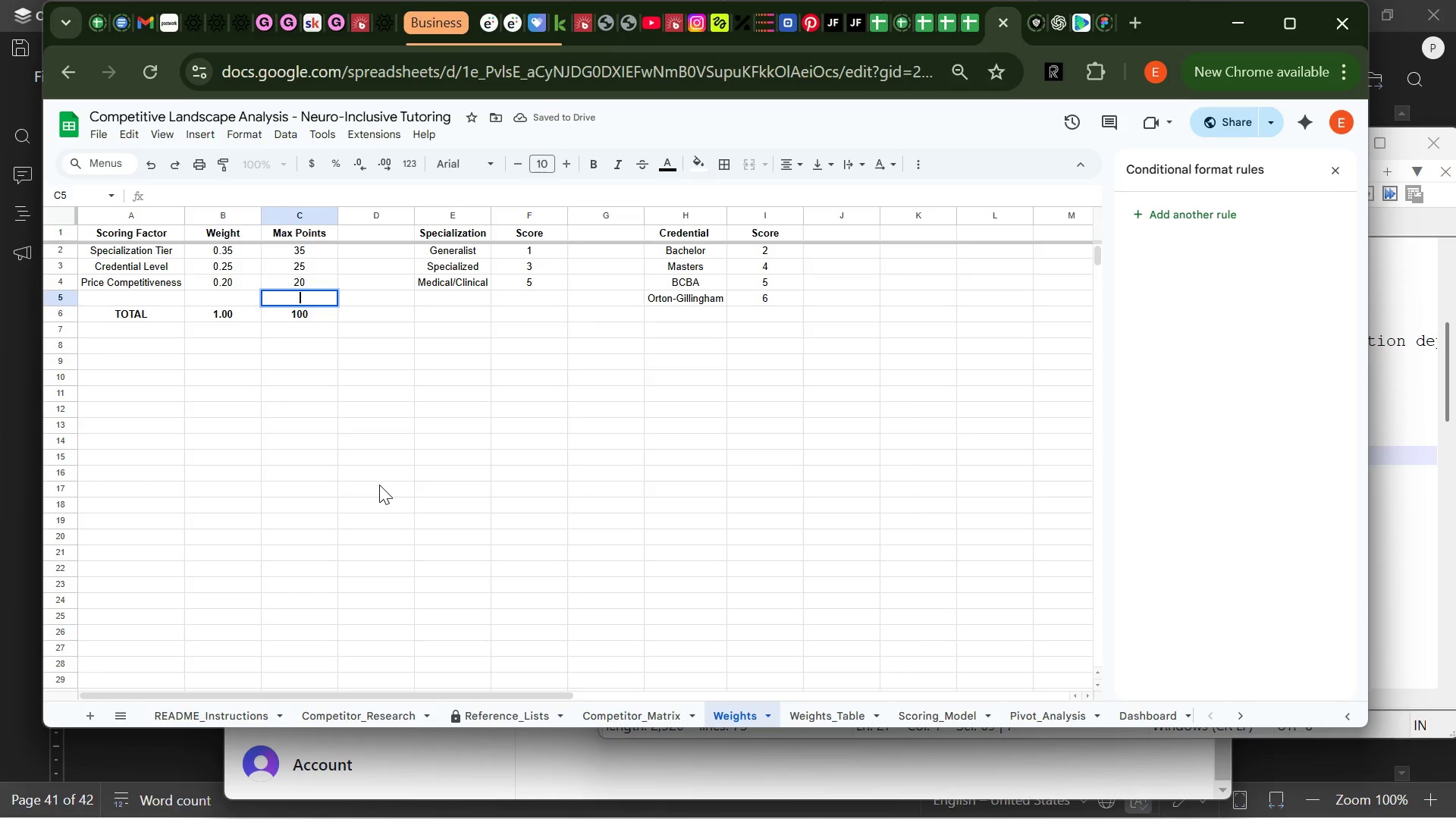 
left_click([560, 808])
 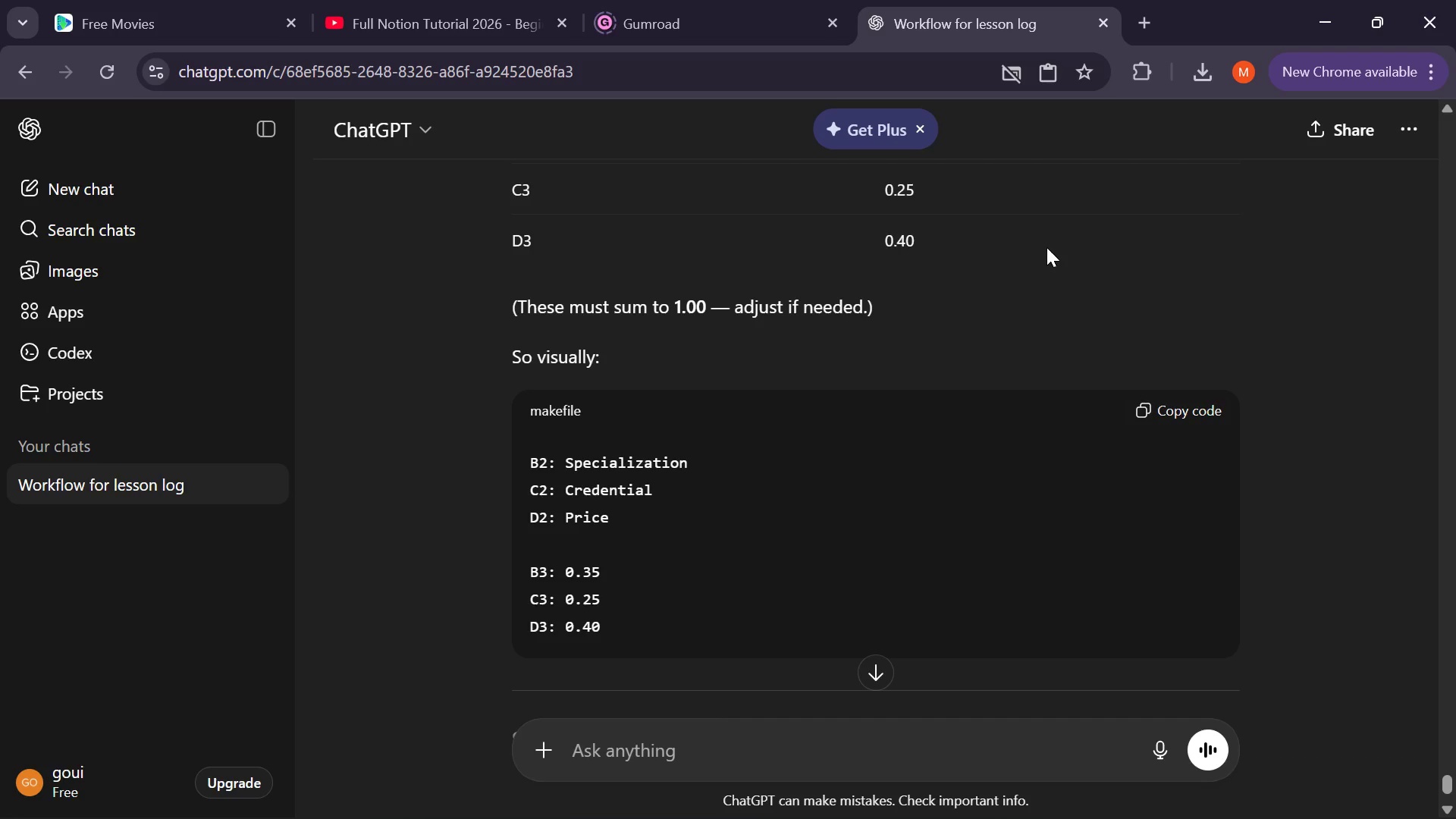 
wait(6.36)
 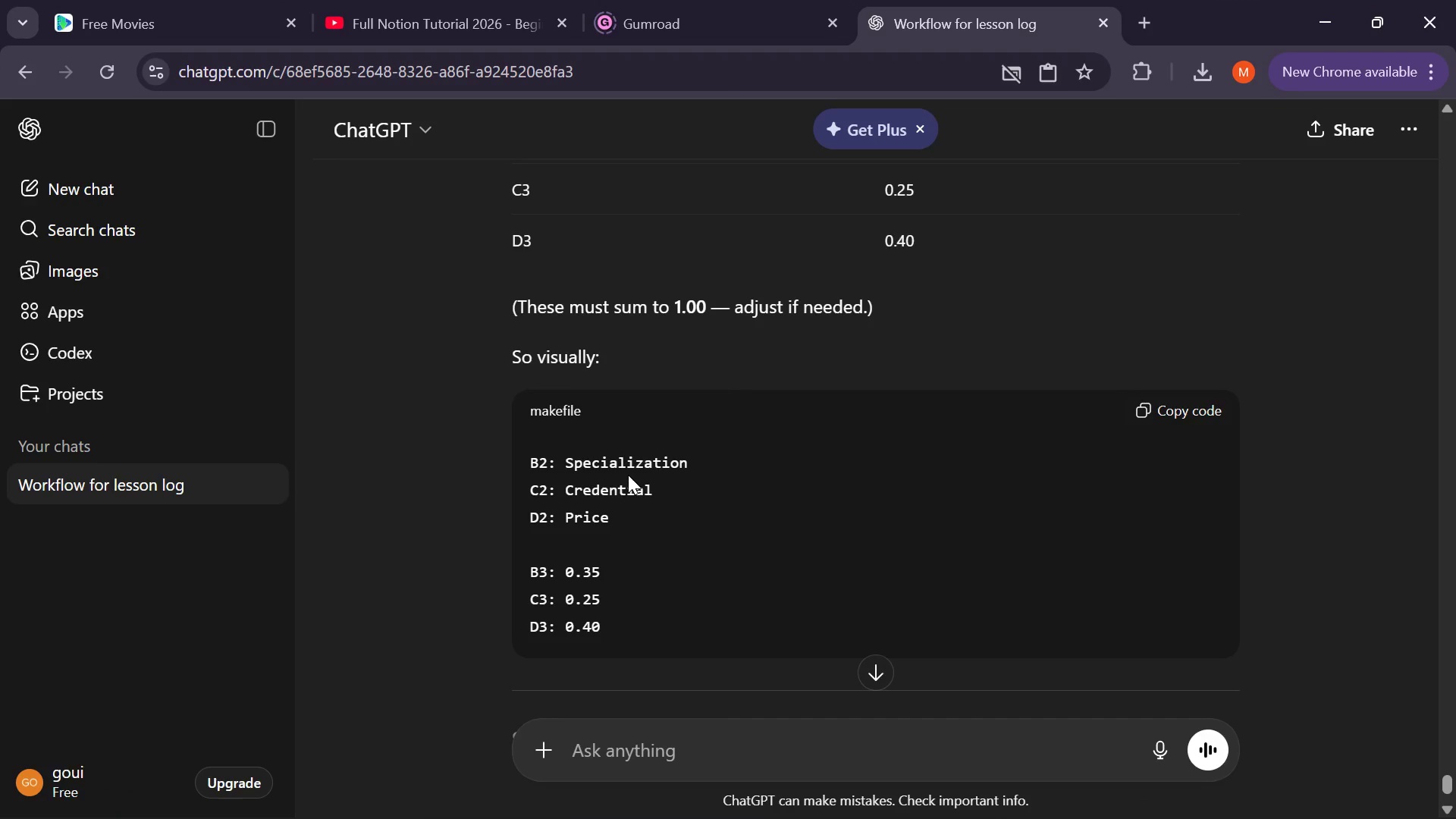 
left_click([1301, 22])
 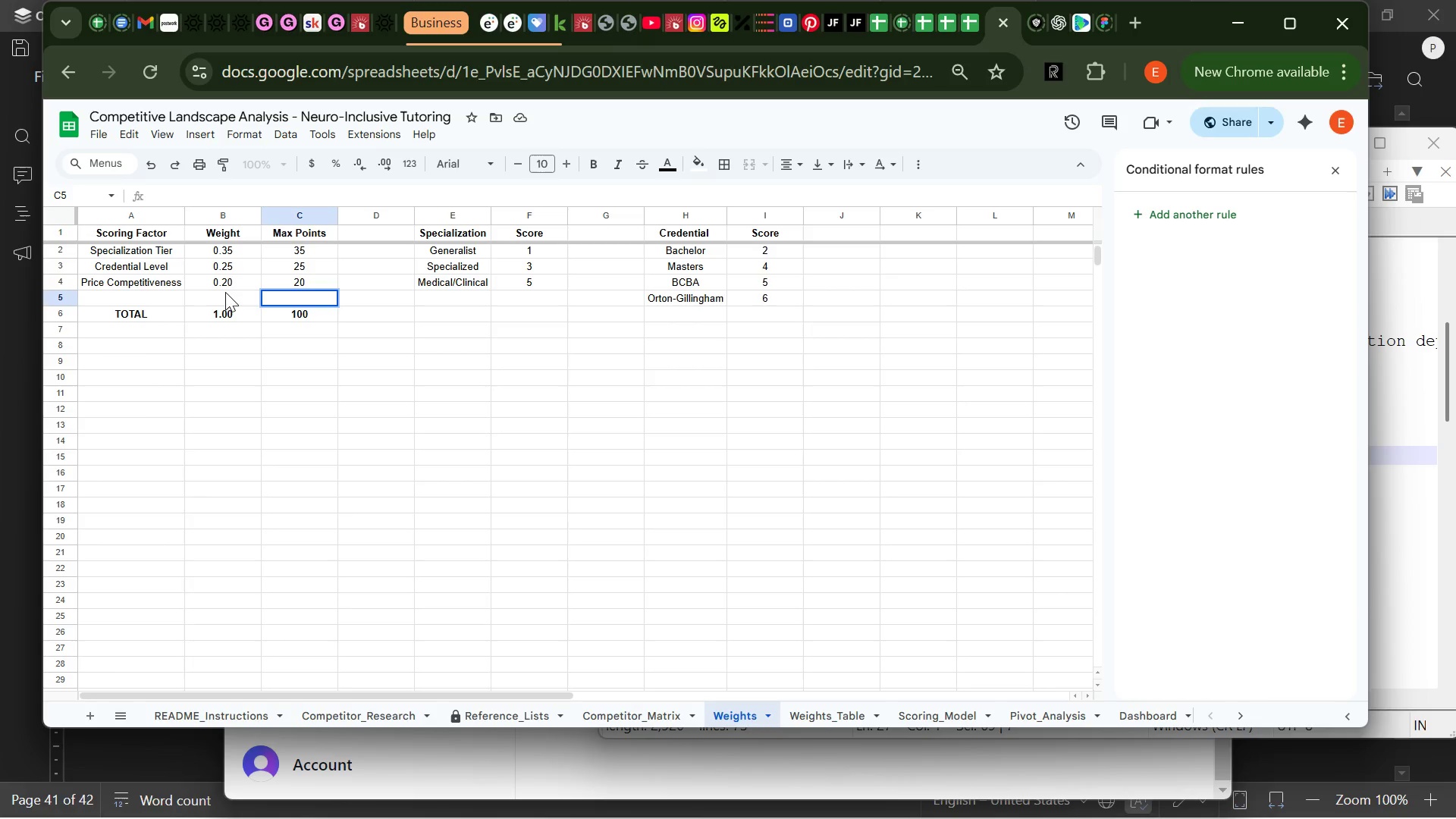 
left_click([227, 284])
 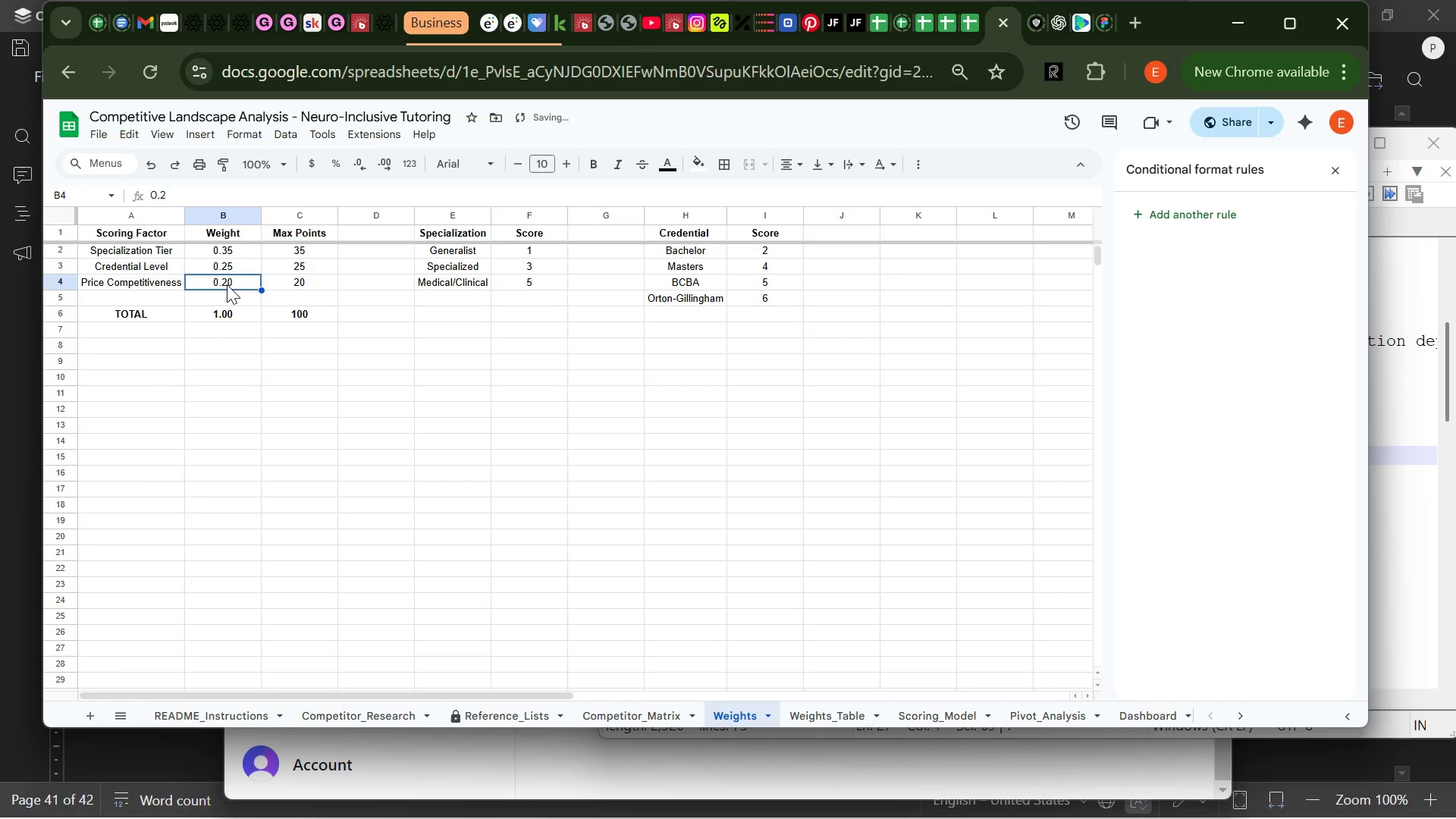 
key(0)
 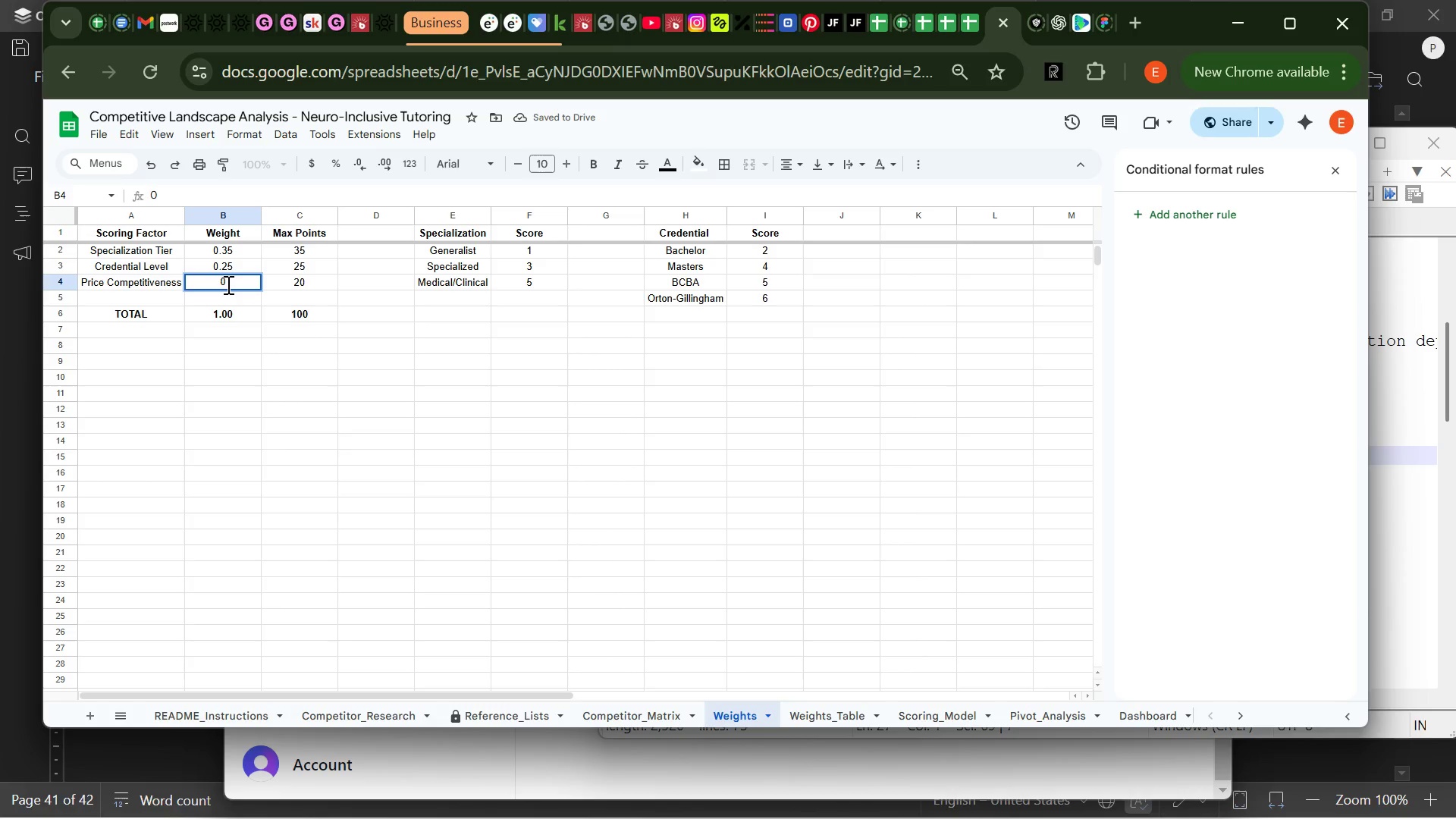 
key(Period)
 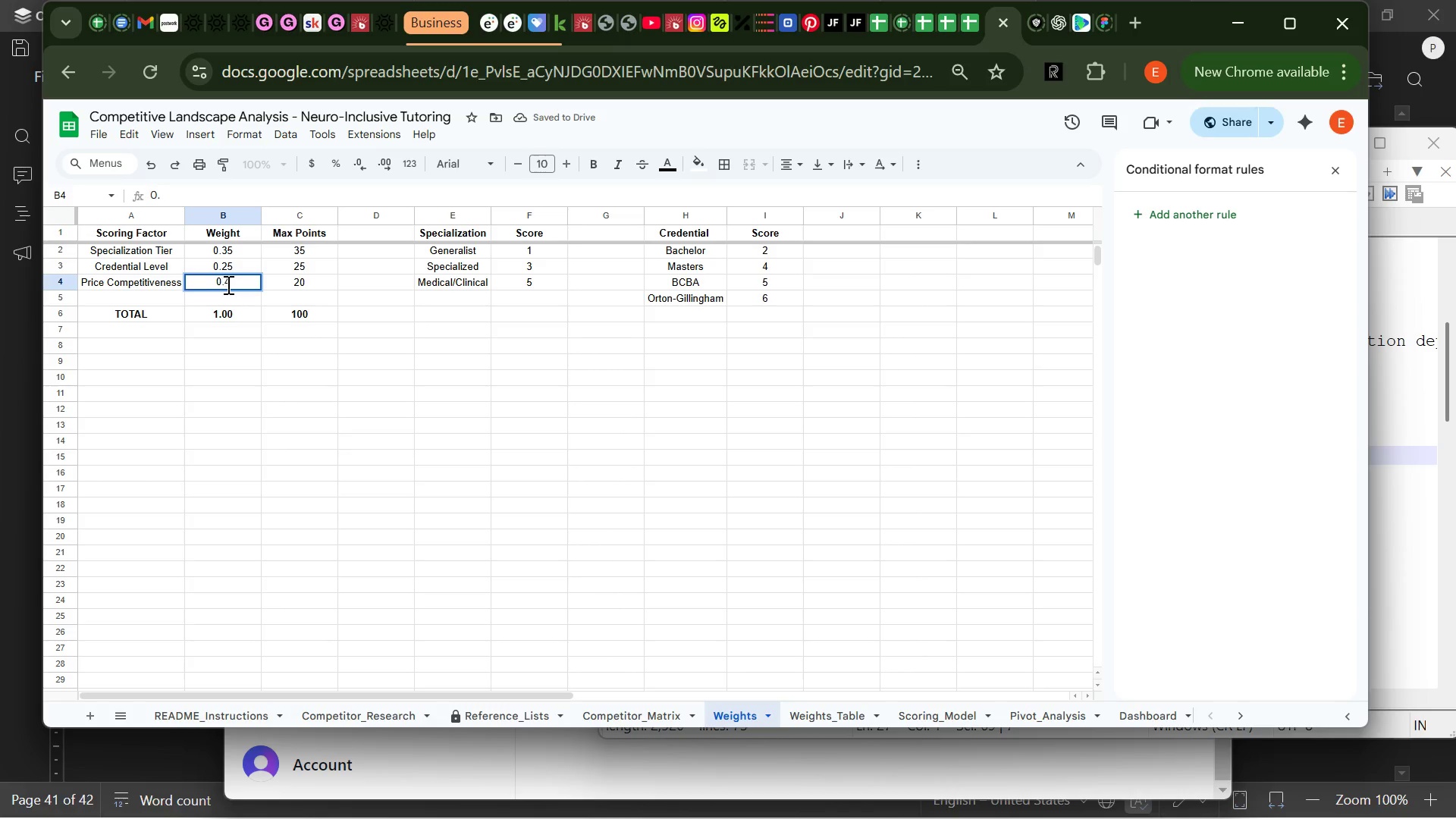 
key(4)
 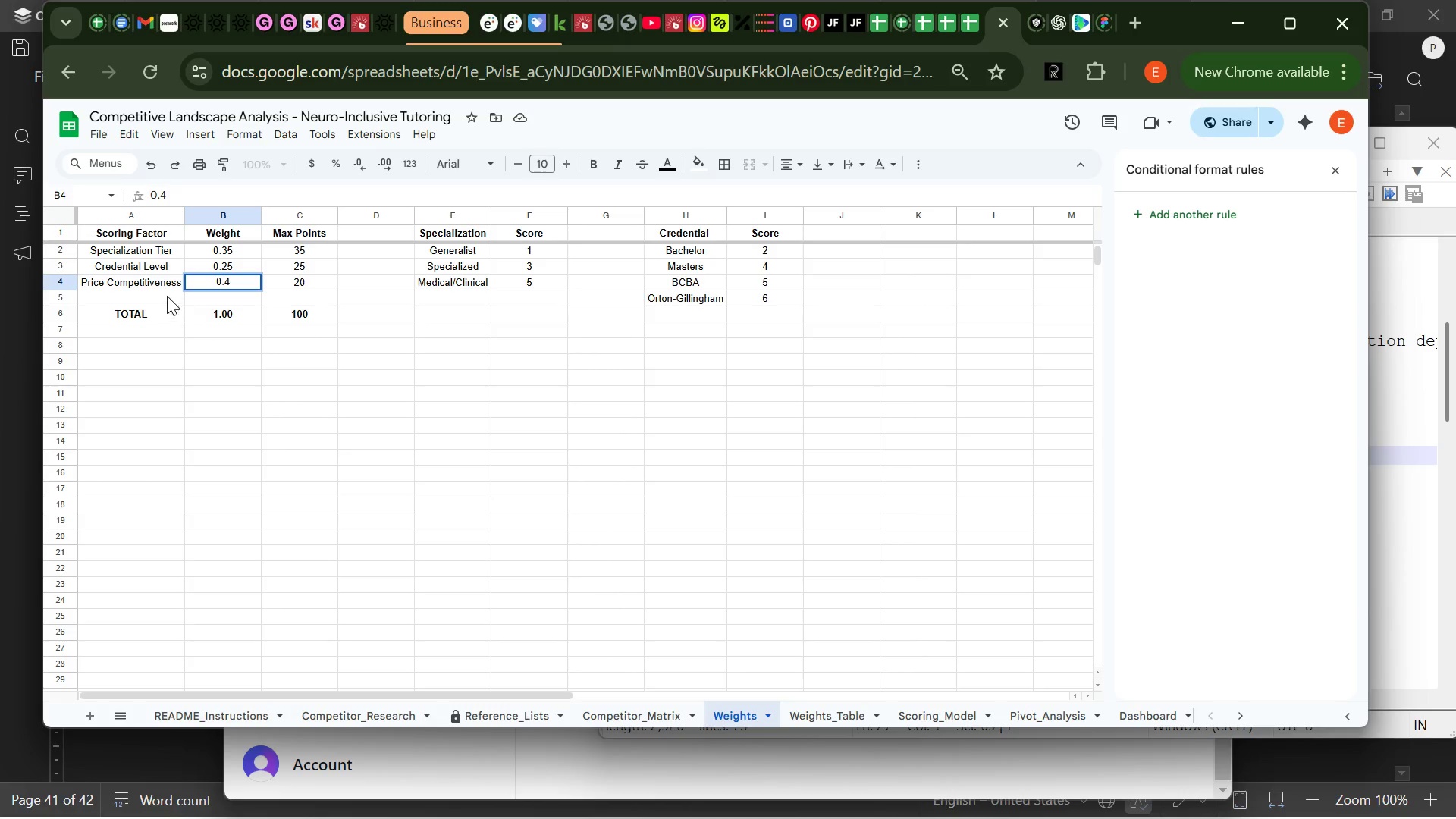 
left_click([149, 283])
 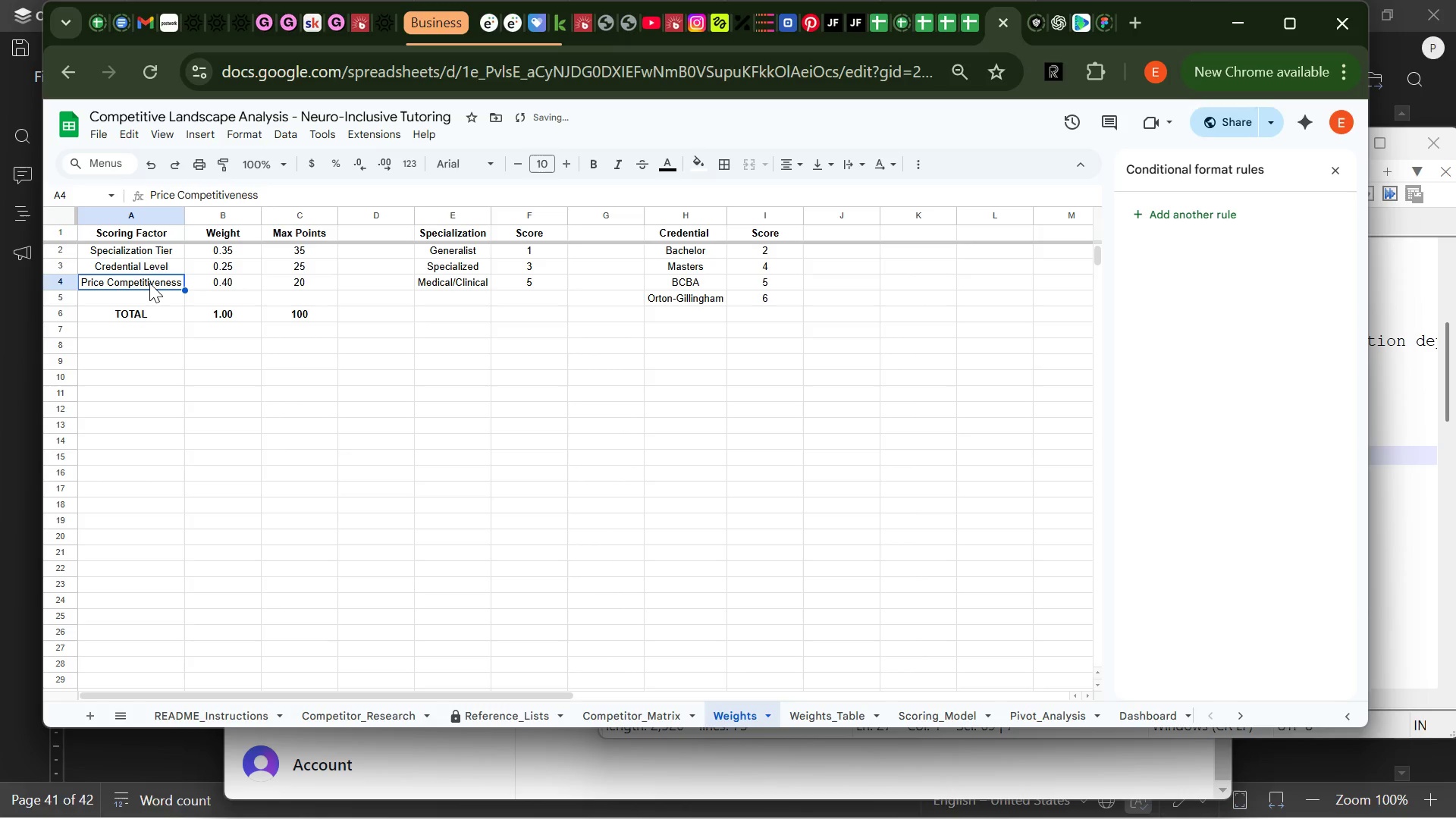 
left_click([149, 283])
 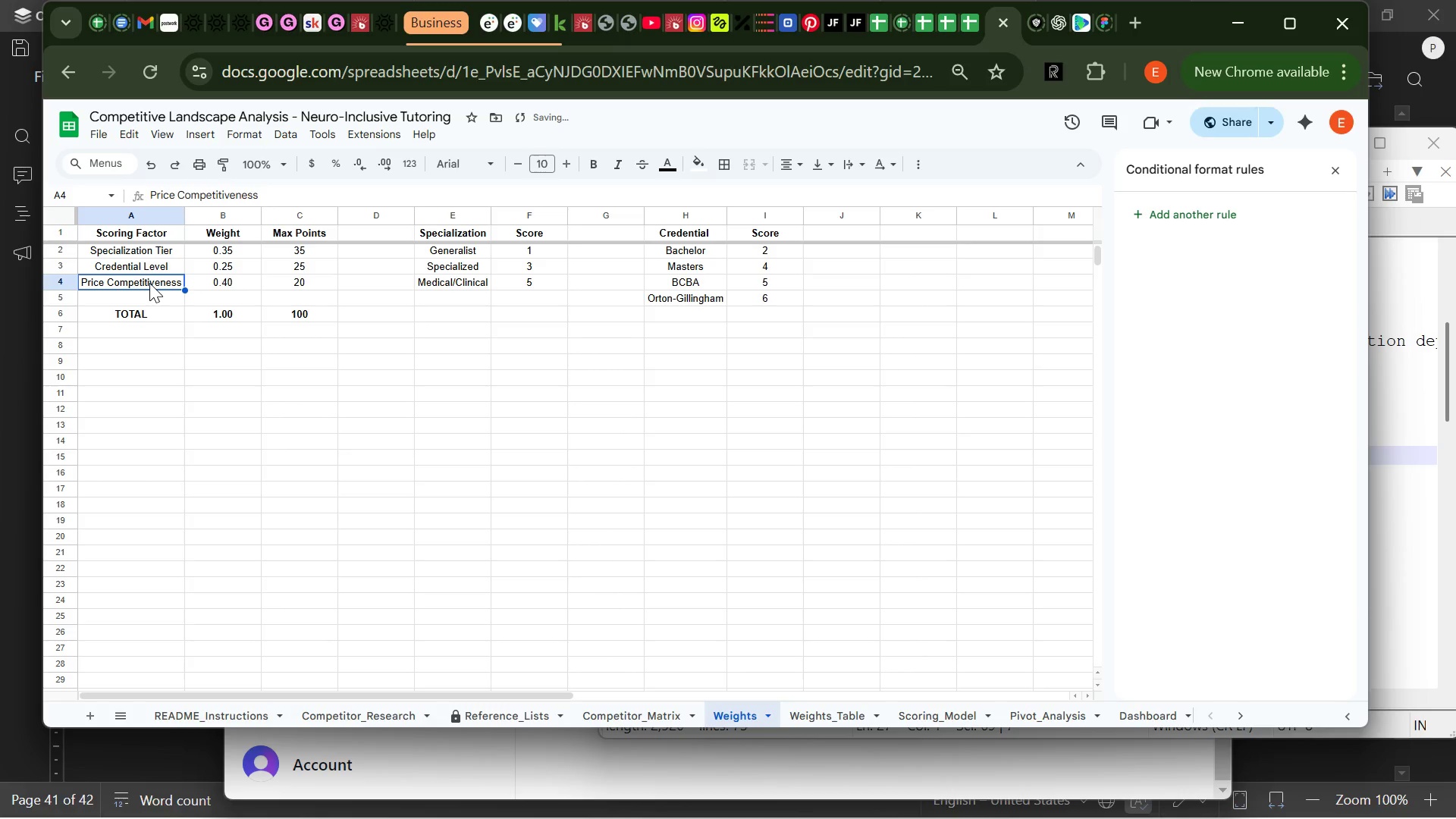 
double_click([149, 283])
 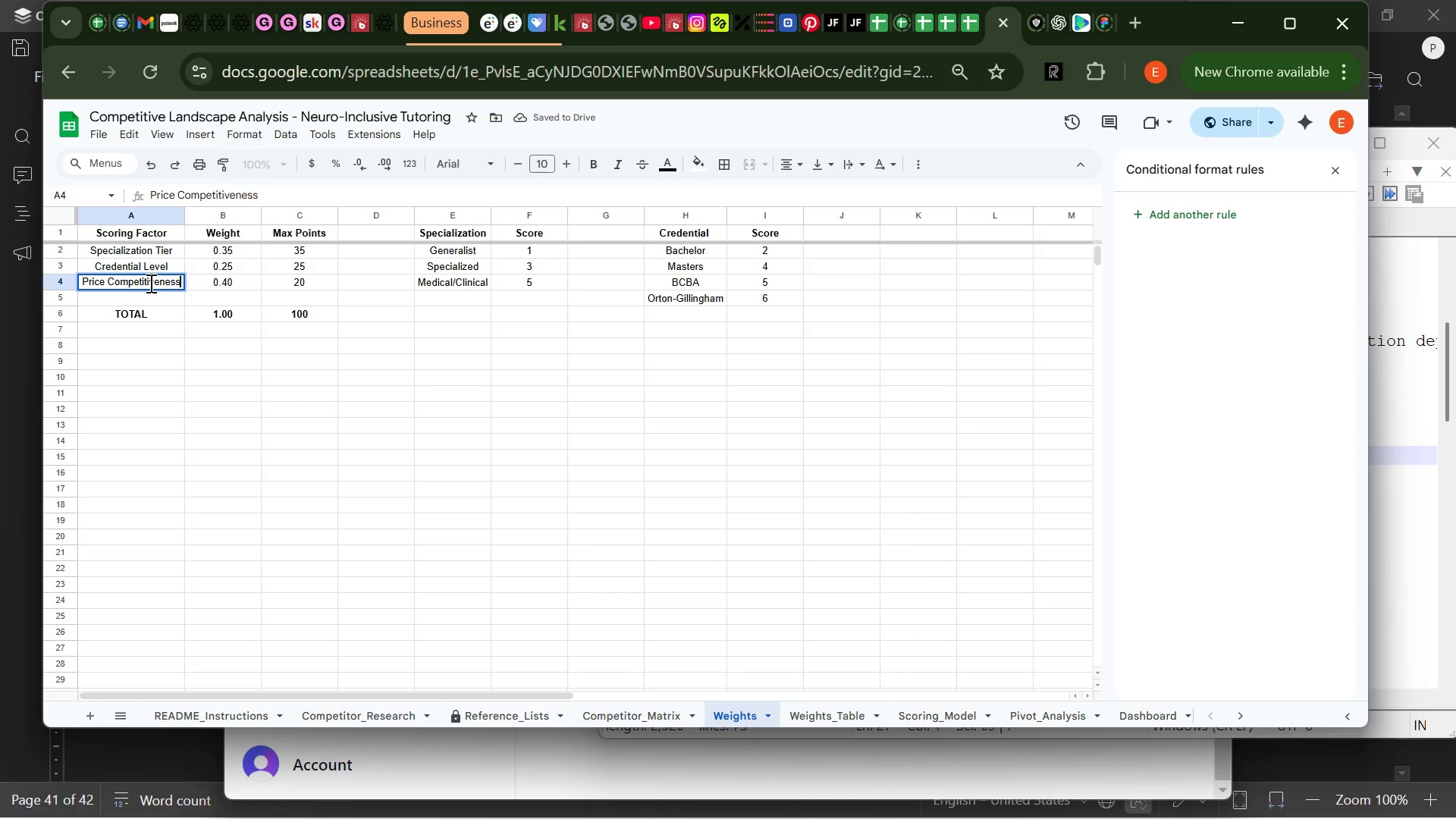 
key(Backspace)
 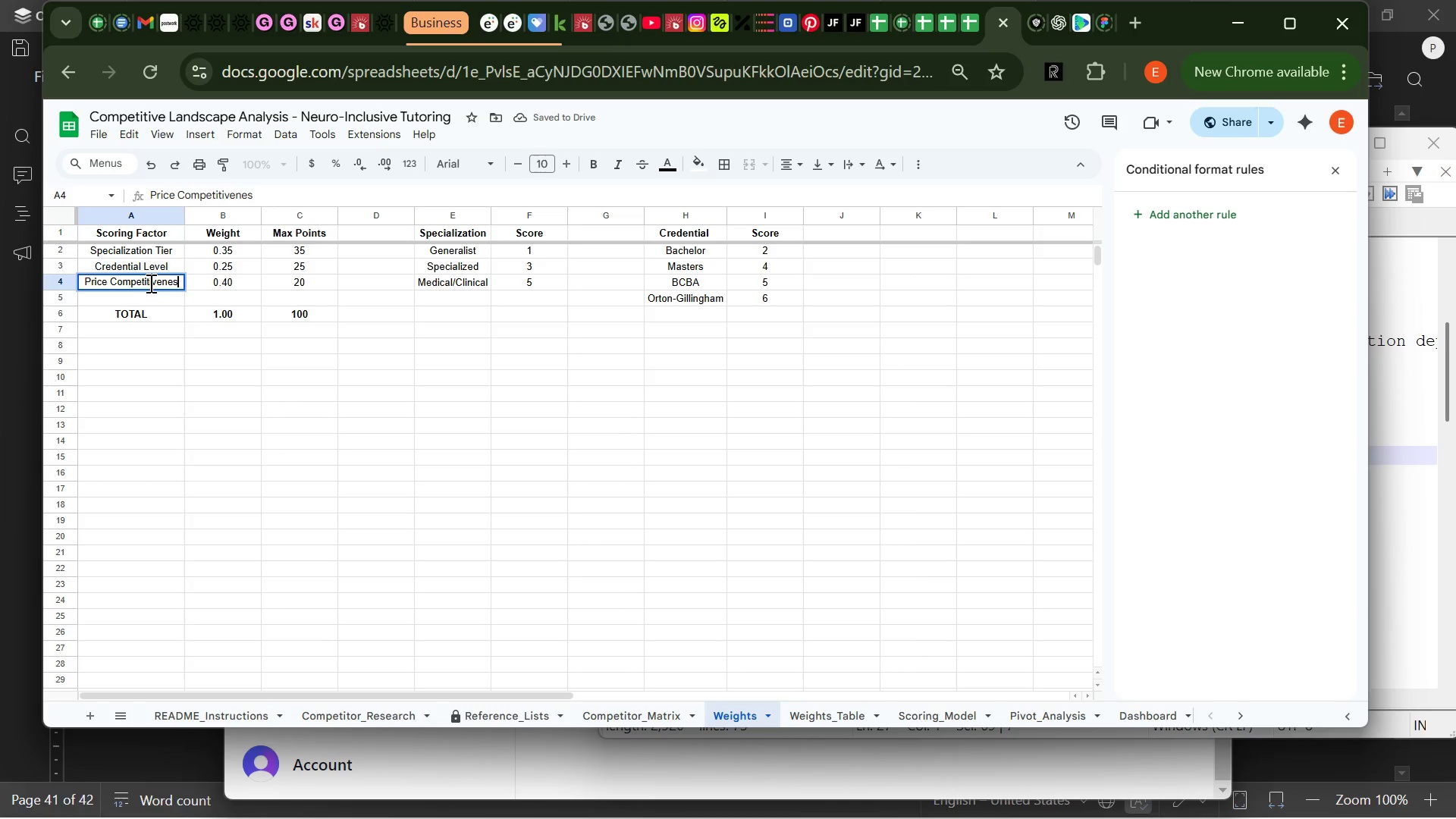 
key(Backspace)
 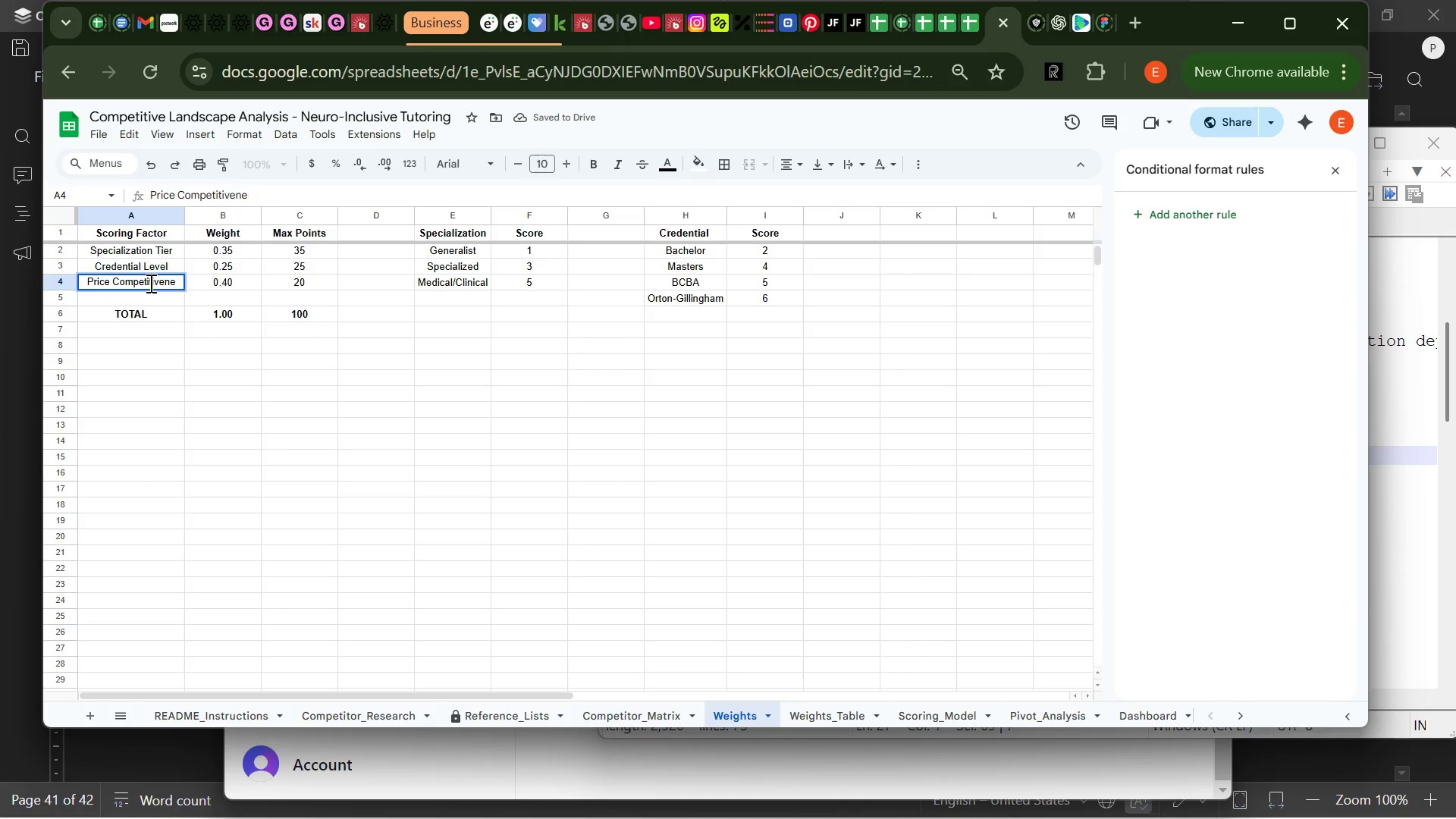 
key(Backspace)
 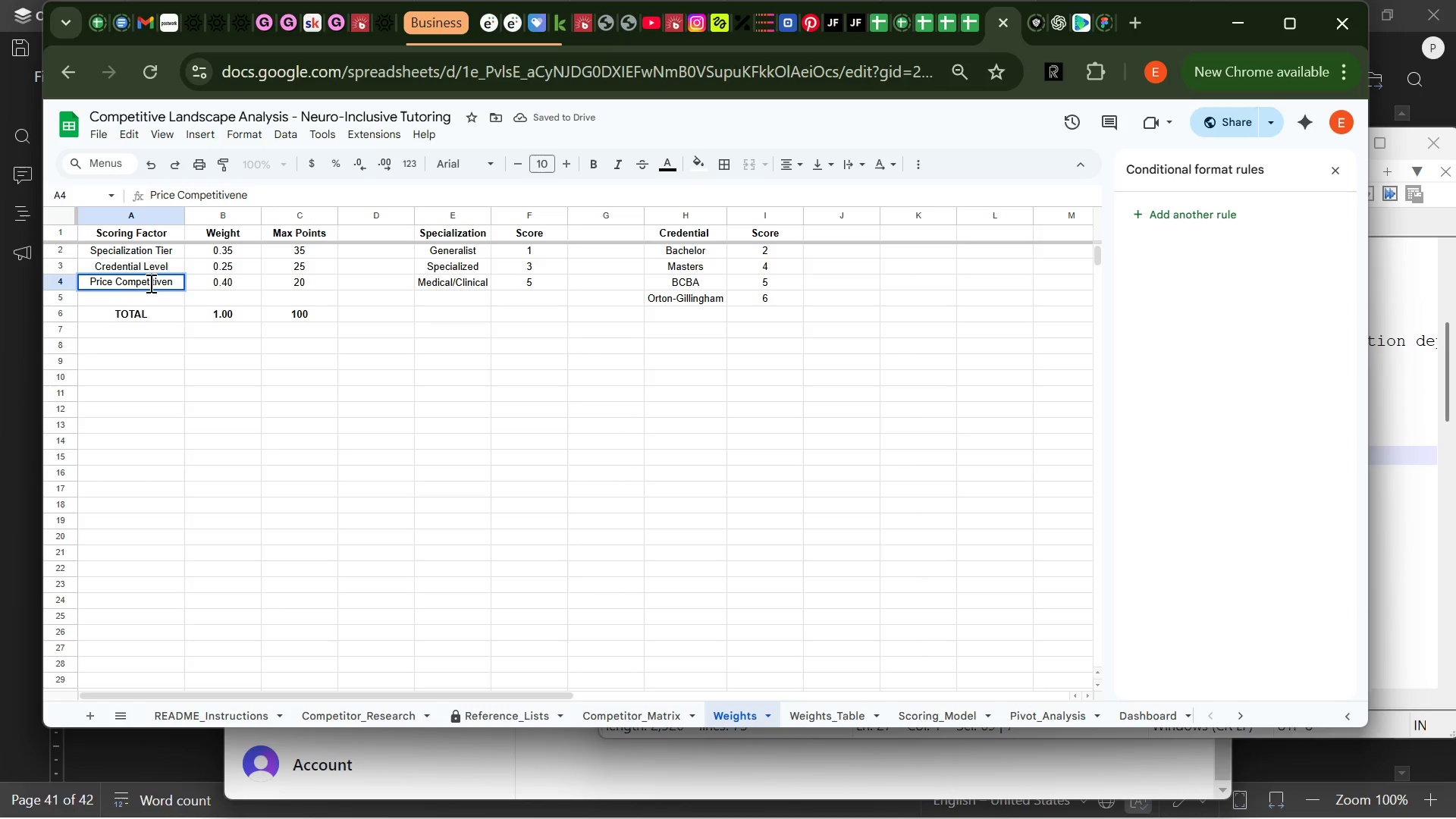 
key(Backspace)
 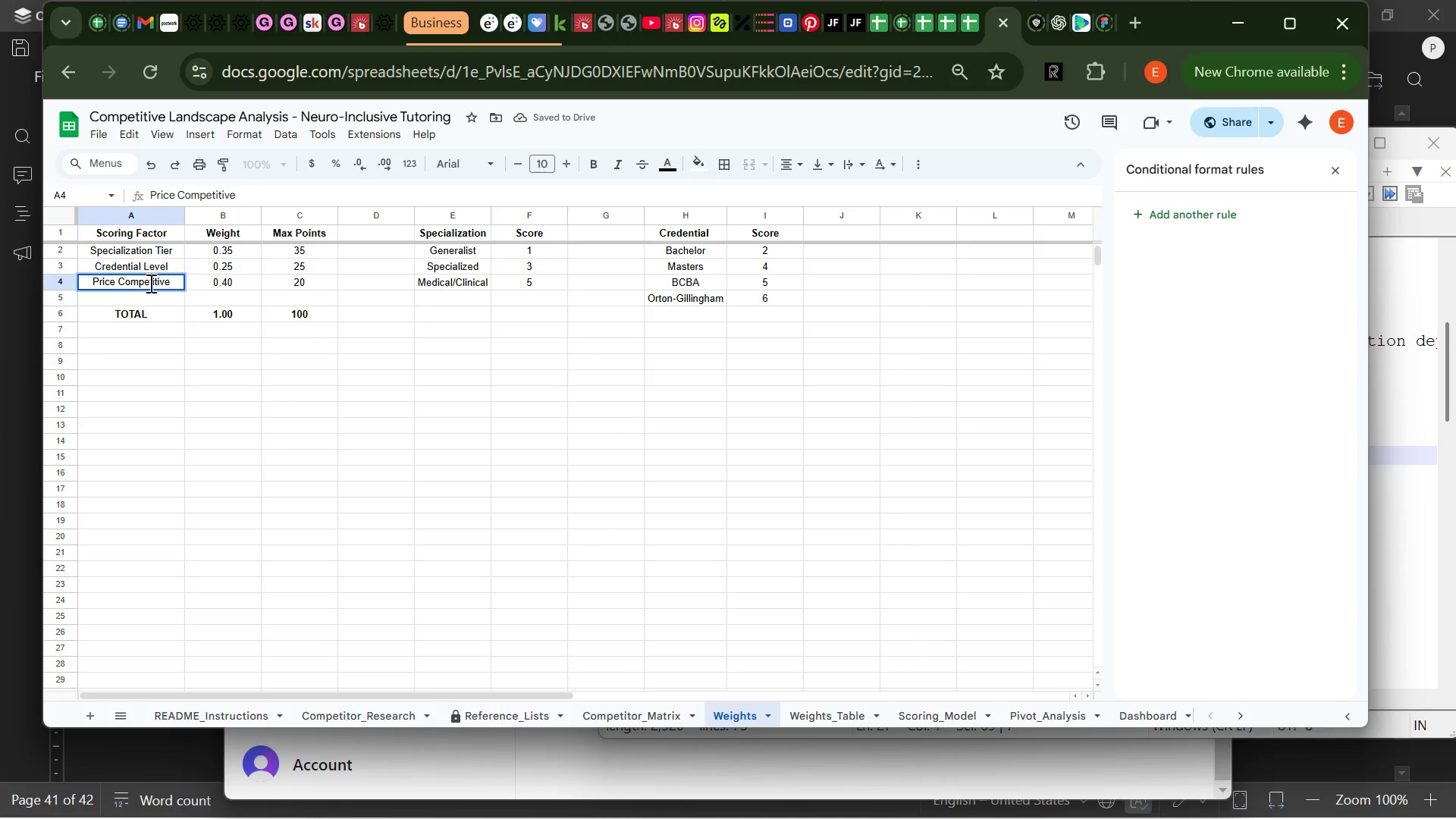 
key(Backspace)
 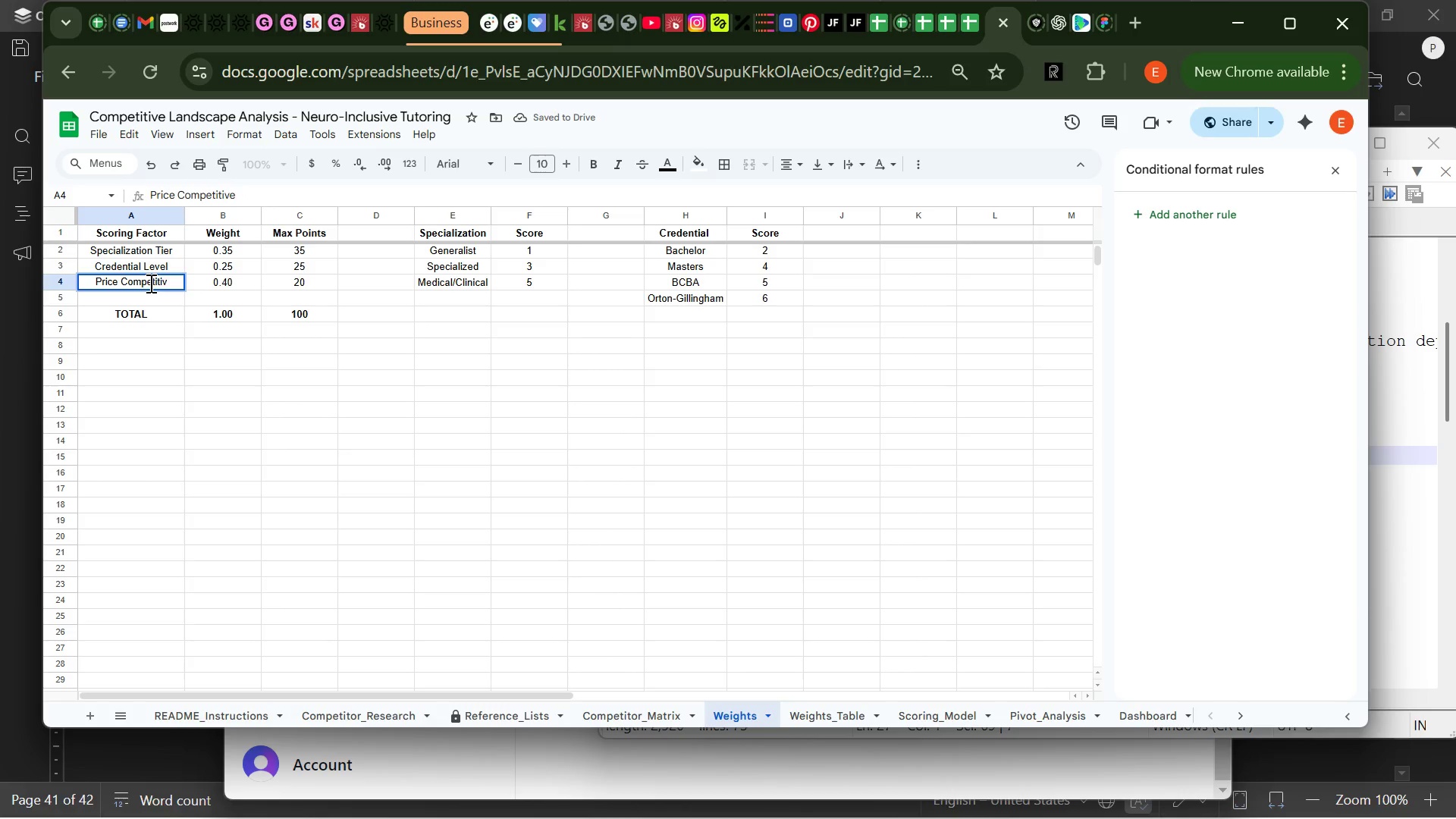 
key(Backspace)
 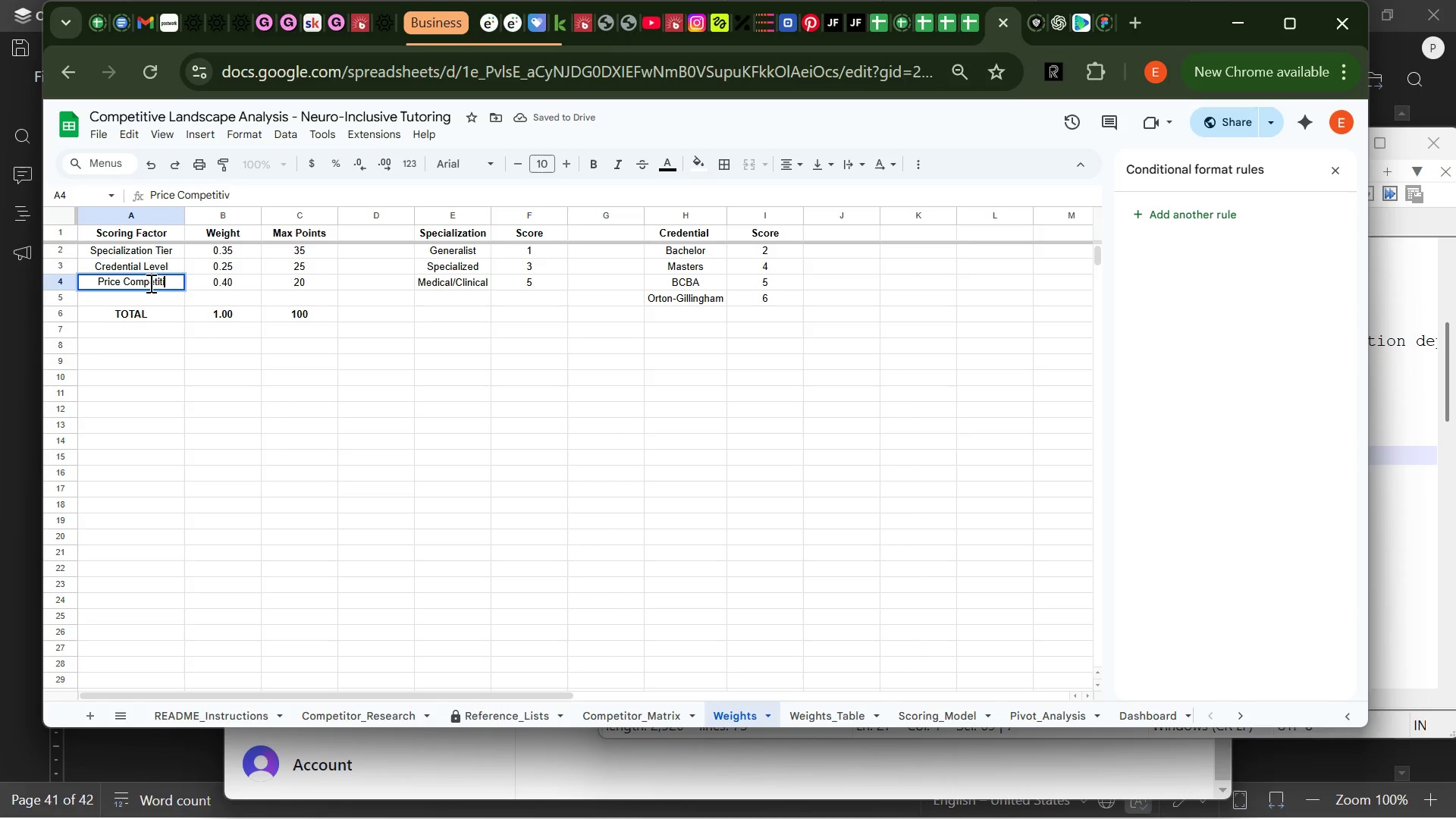 
key(Backspace)
 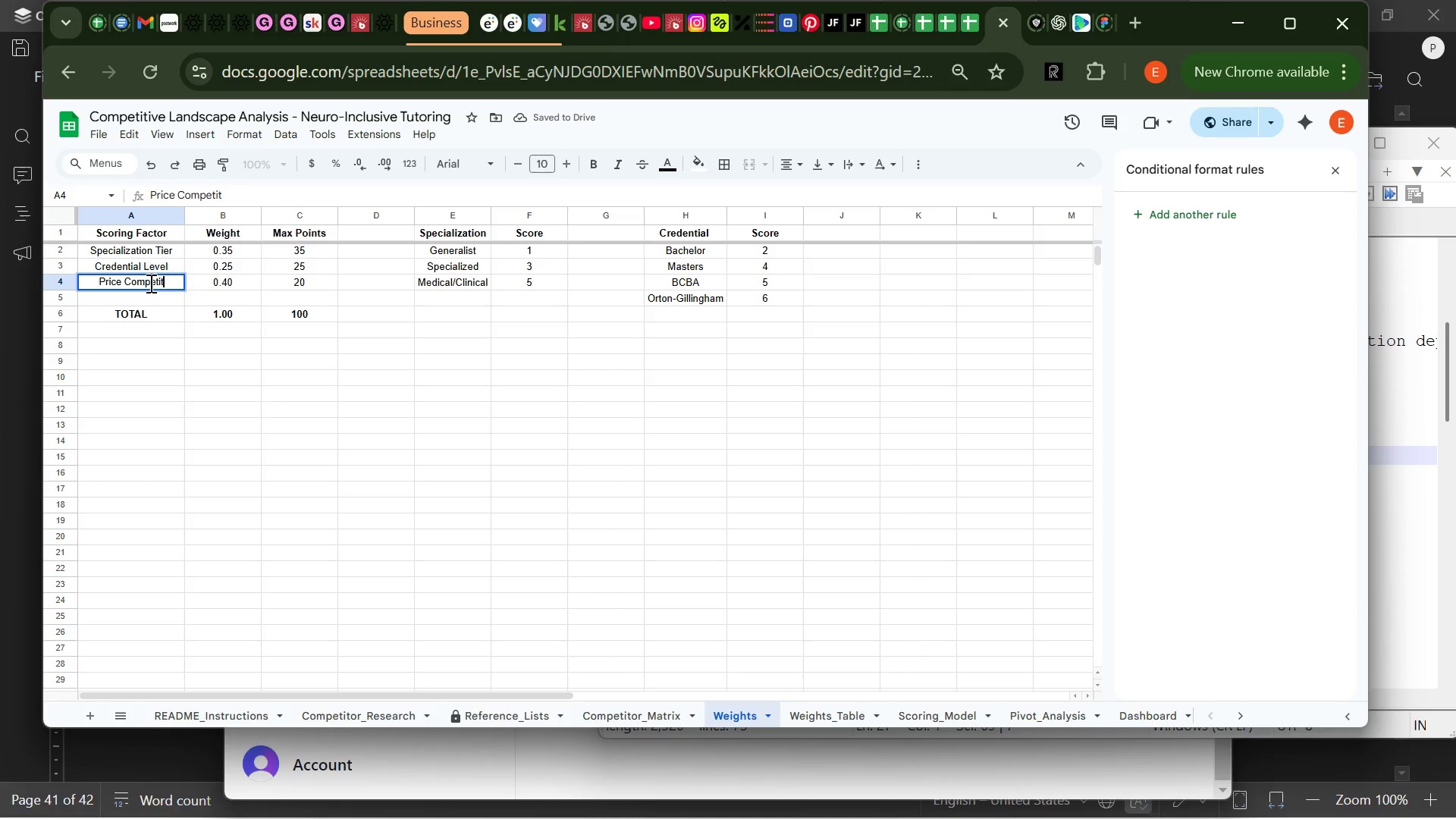 
key(Backspace)
 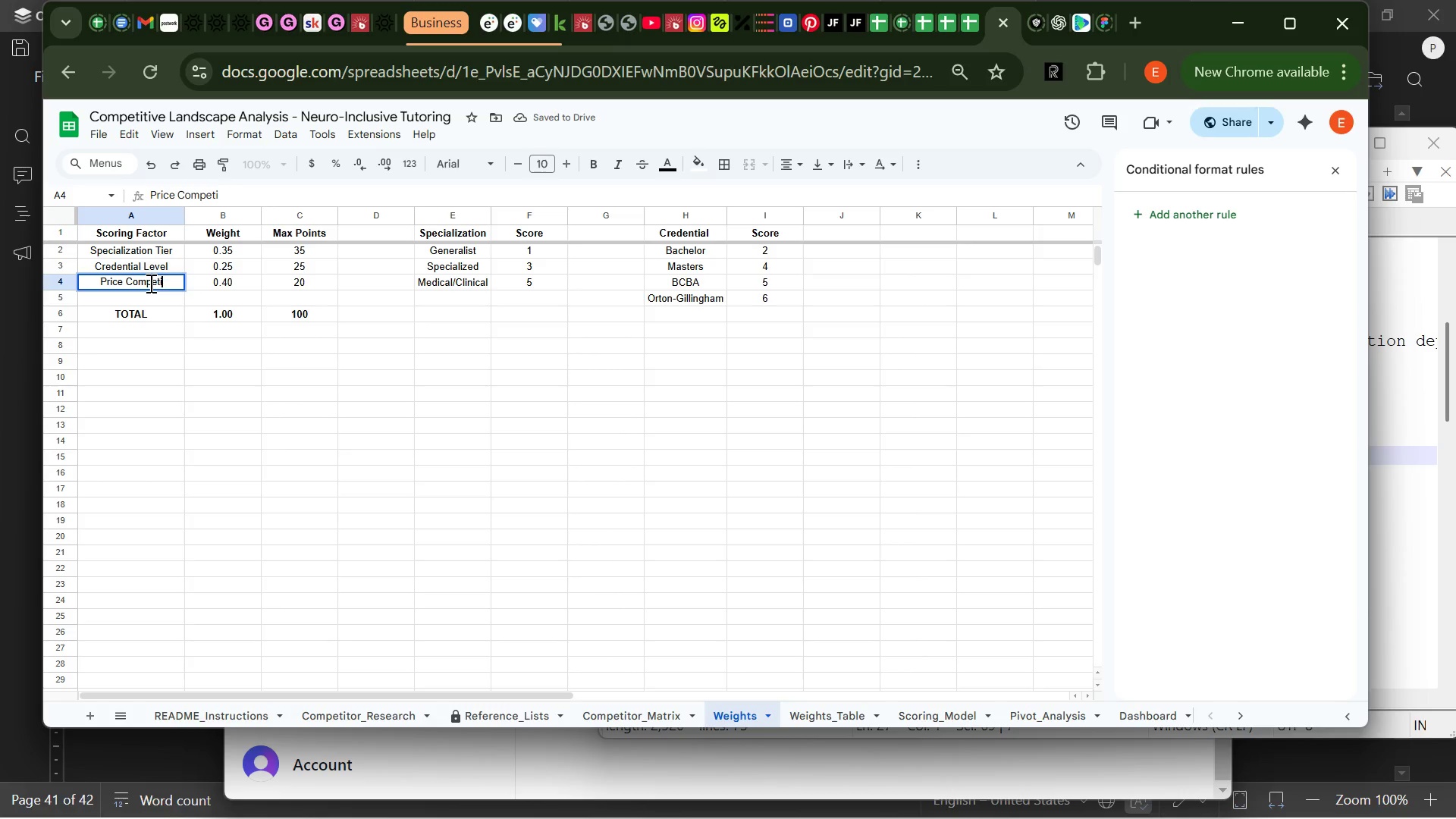 
key(Backspace)
 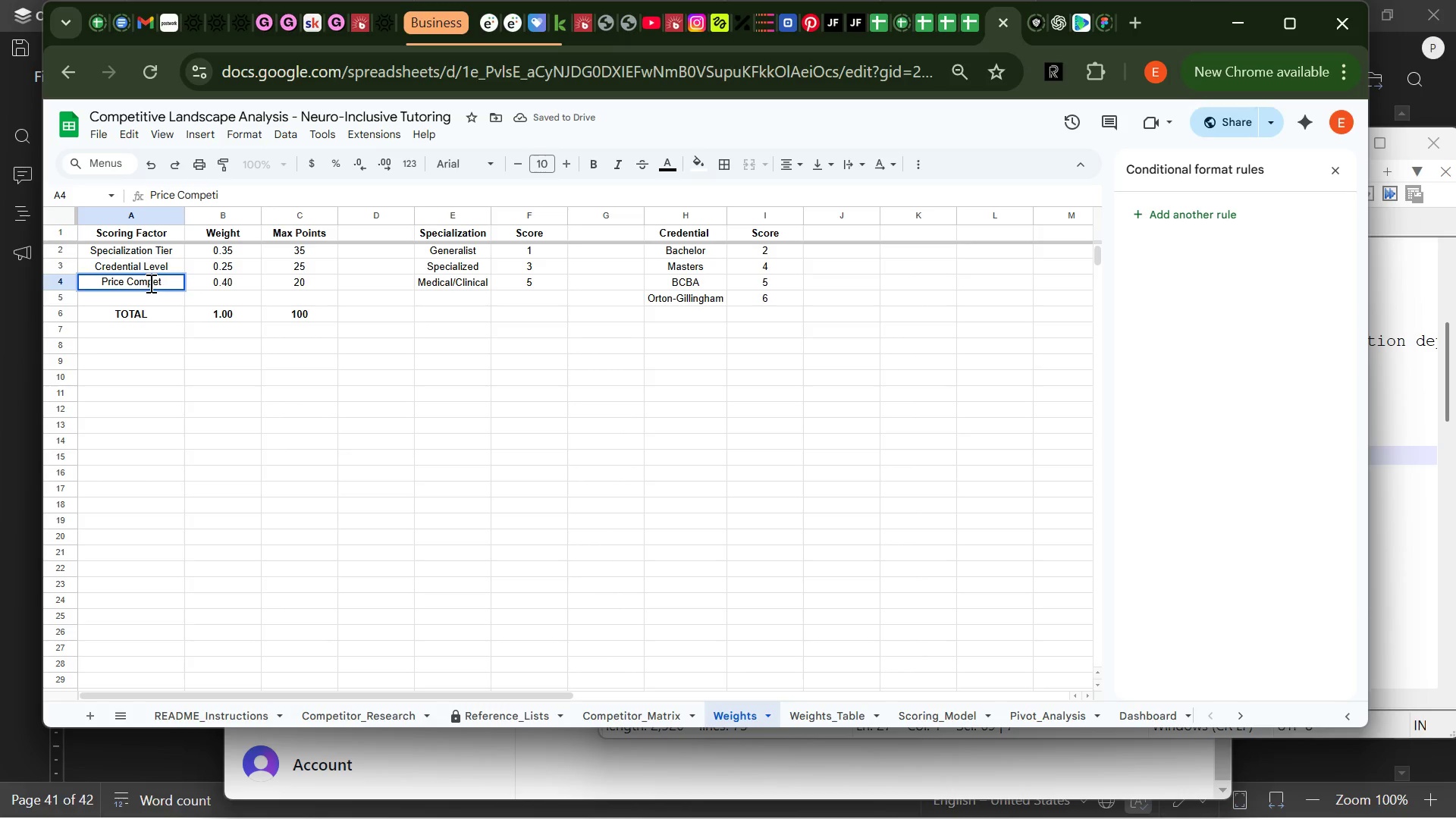 
key(Backspace)
 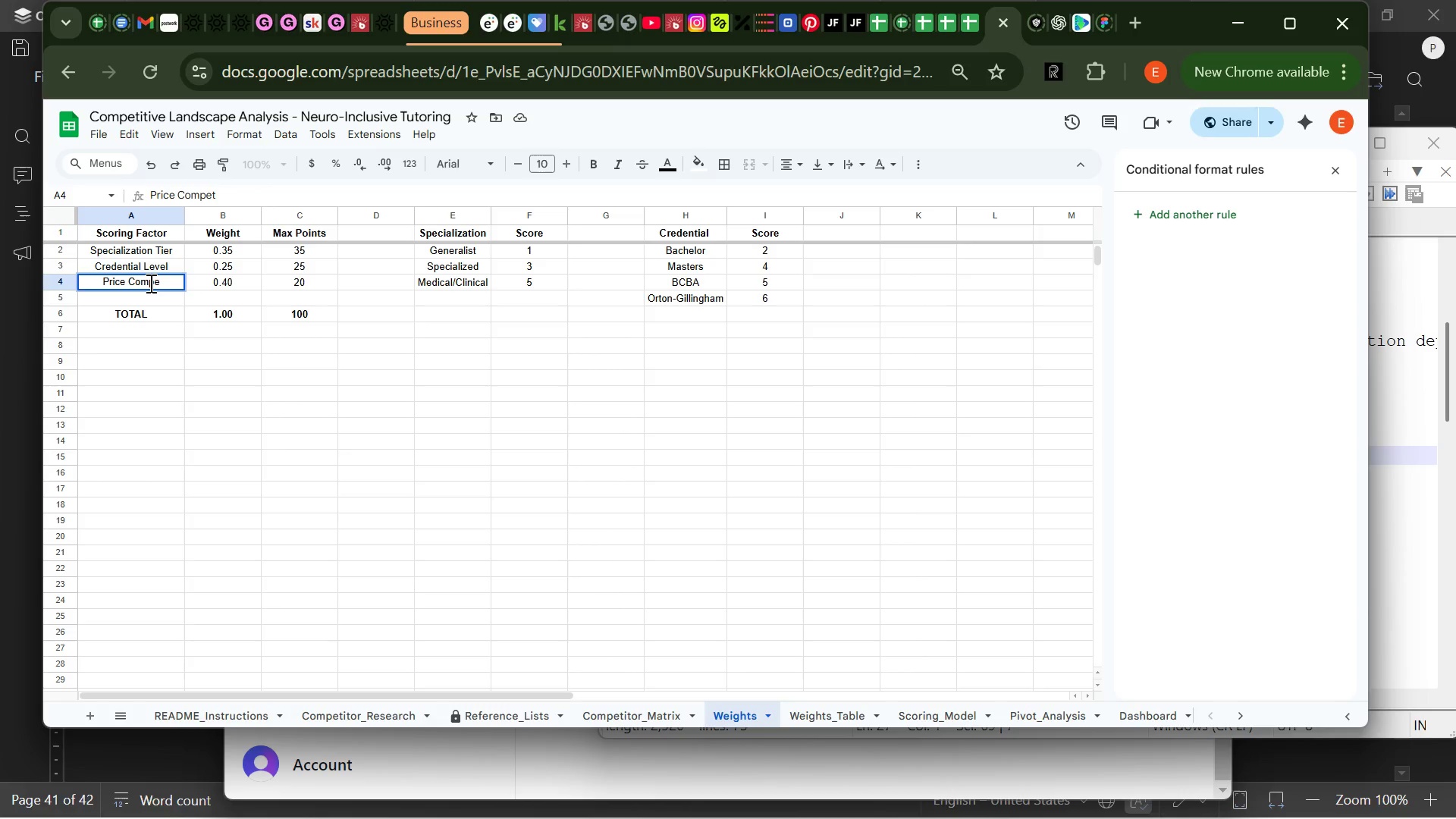 
key(Backspace)
 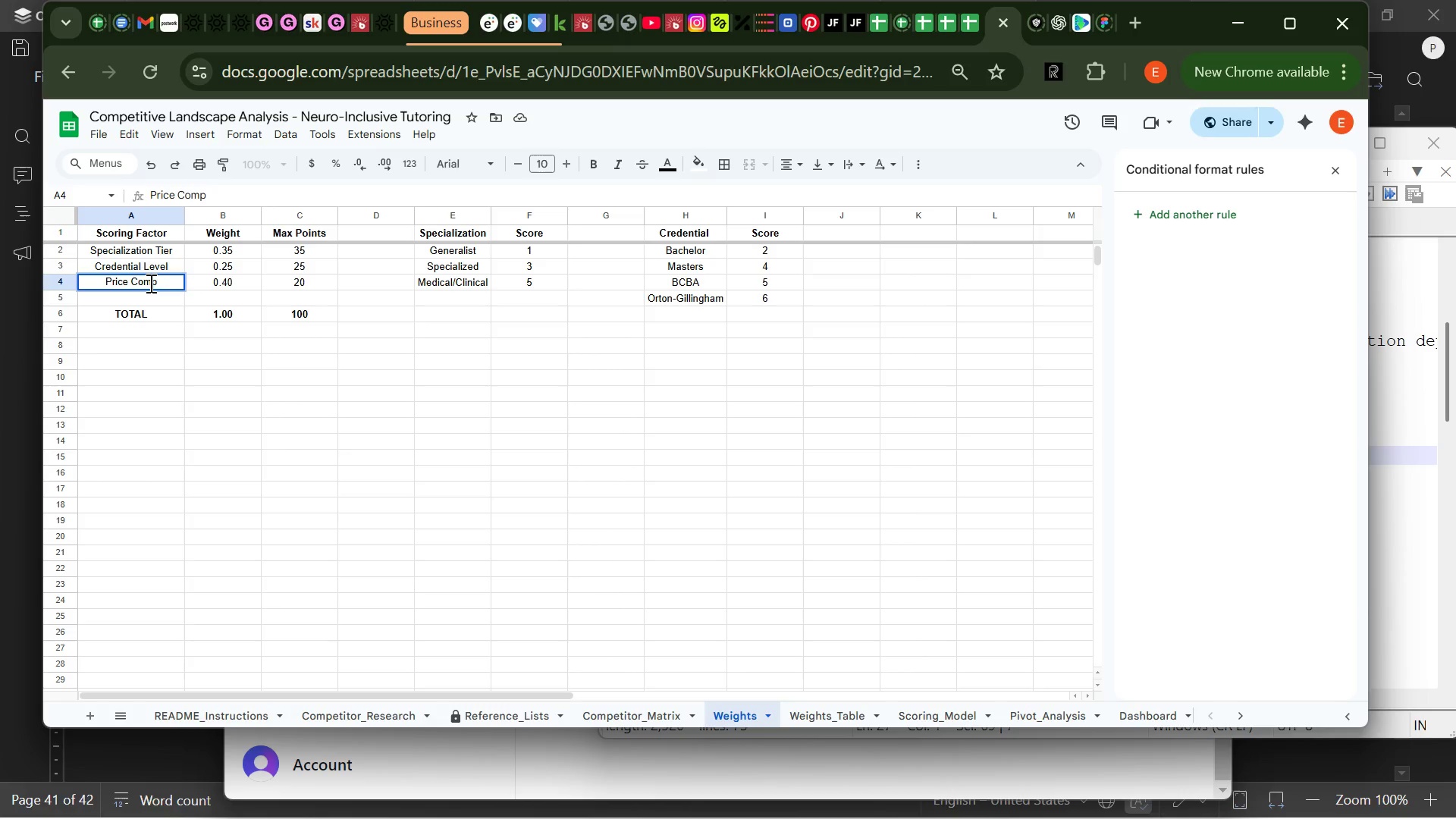 
key(Backspace)
 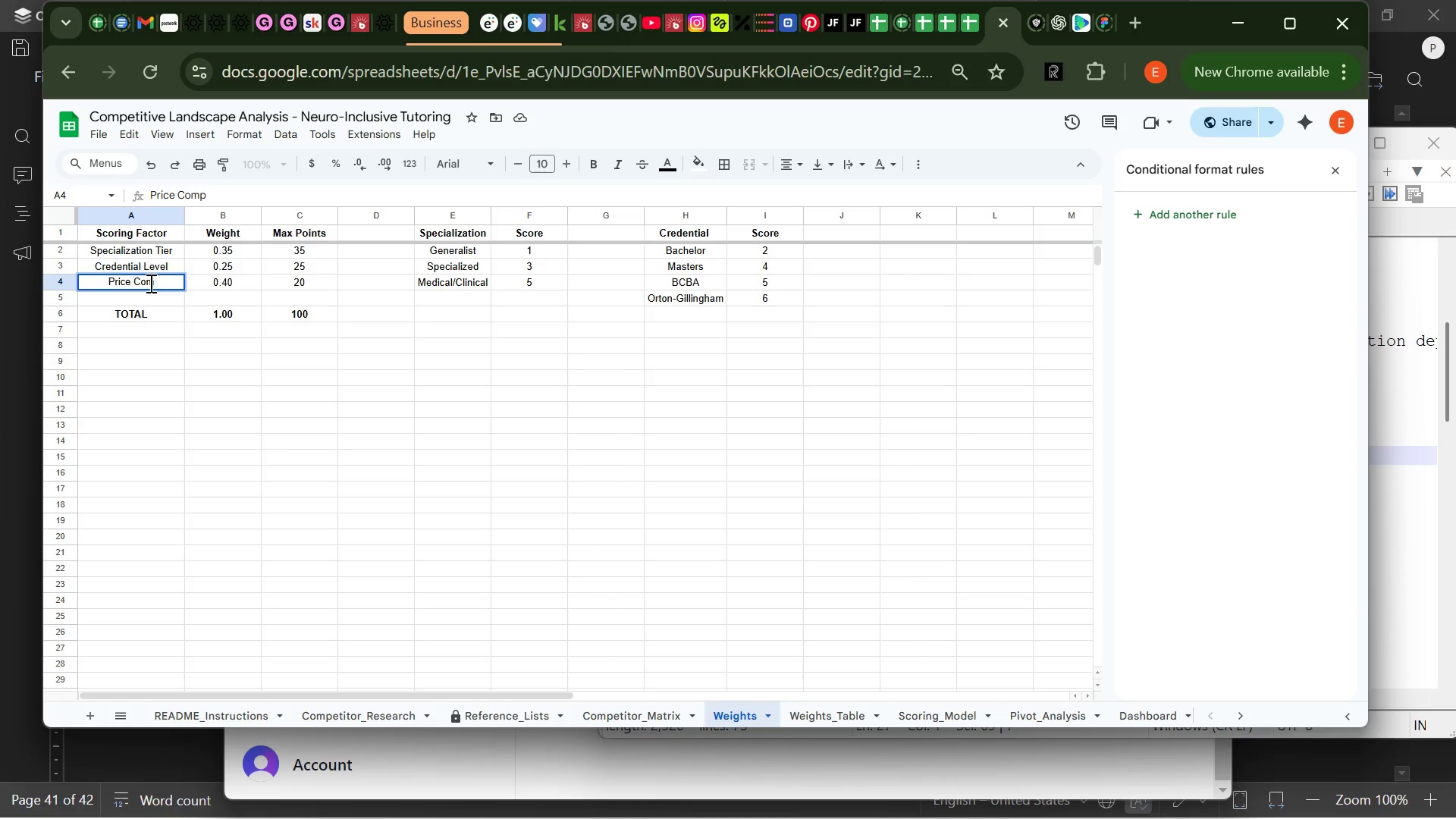 
key(Backspace)
 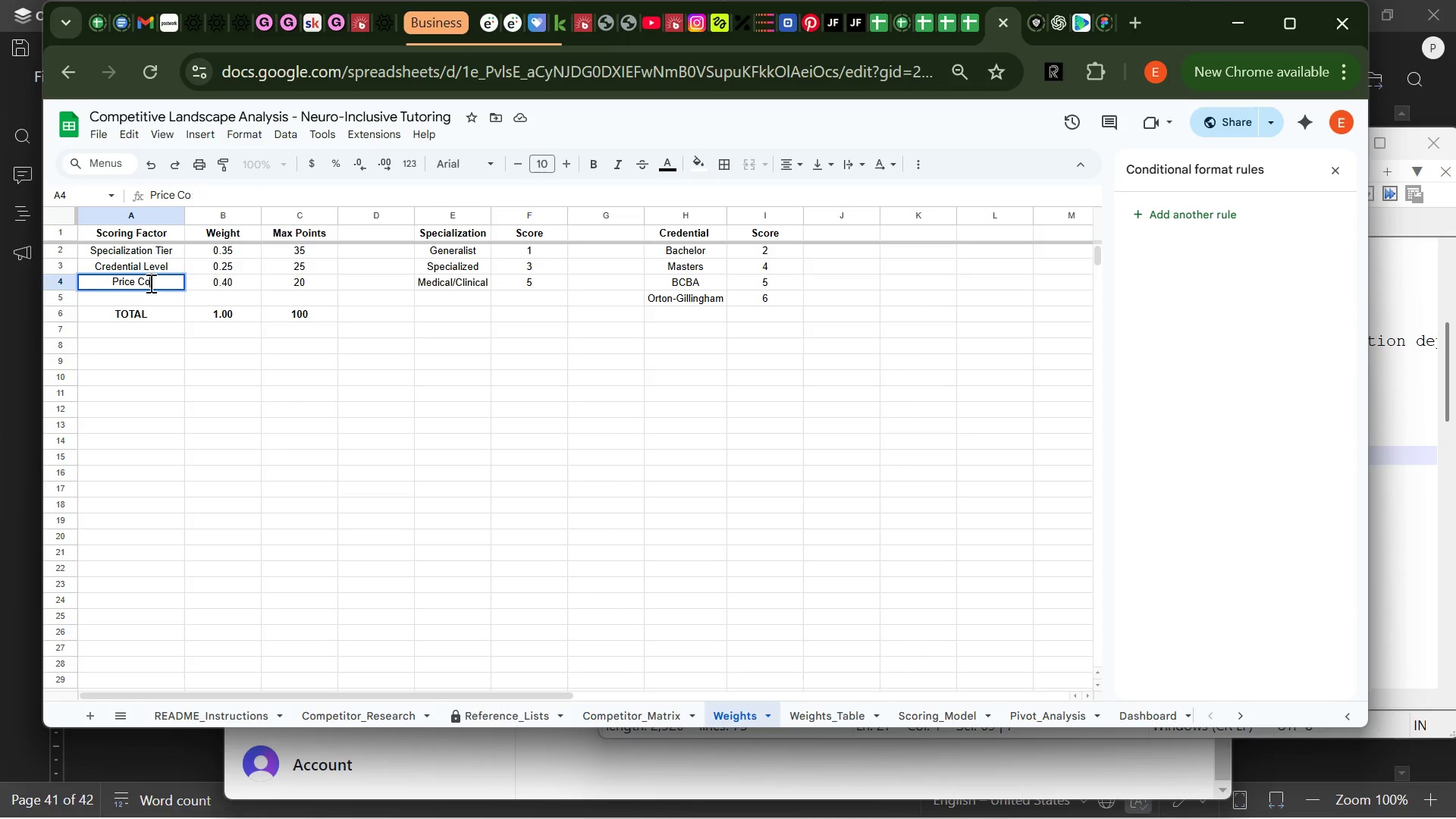 
key(Backspace)
 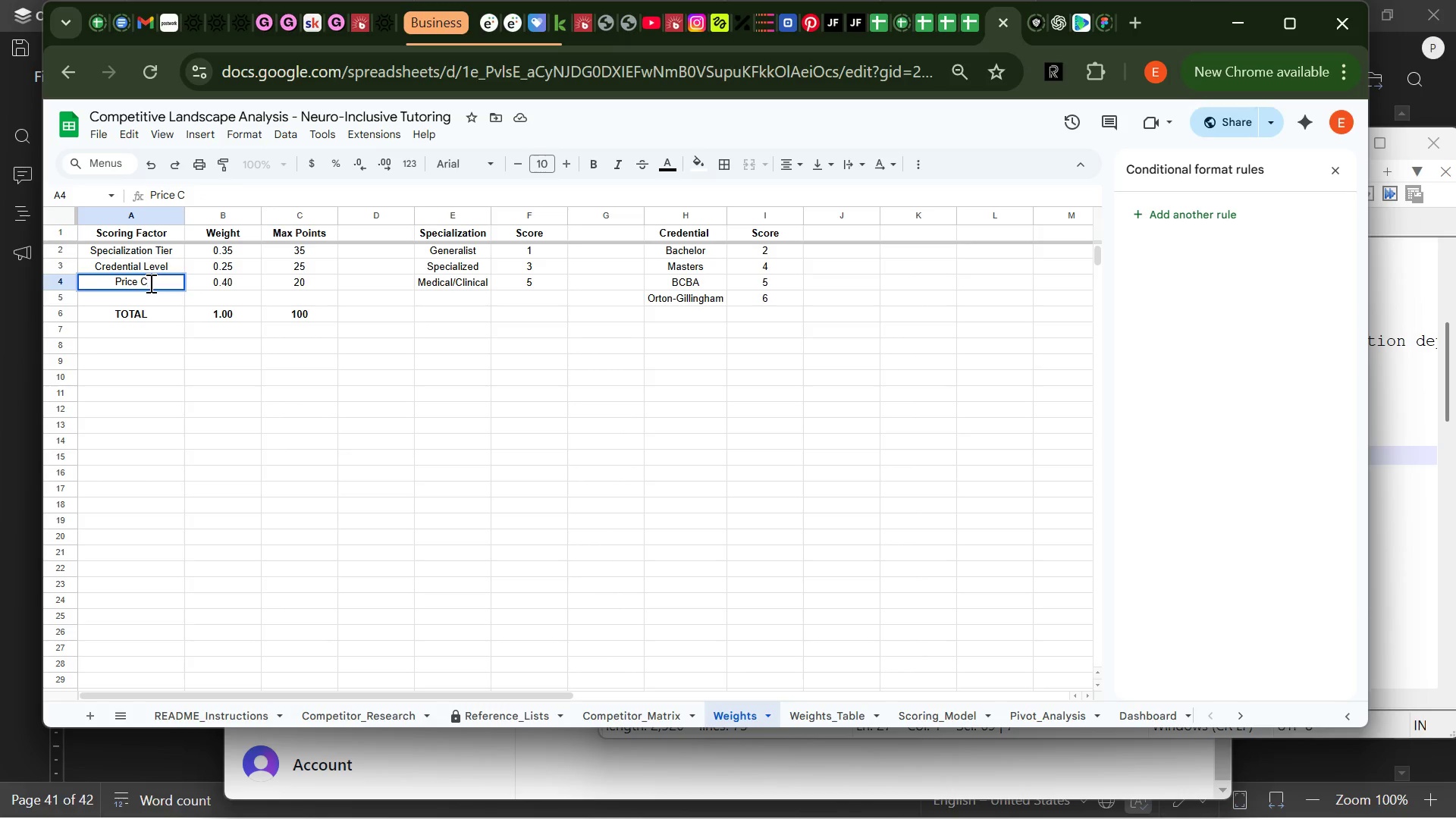 
key(Backspace)
 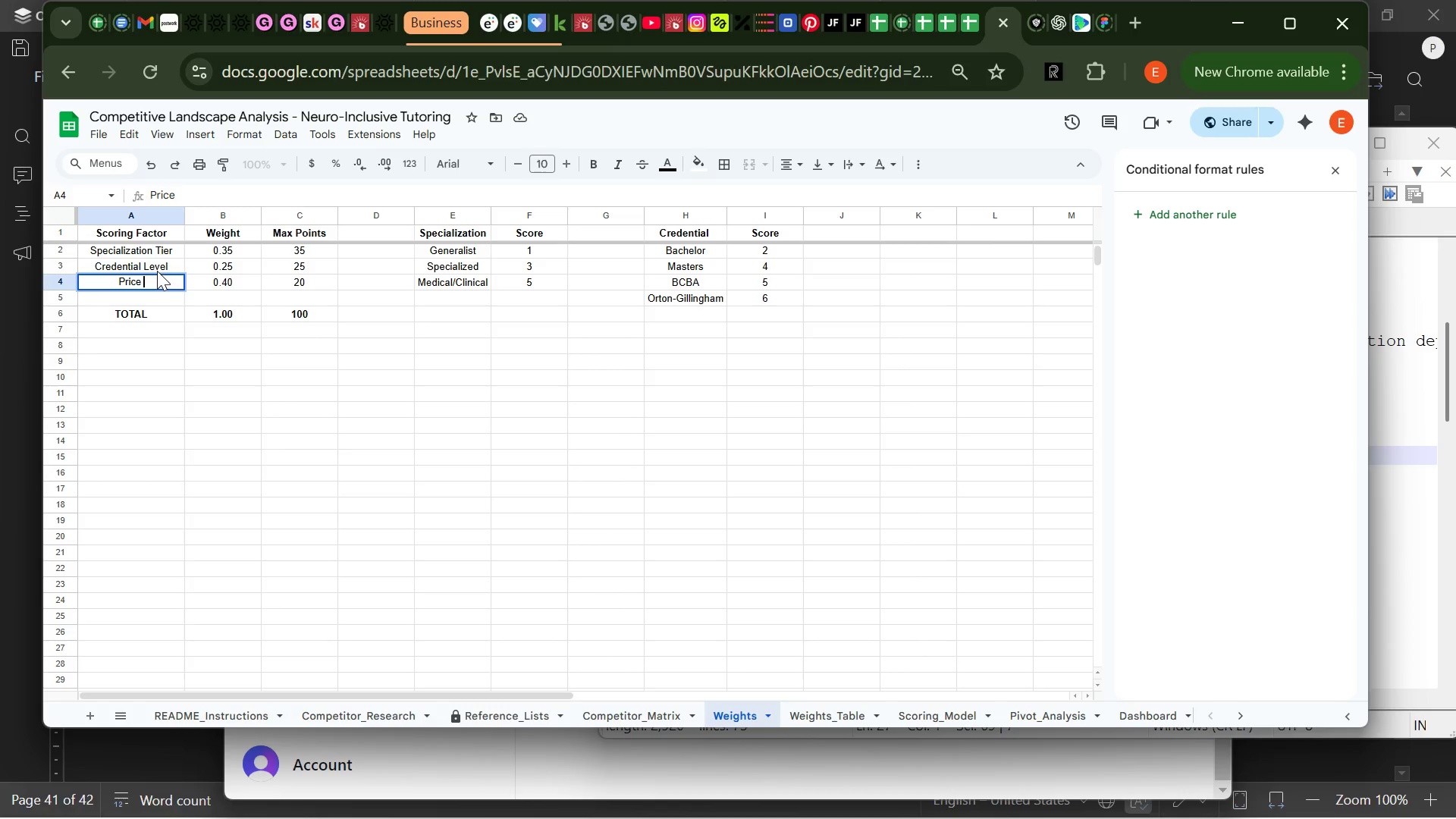 
left_click([158, 262])
 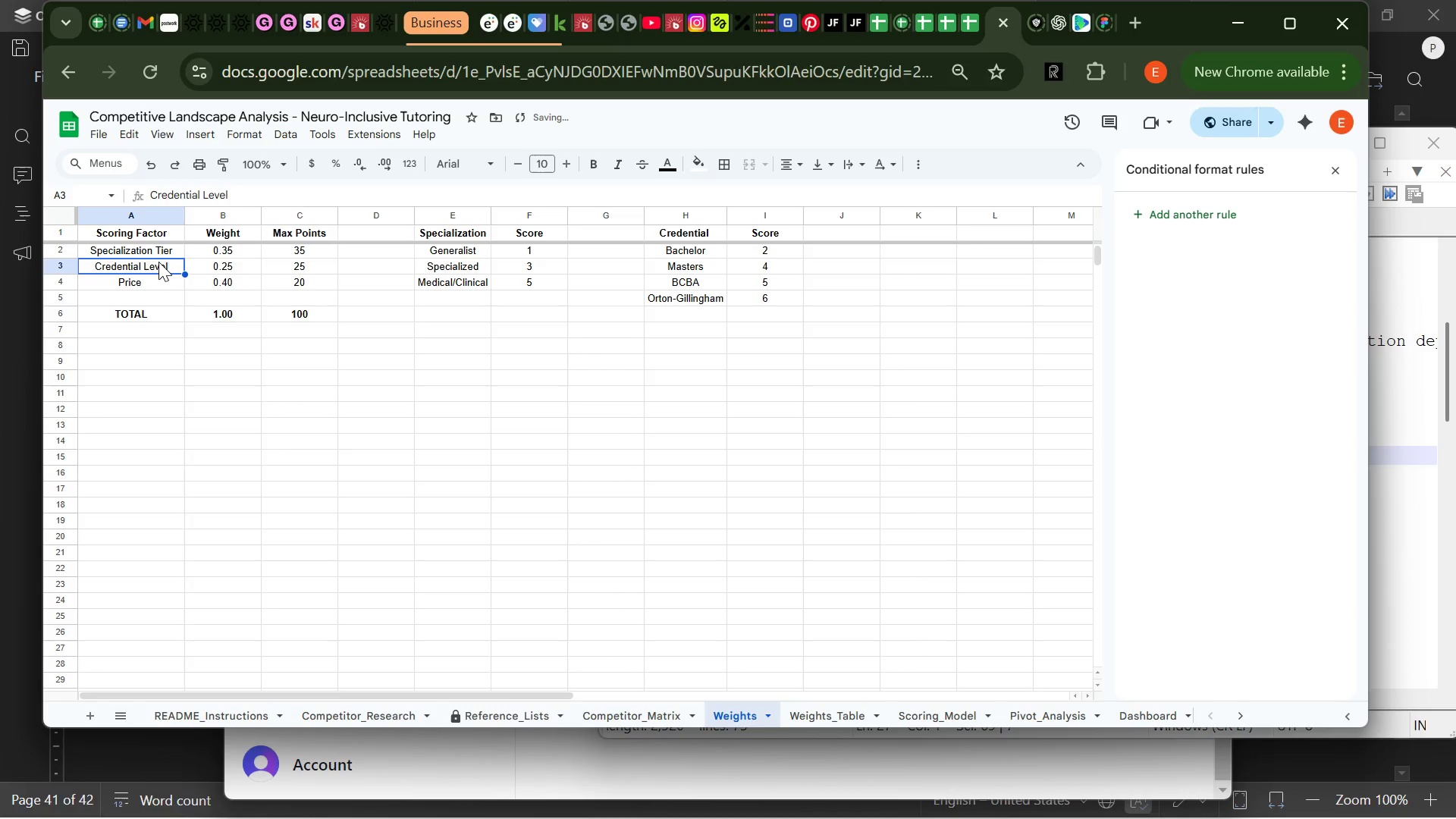 
double_click([158, 262])
 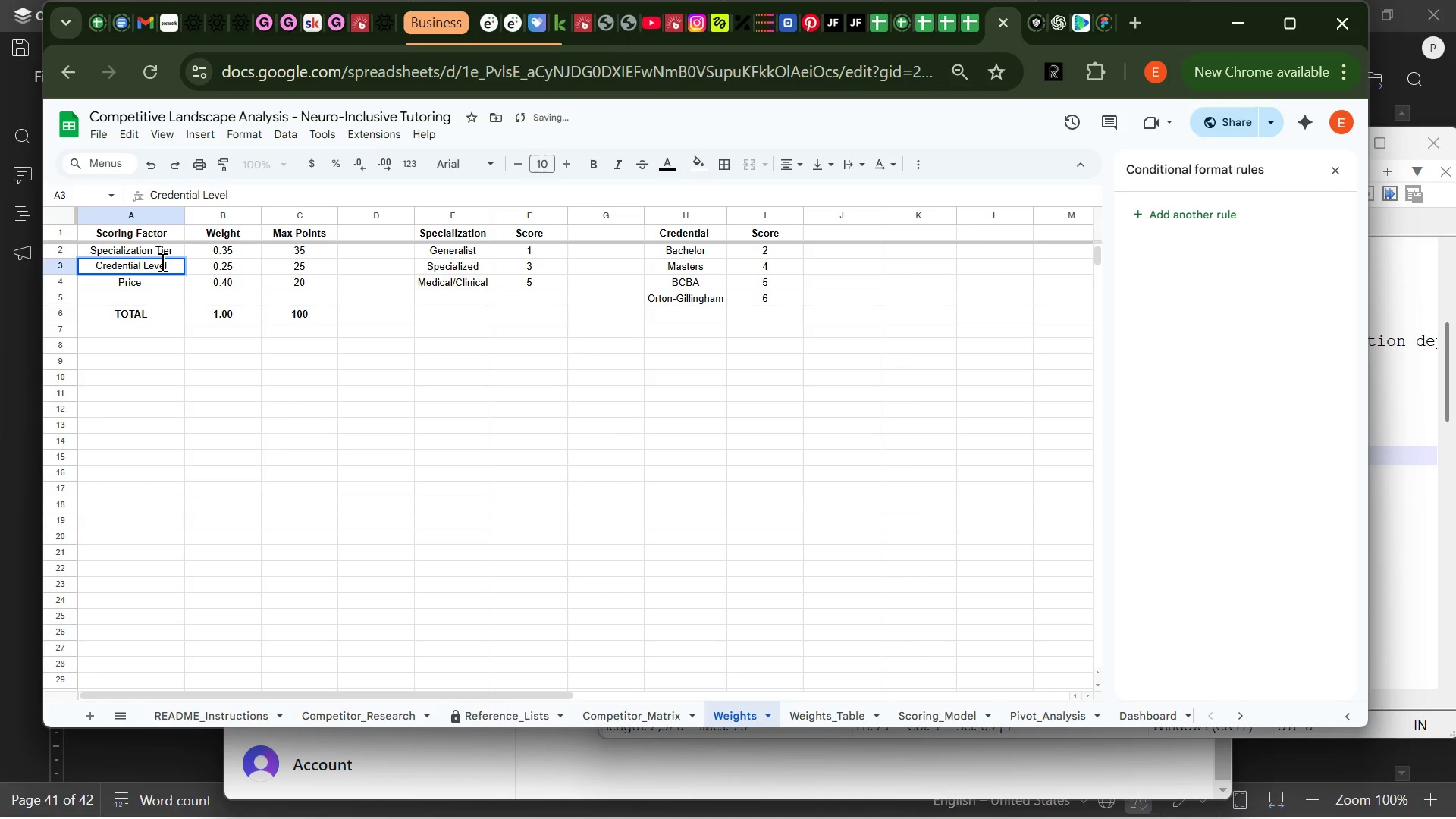 
key(Backspace)
 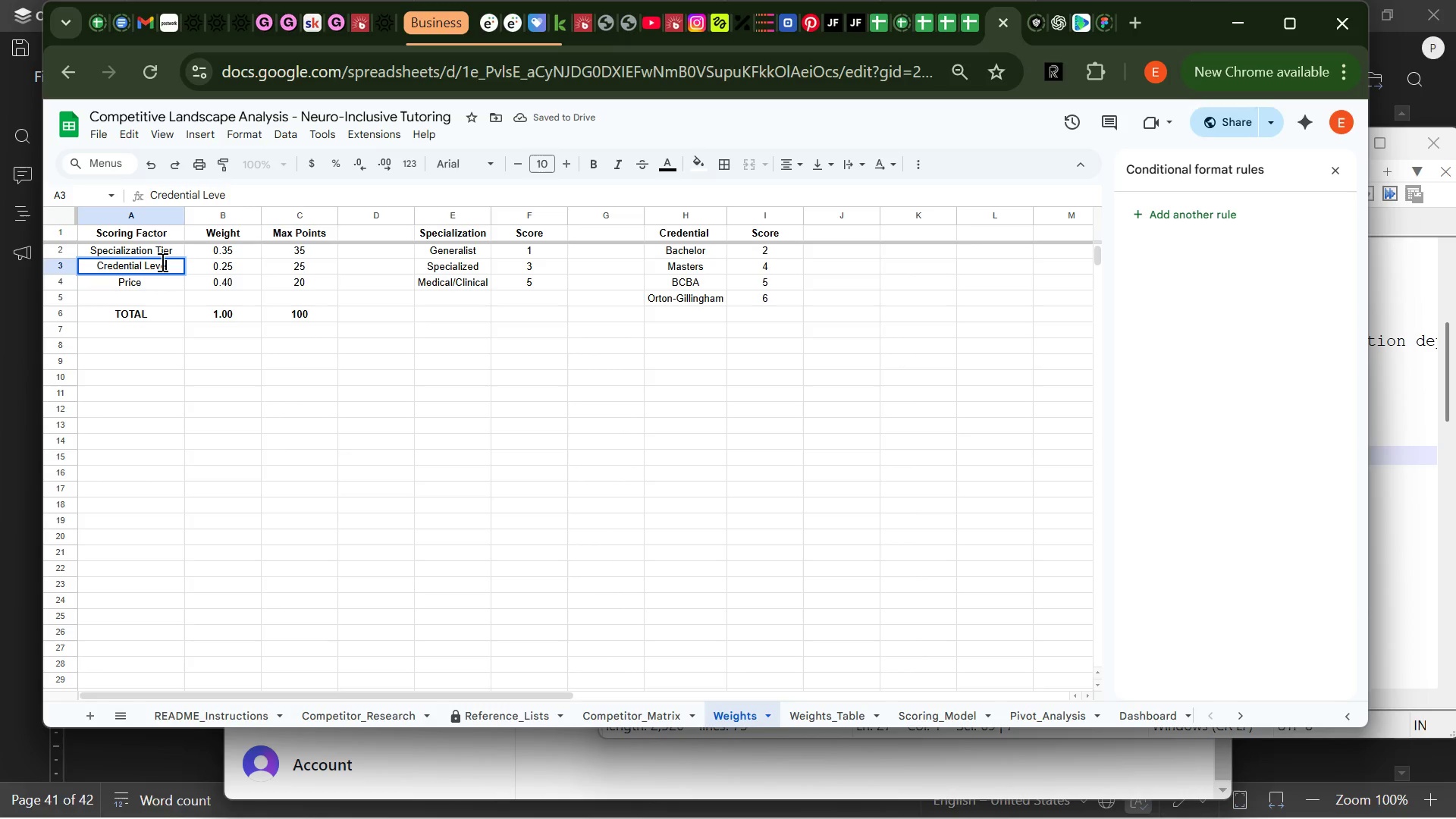 
key(Backspace)
 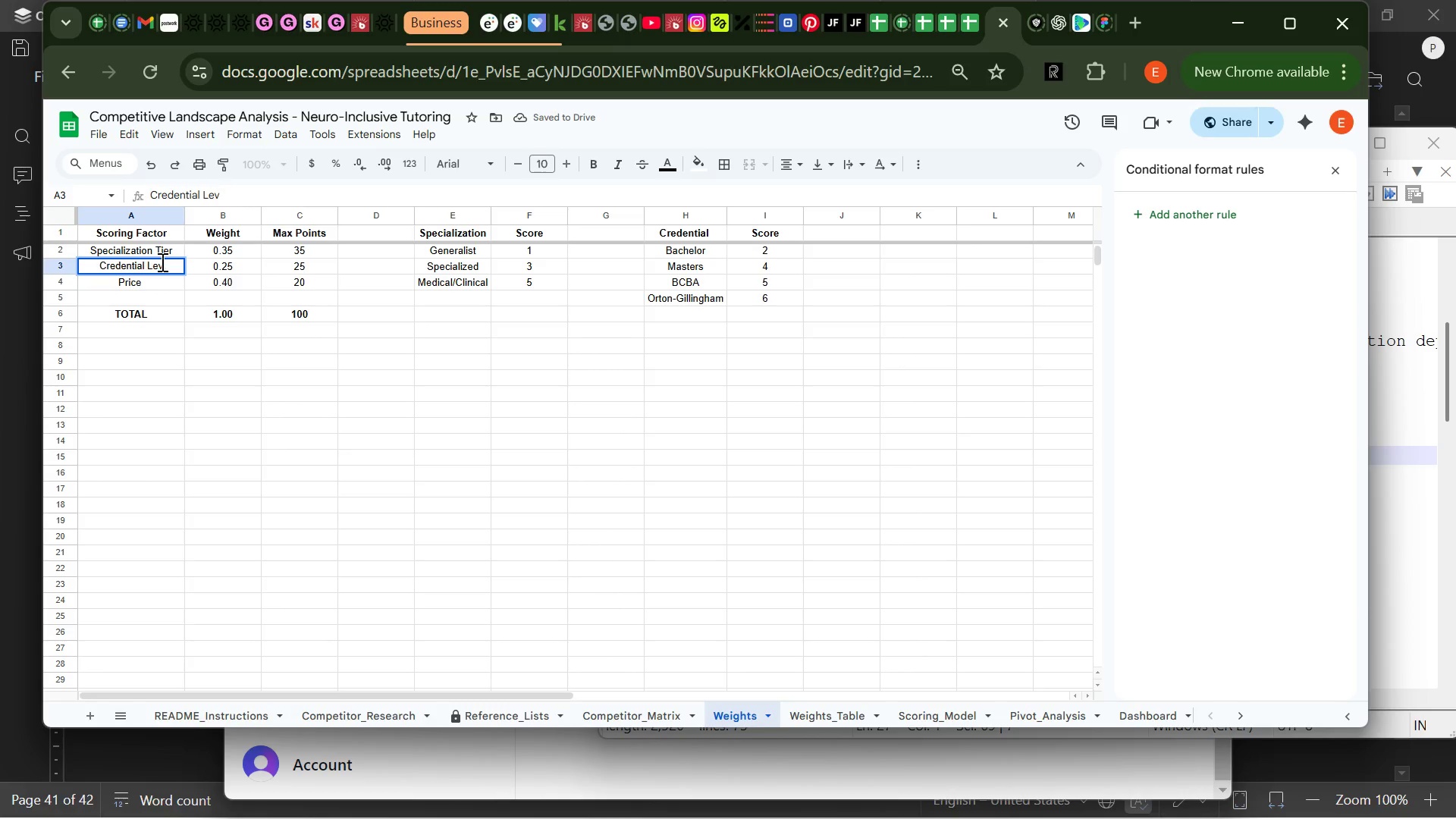 
key(Backspace)
 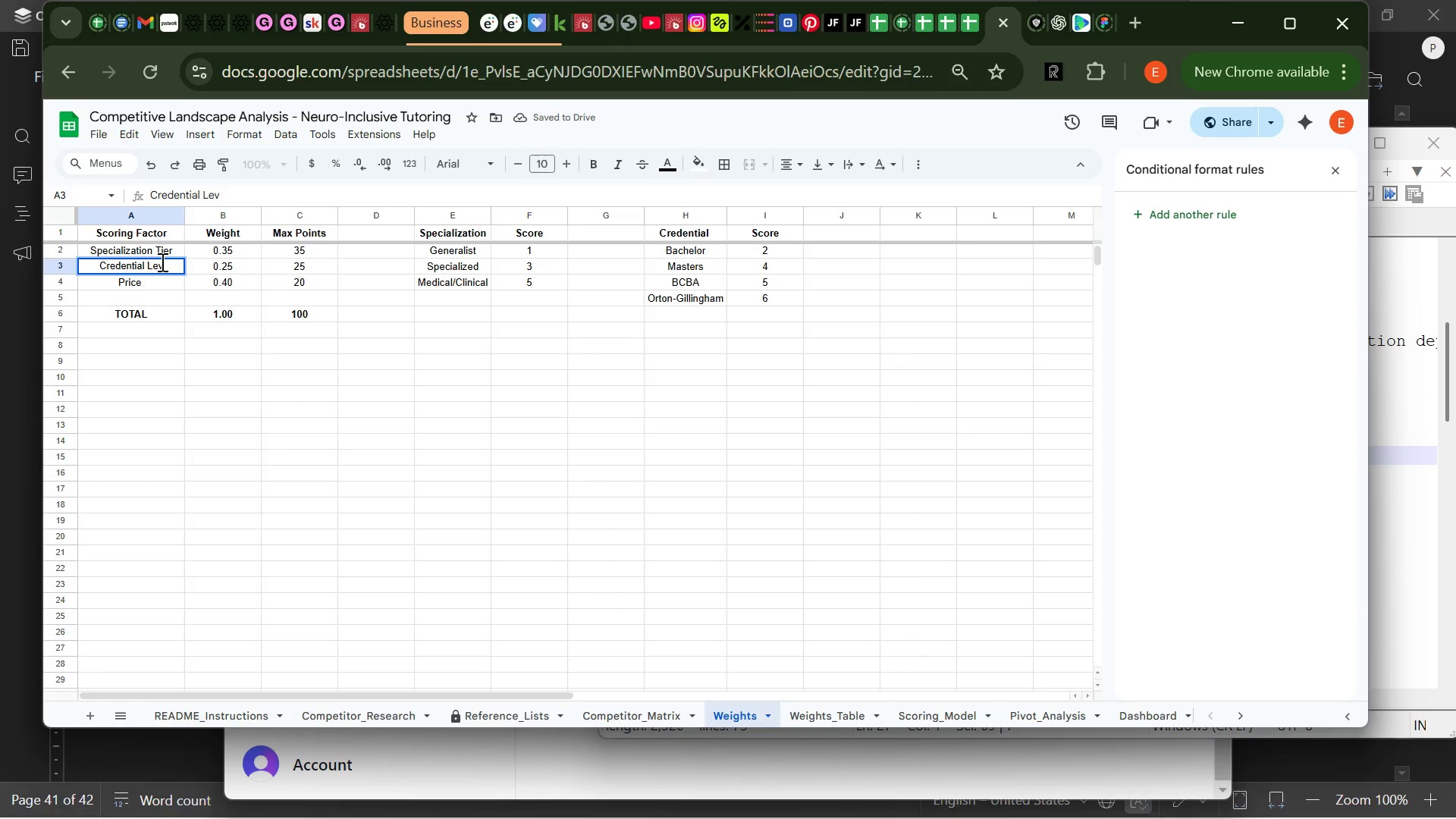 
key(Backspace)
 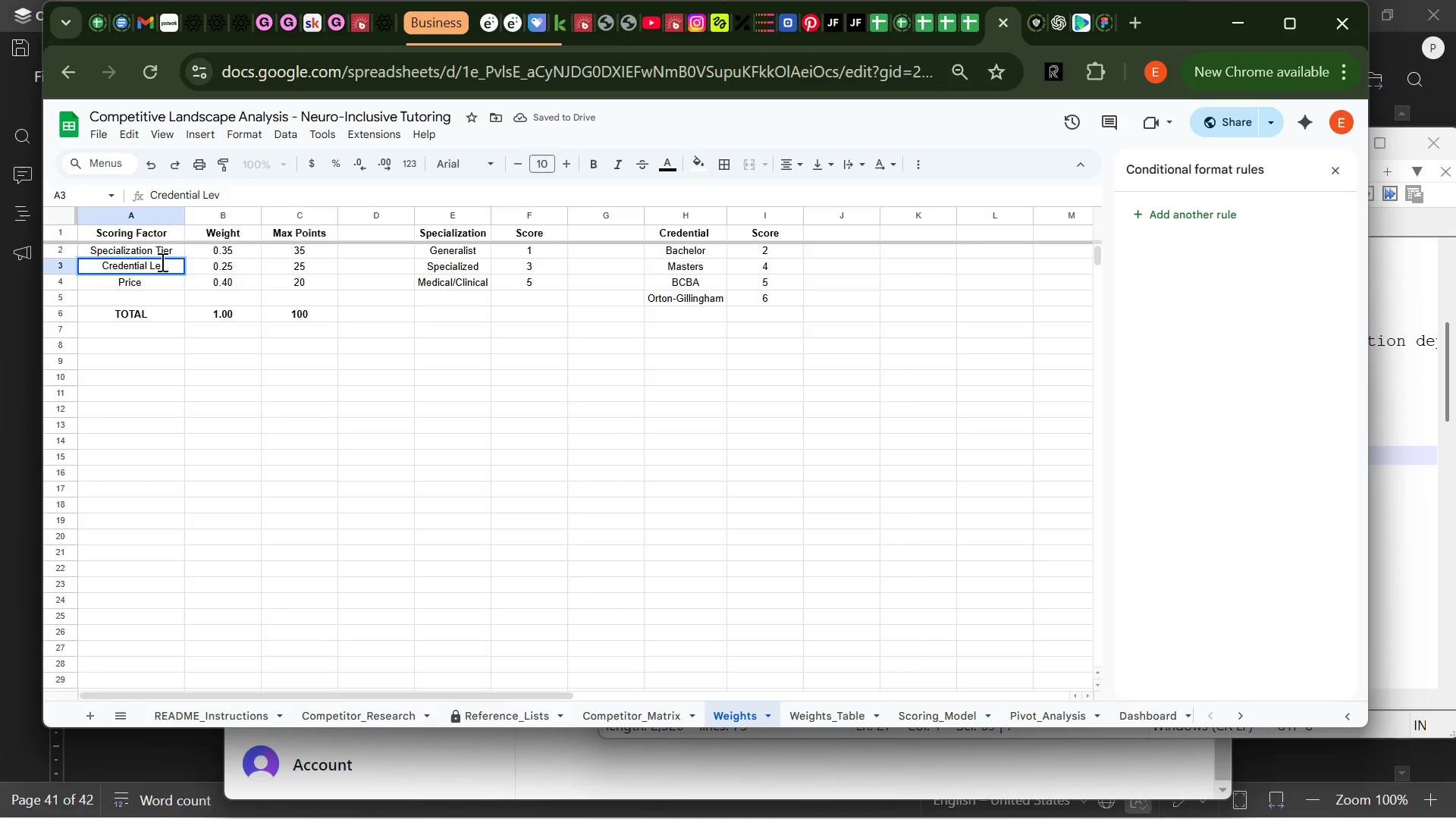 
key(Backspace)
 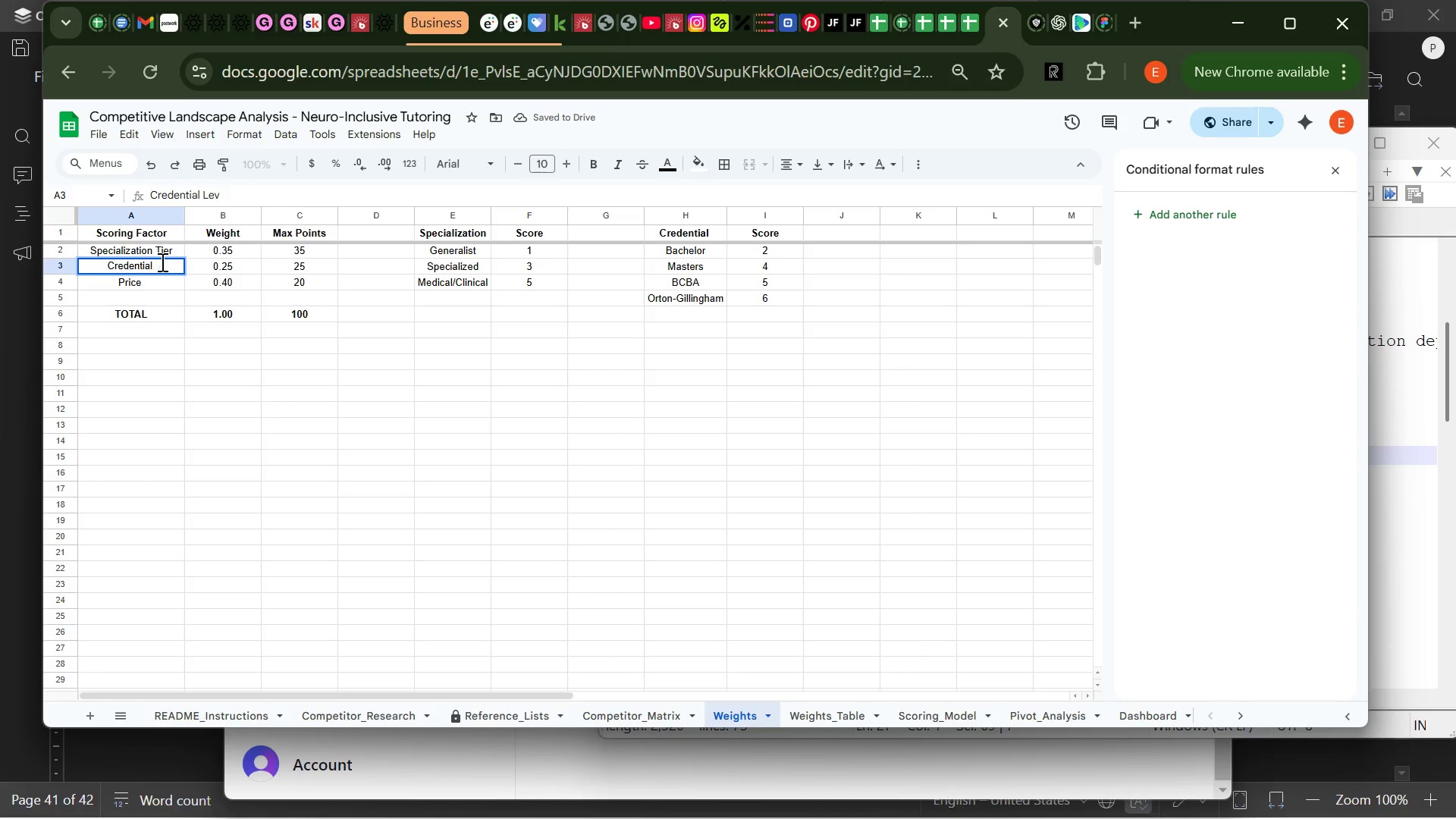 
key(Backspace)
 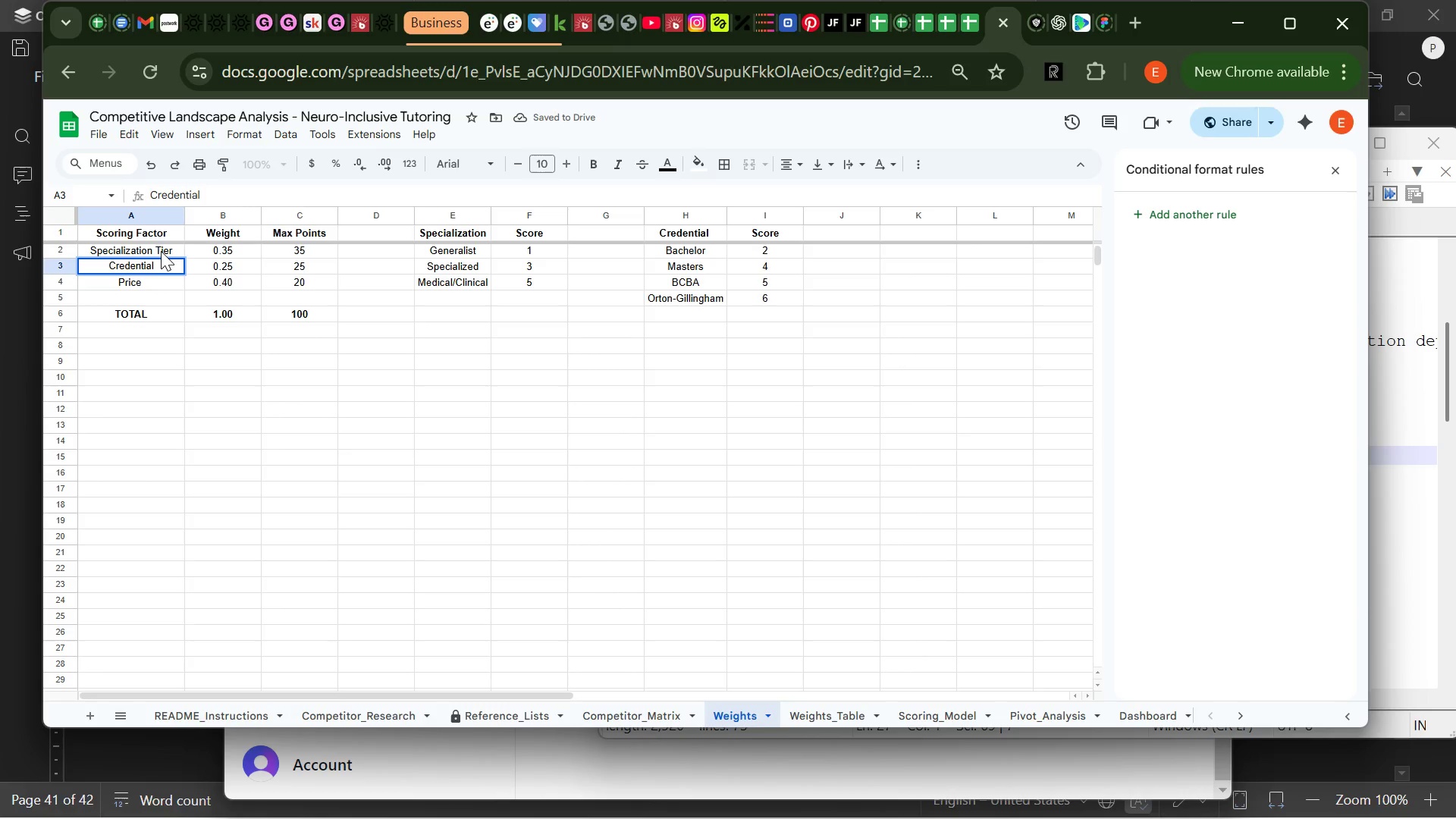 
left_click([161, 250])
 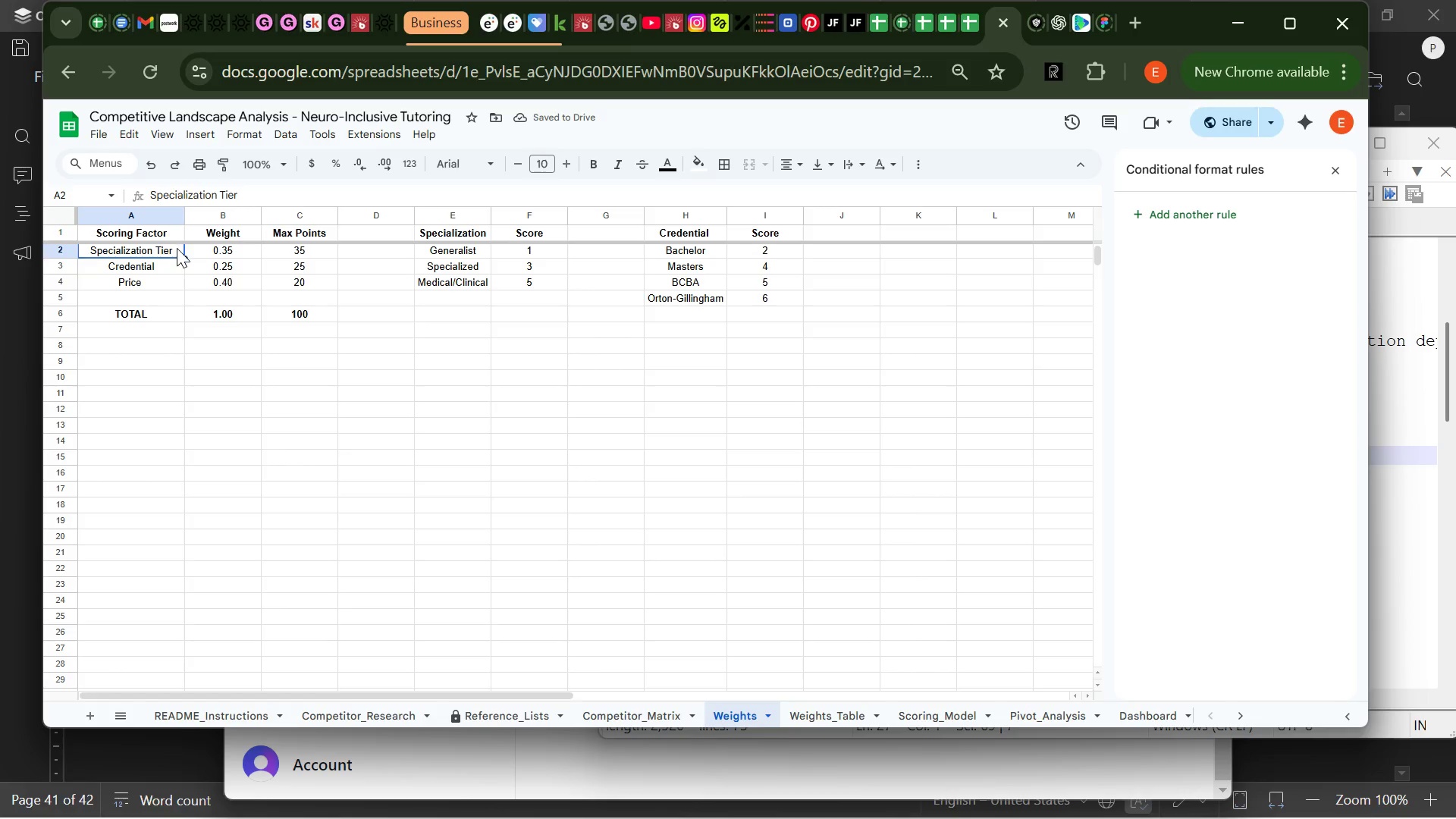 
double_click([177, 252])
 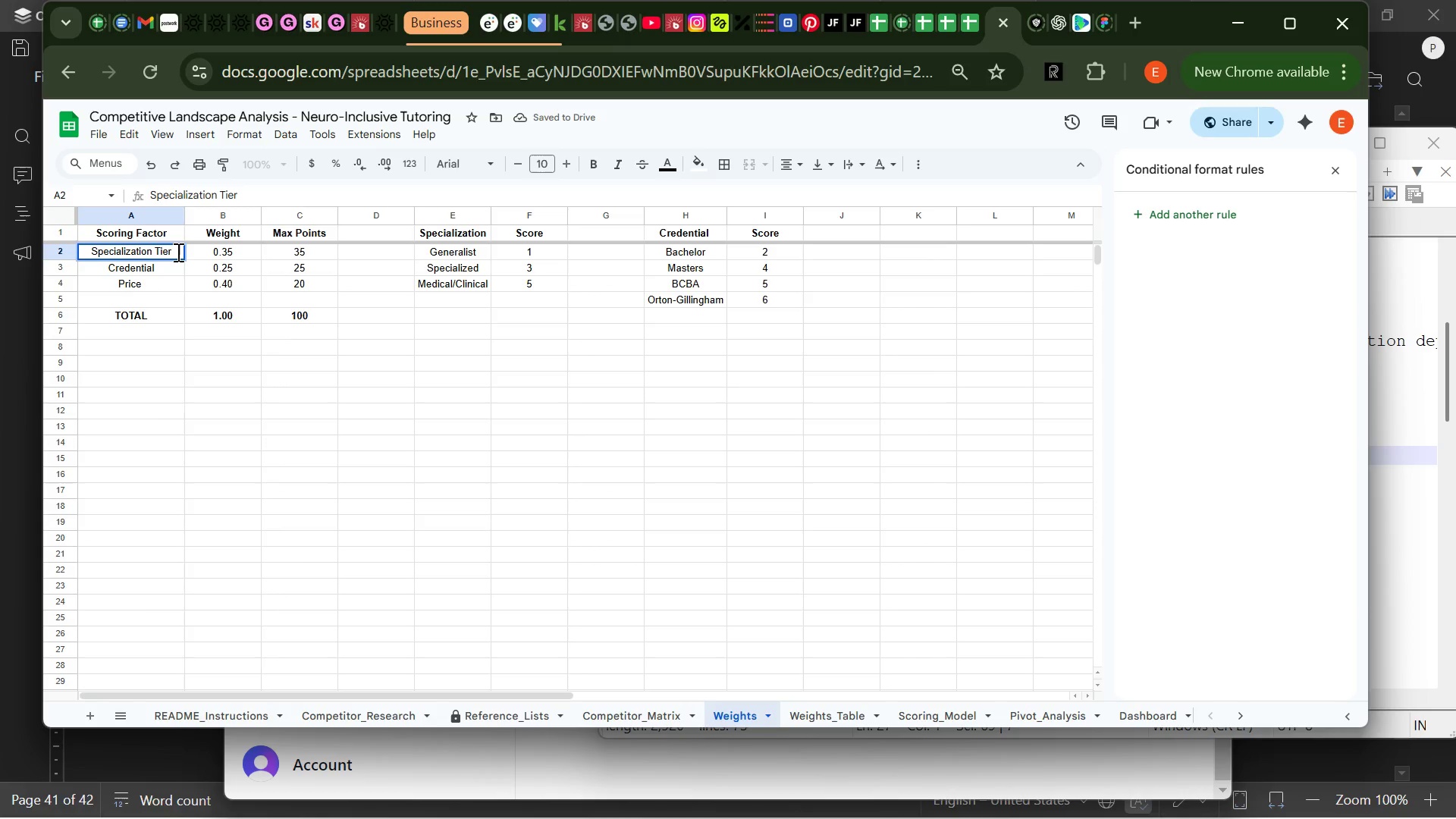 
key(Backspace)
 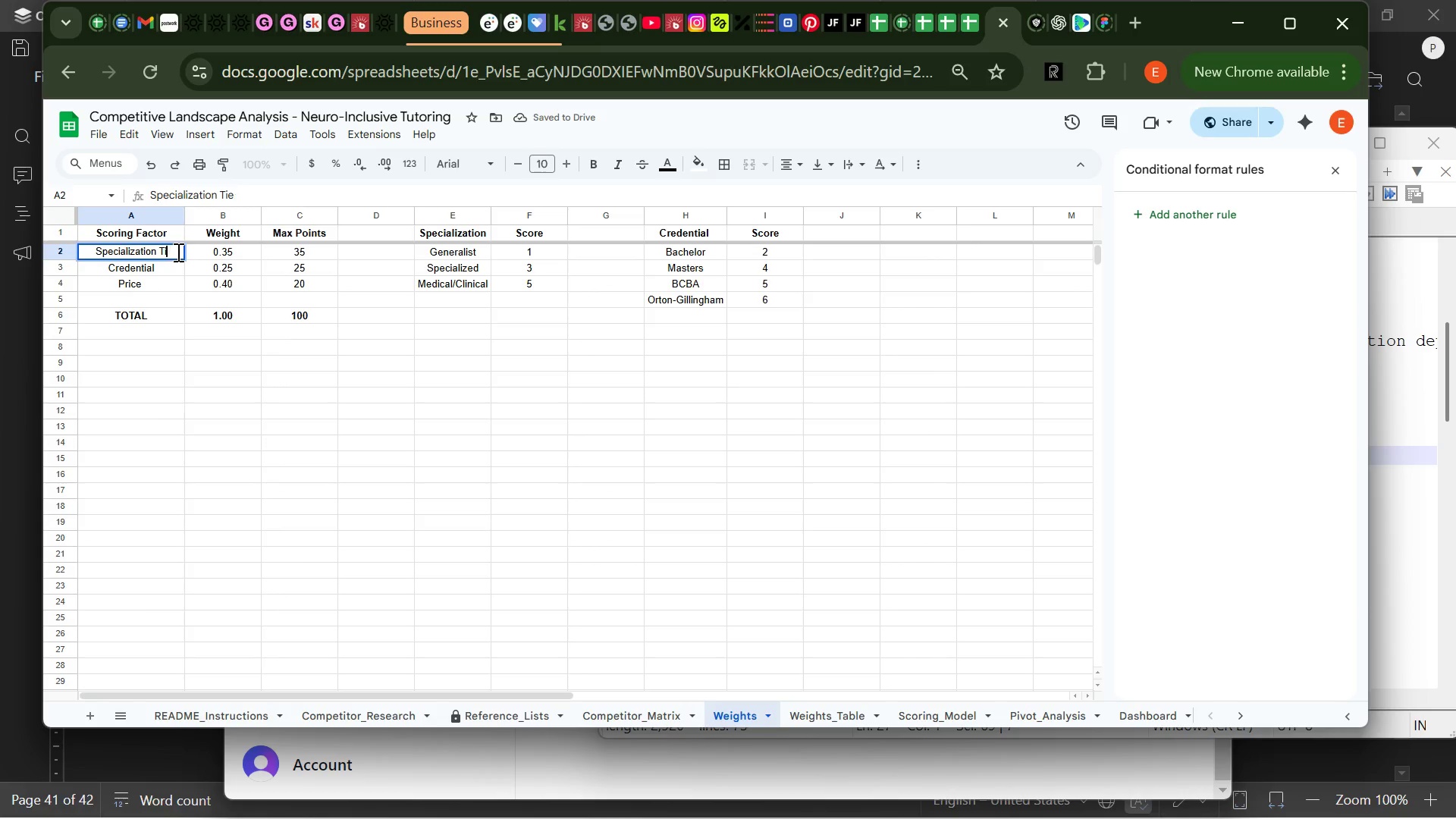 
key(Backspace)
 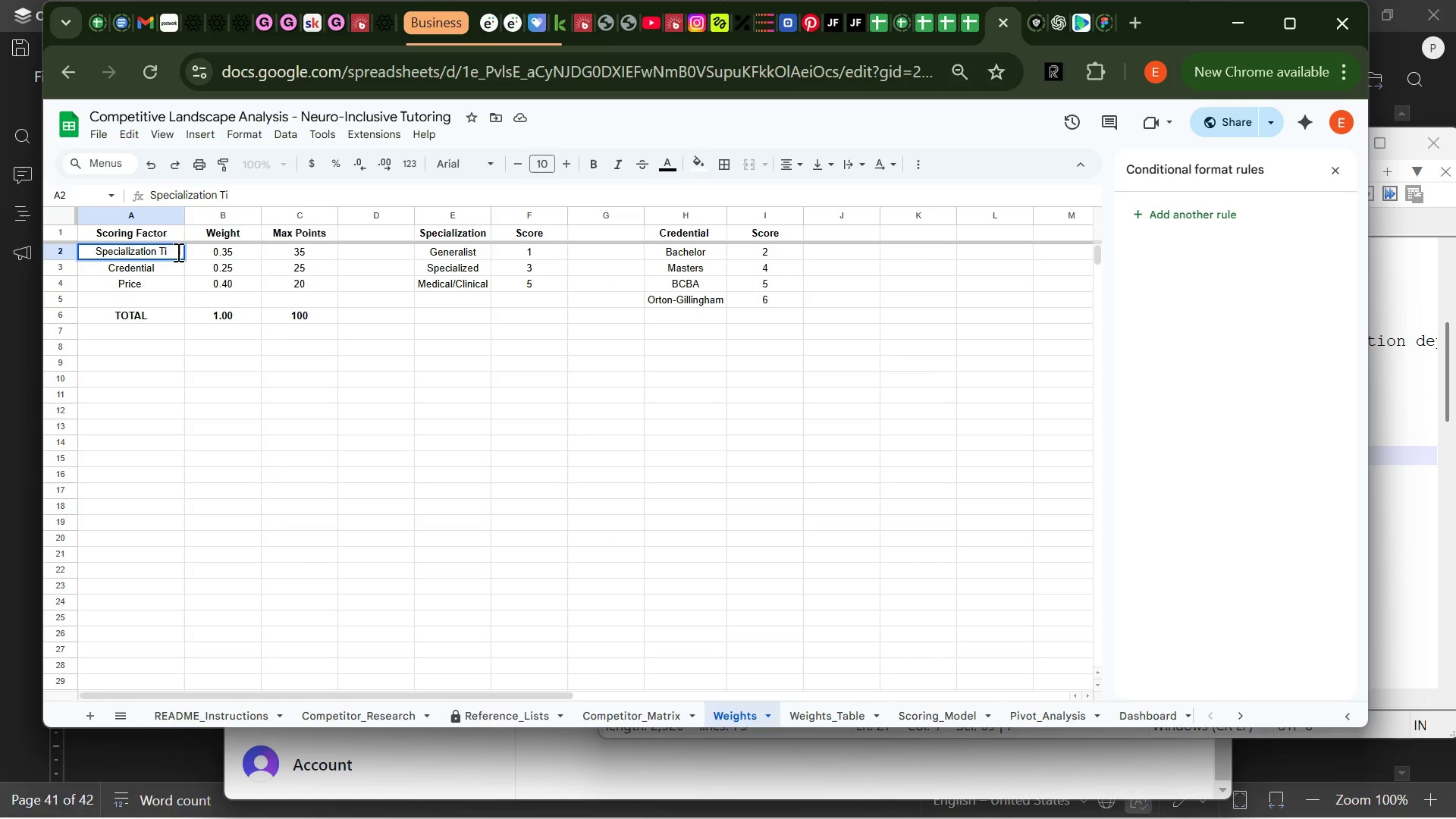 
key(Backspace)
 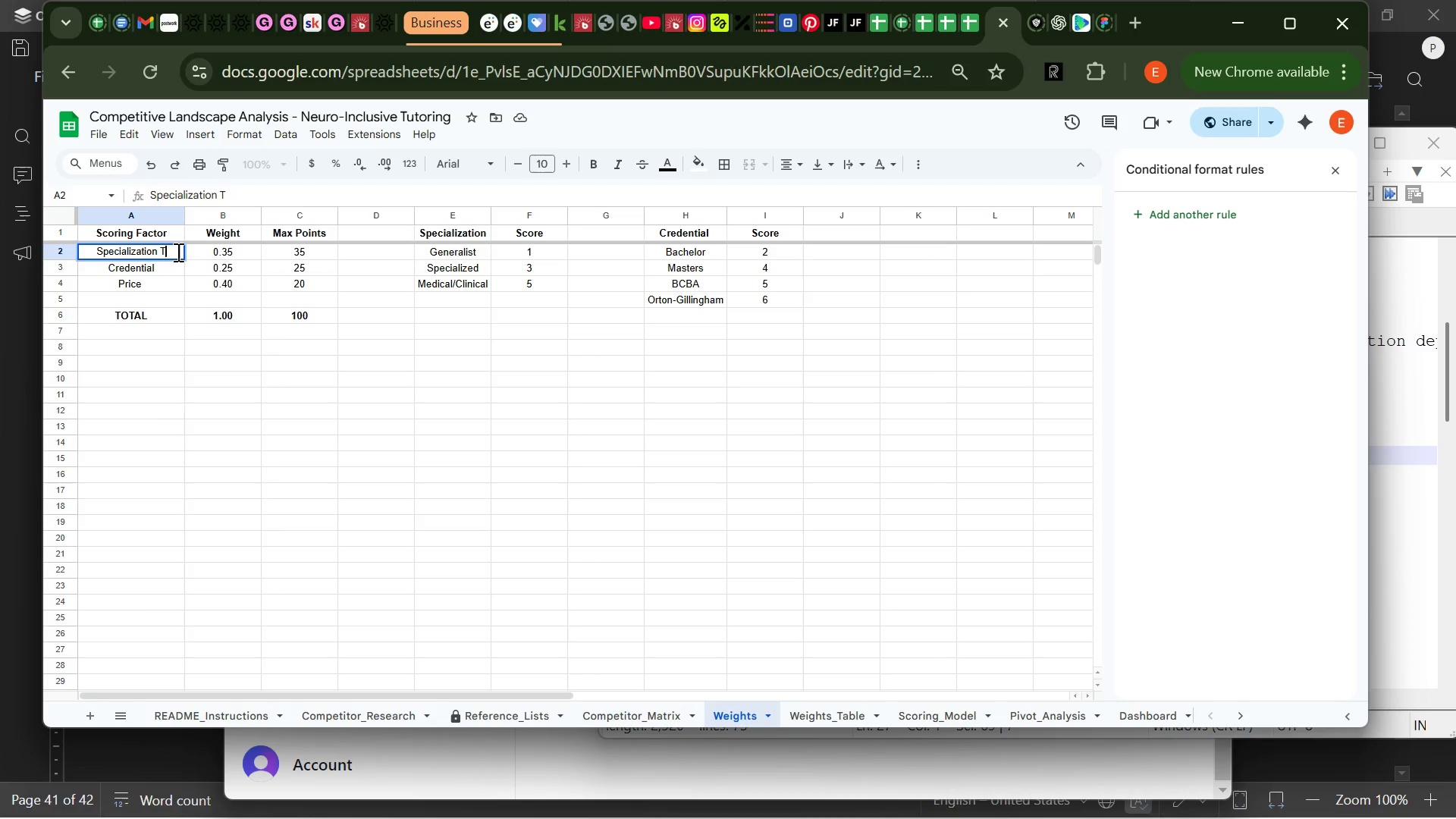 
key(Backspace)
 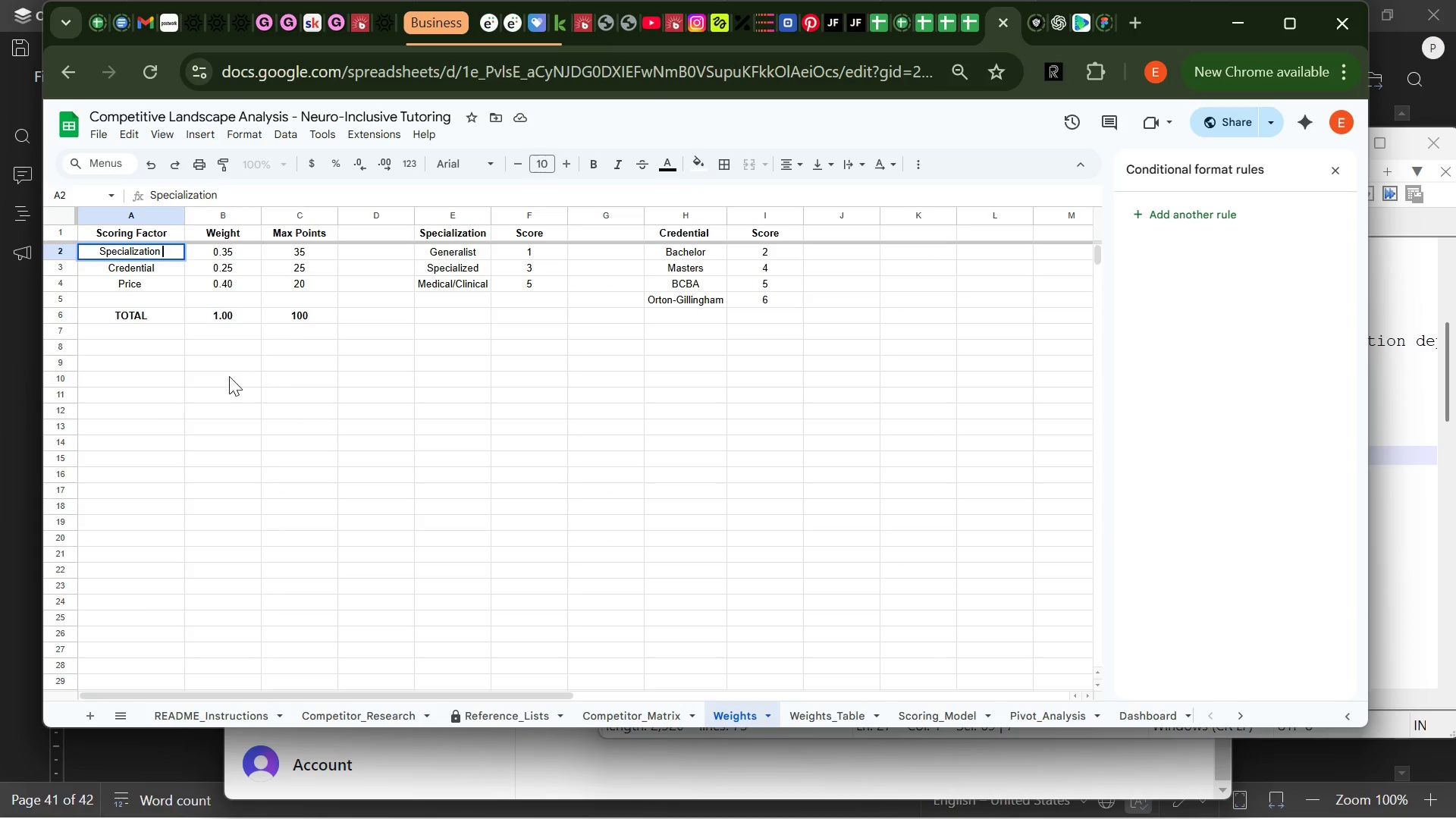 
left_click([237, 391])
 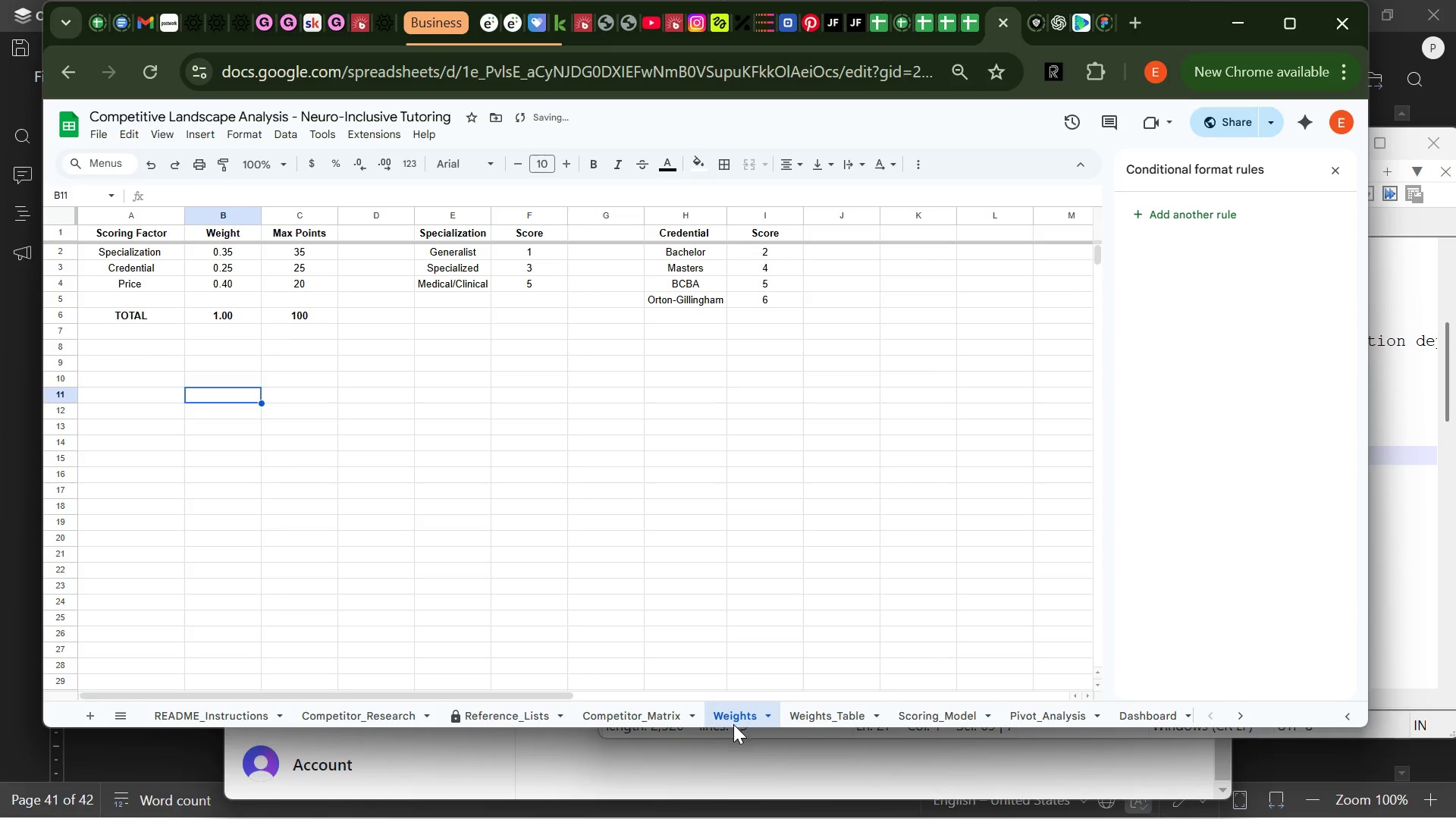 
left_click([634, 711])
 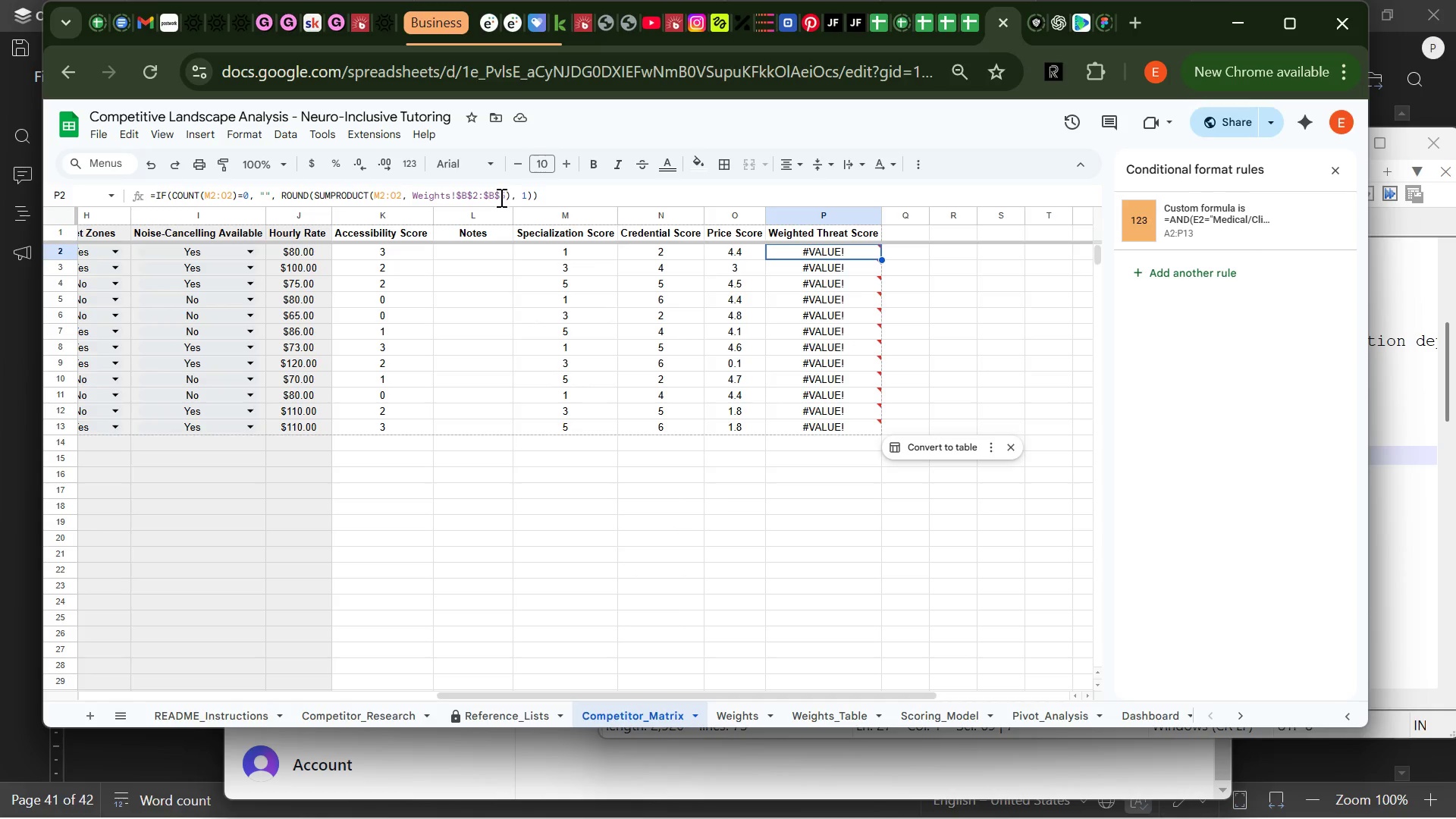 
left_click([505, 192])
 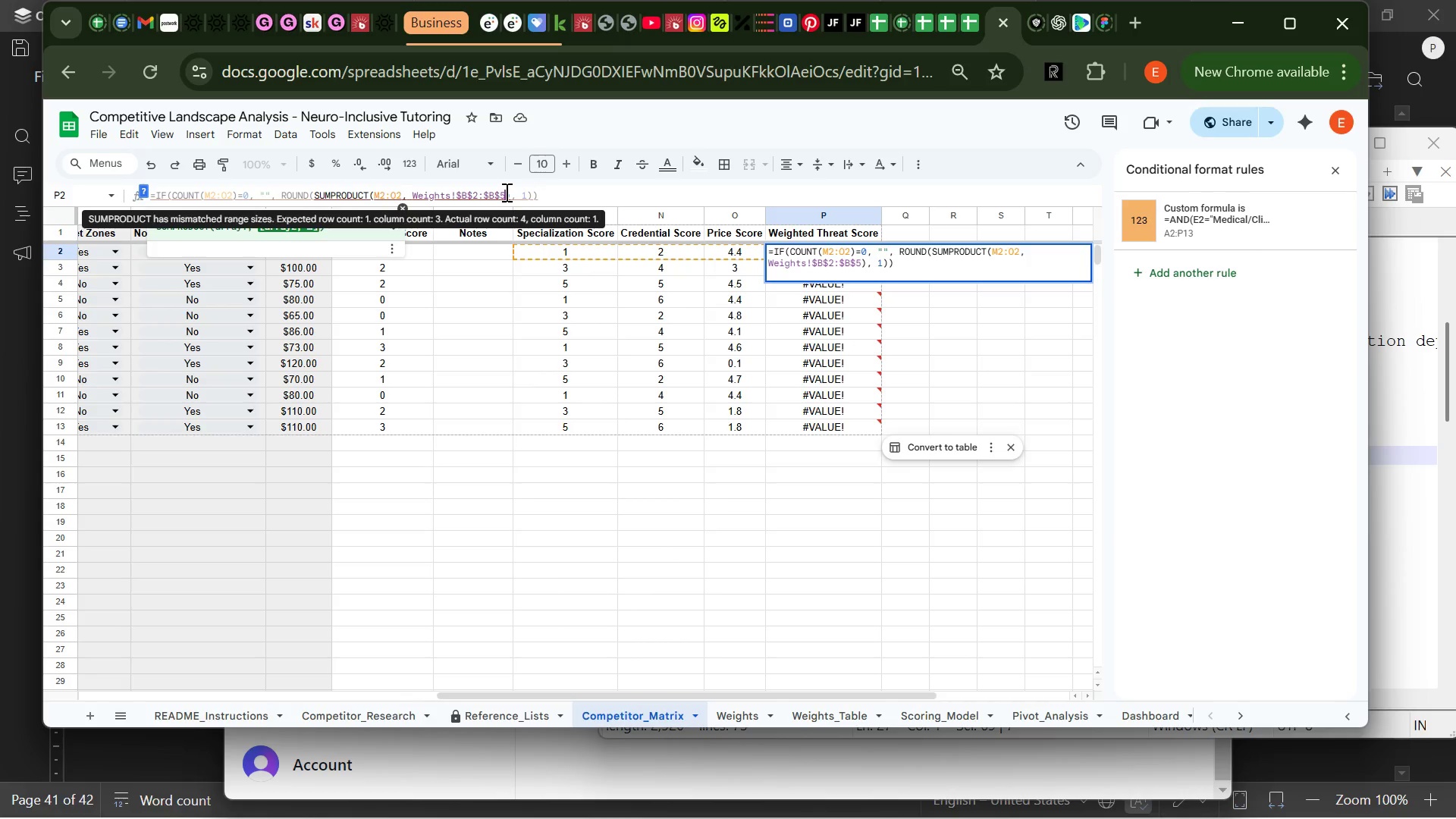 
key(Backspace)
 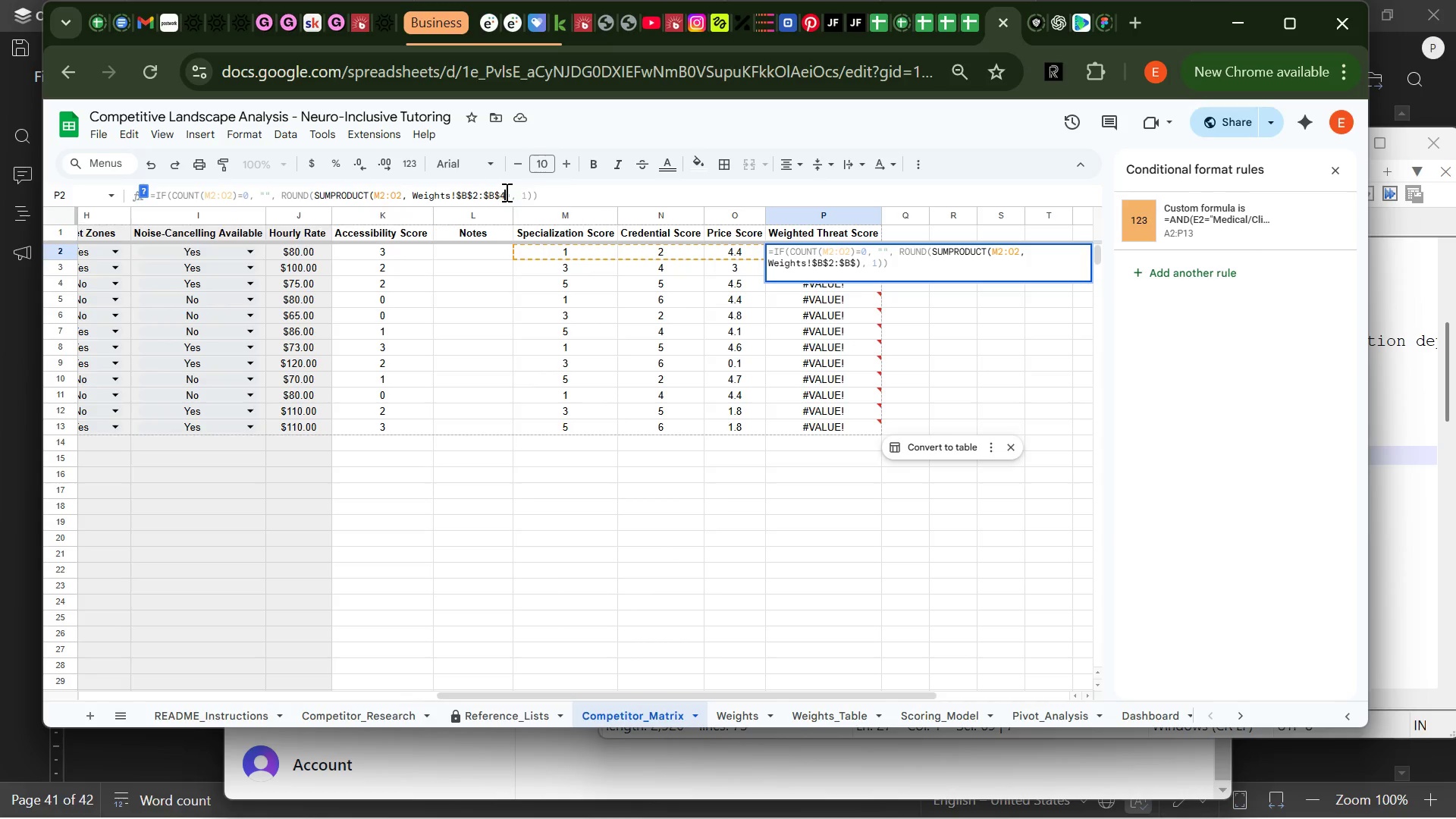 
key(4)
 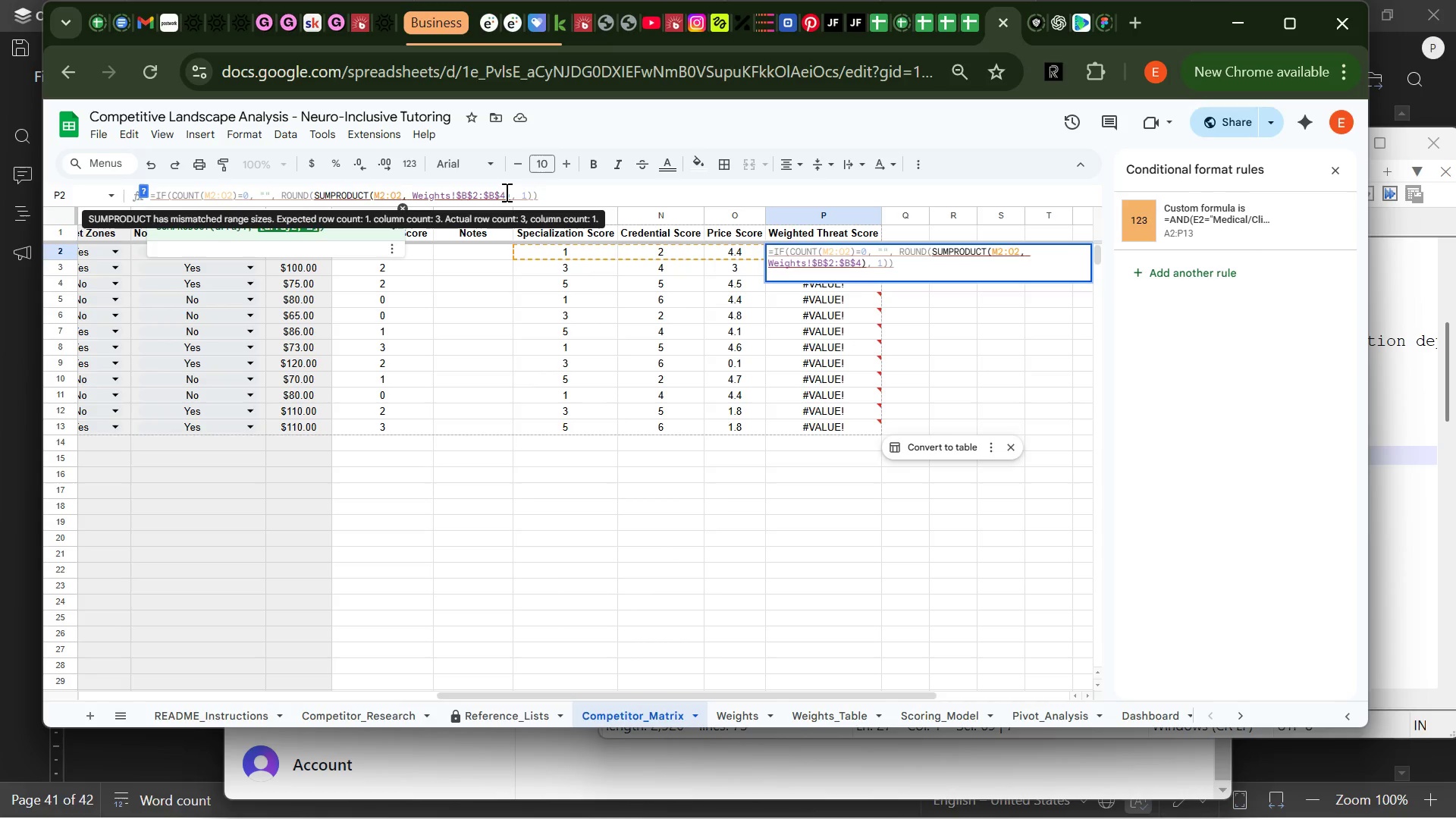 
key(Enter)
 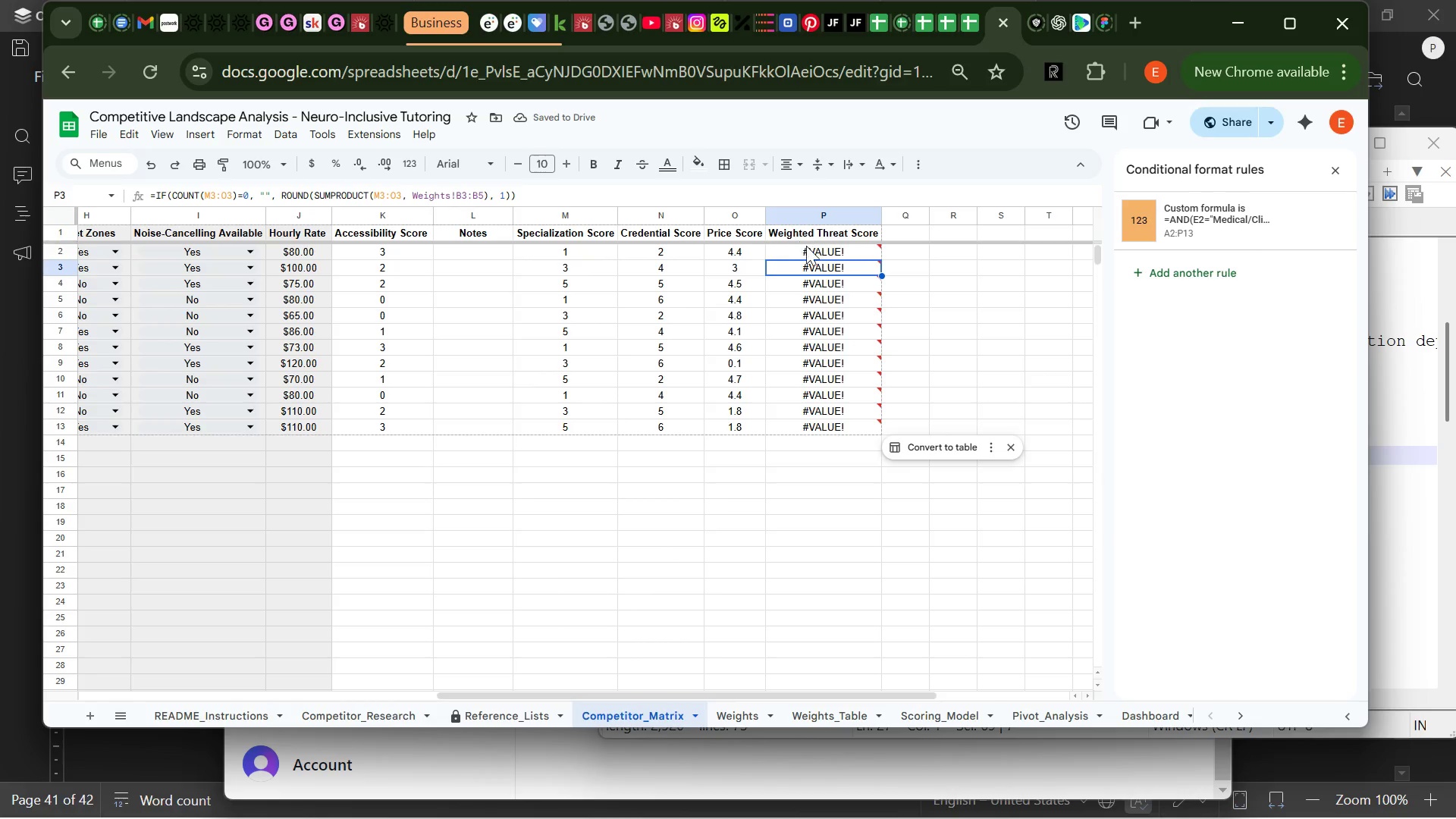 
wait(9.53)
 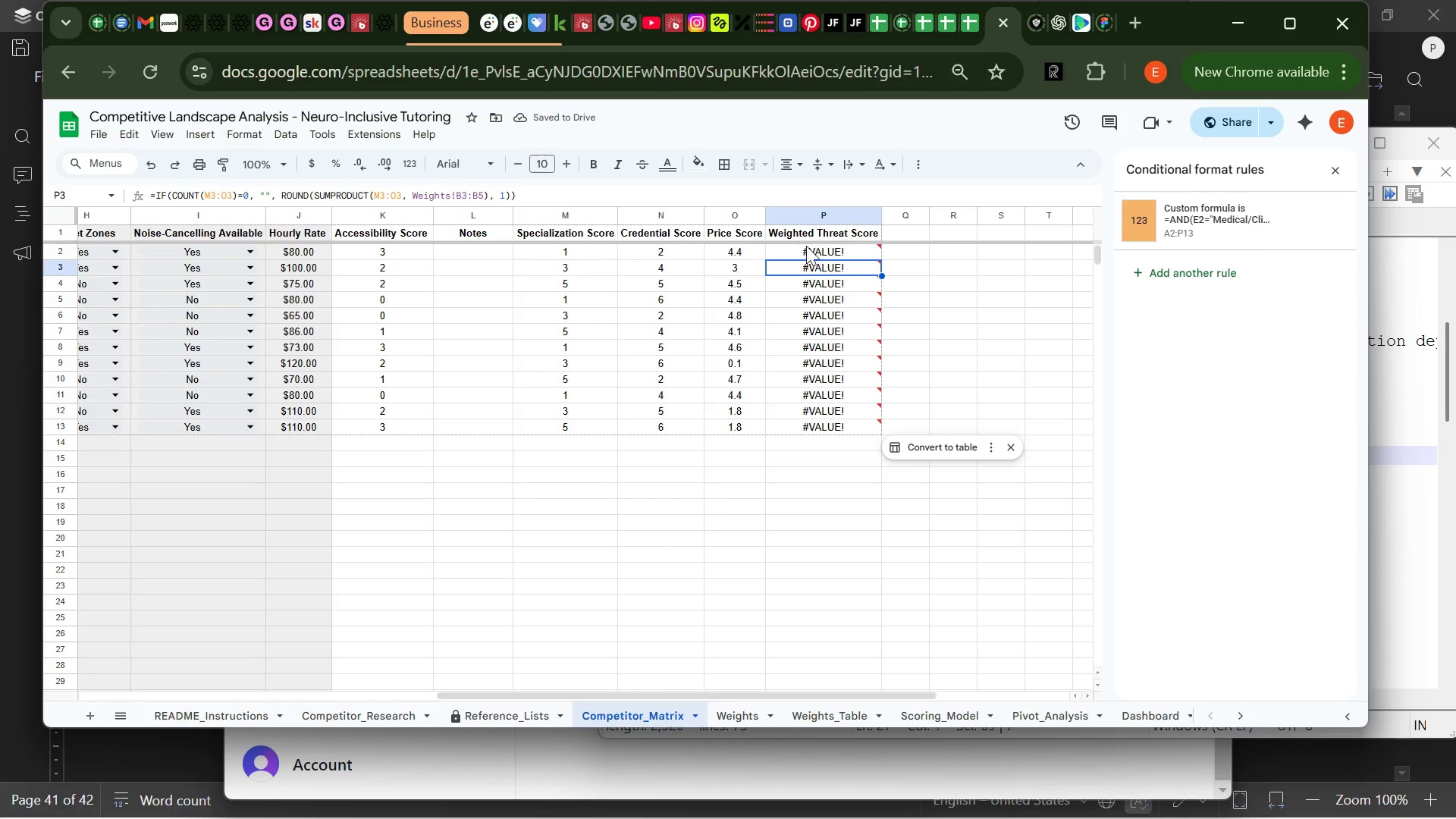 
left_click([808, 251])
 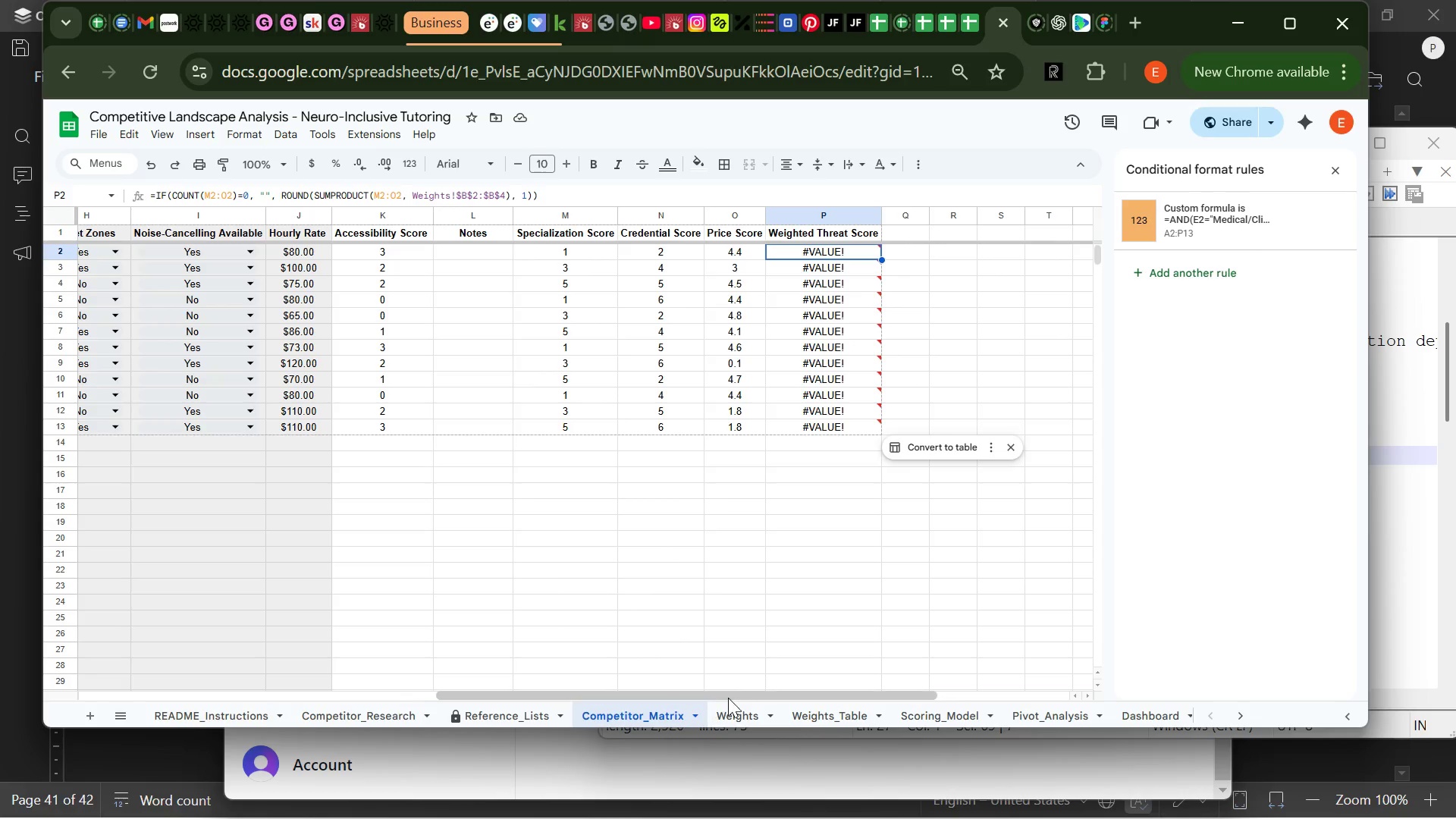 
left_click([742, 711])
 